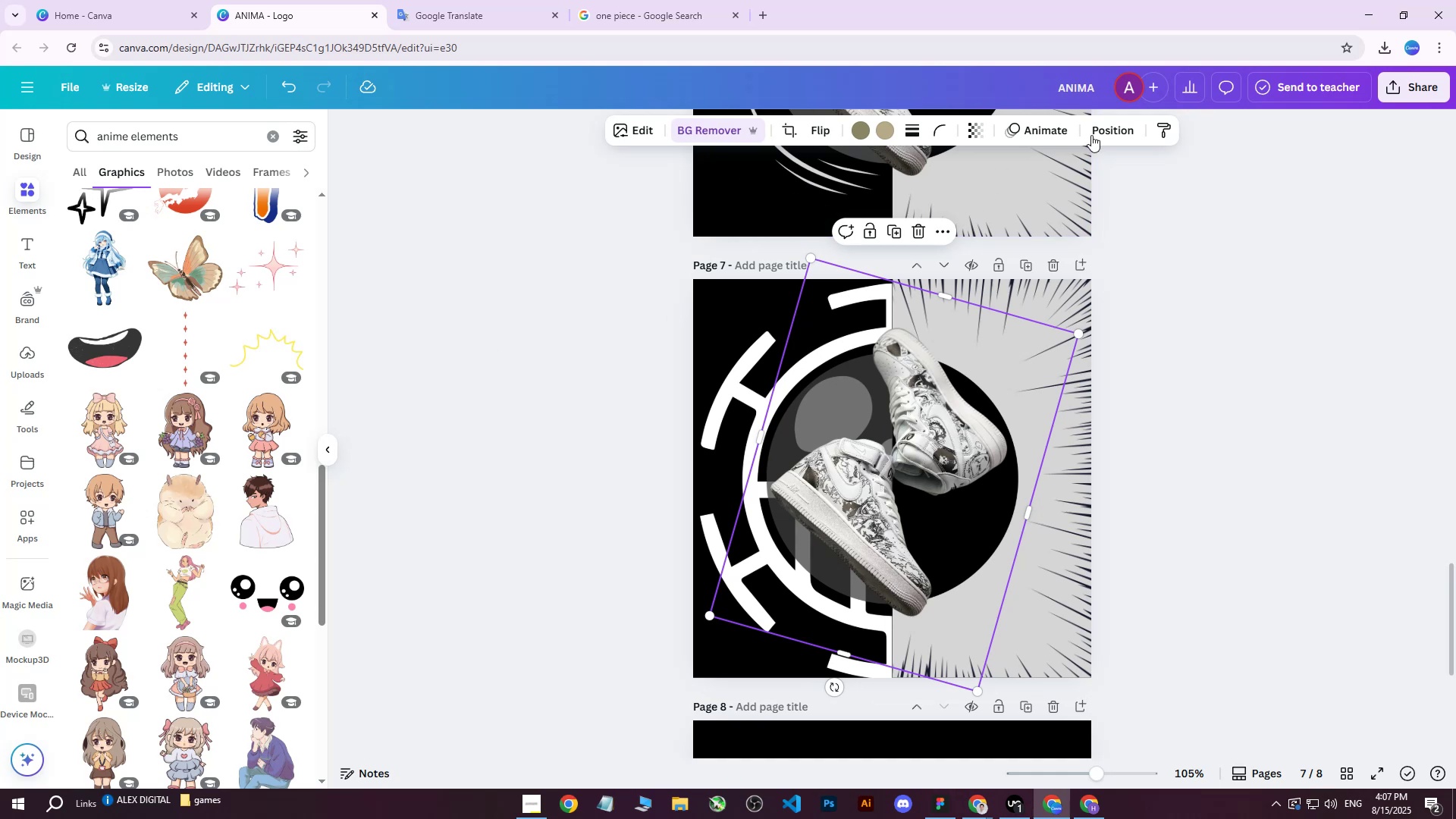 
left_click([1115, 121])
 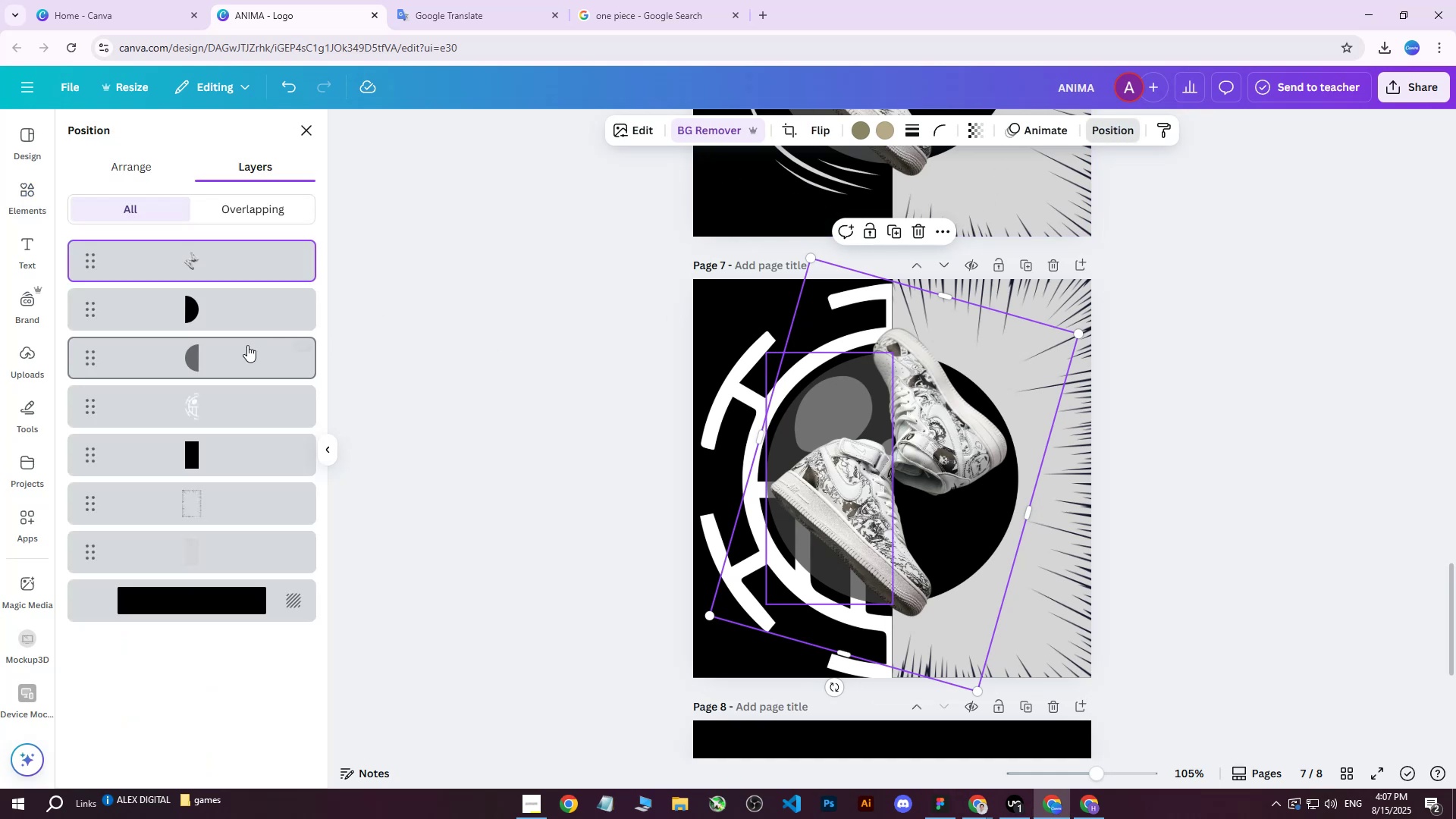 
left_click([200, 349])
 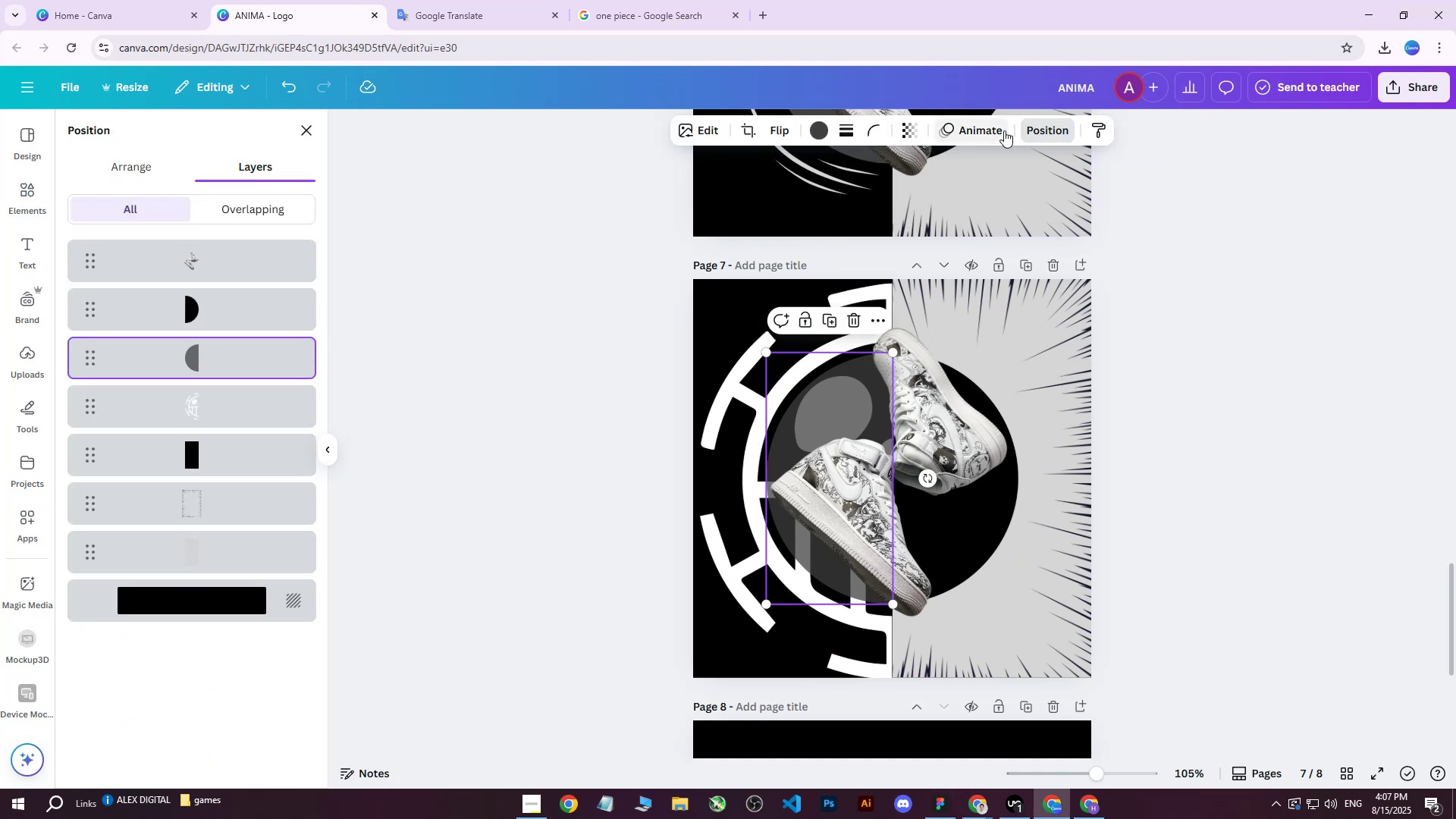 
left_click([904, 133])
 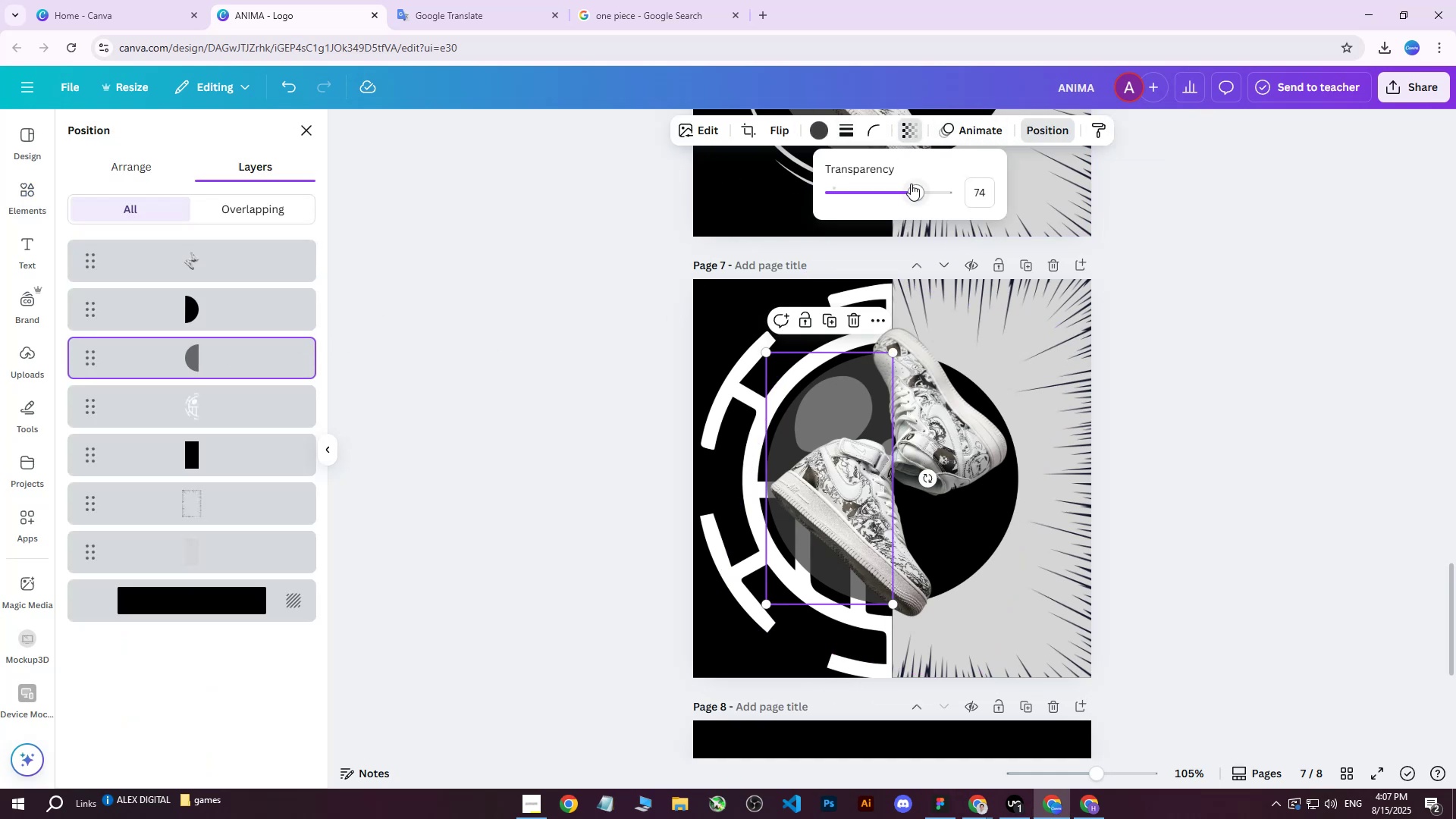 
left_click_drag(start_coordinate=[918, 188], to_coordinate=[1066, 183])
 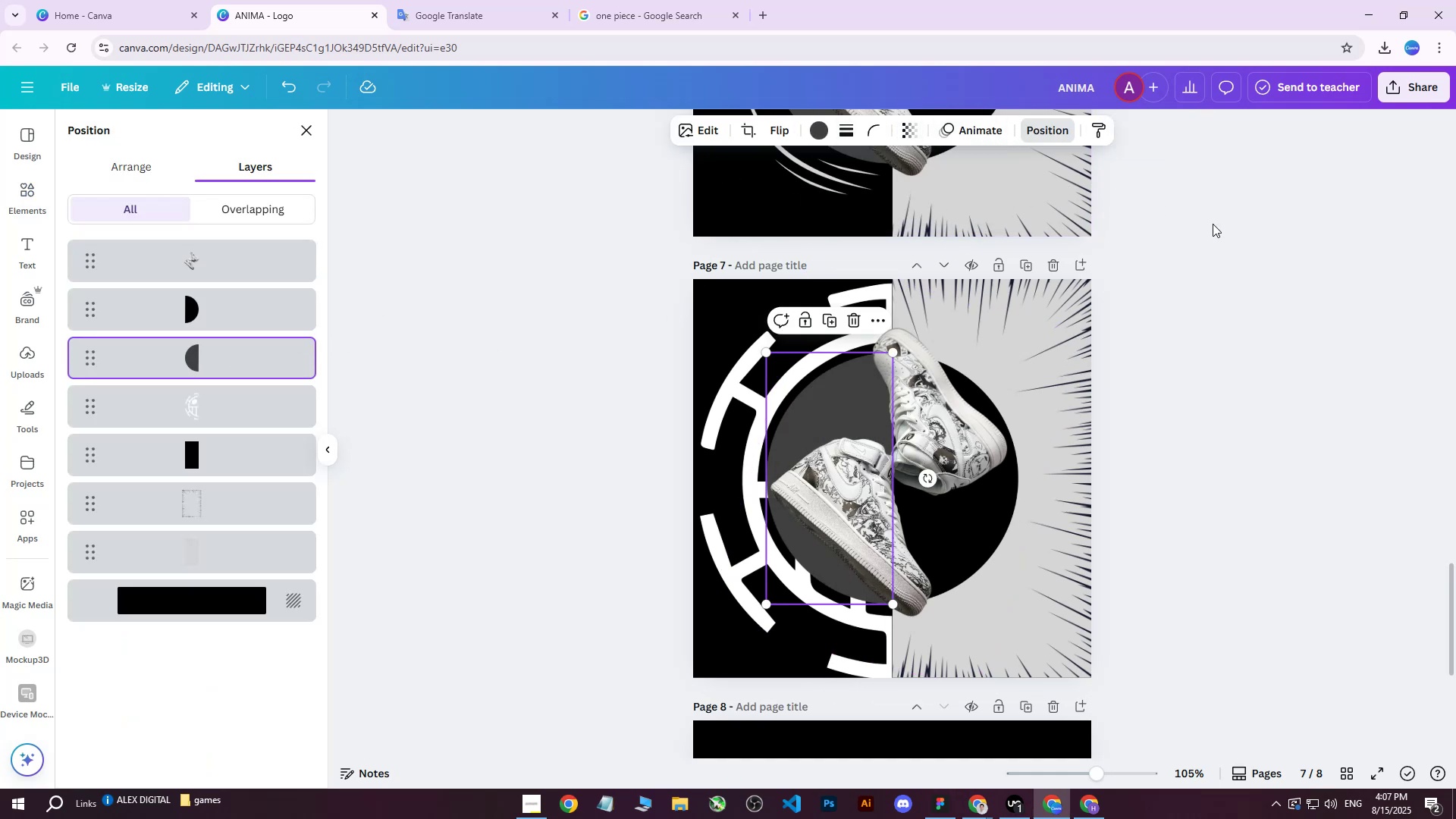 
double_click([1213, 224])
 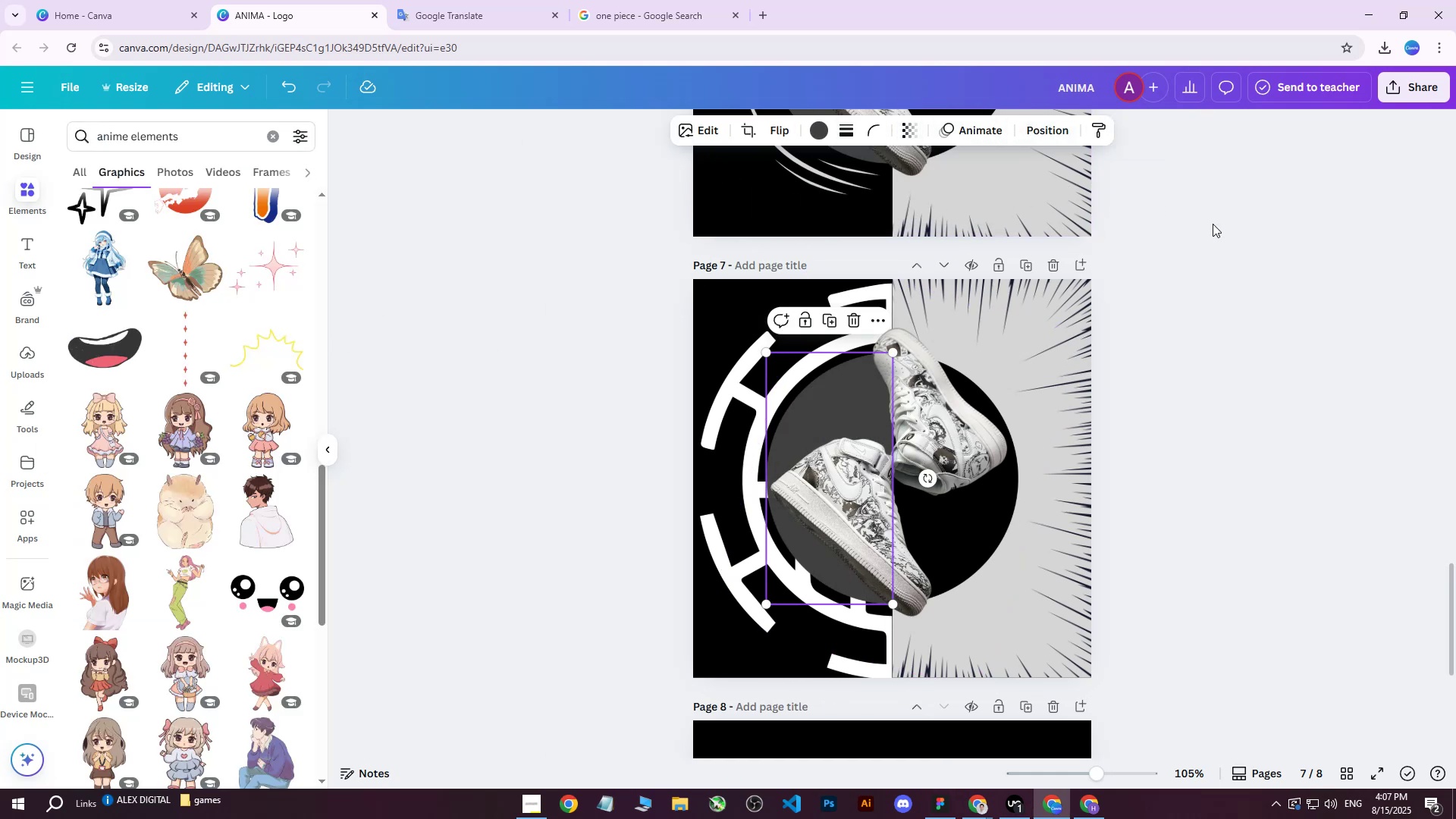 
triple_click([1213, 224])
 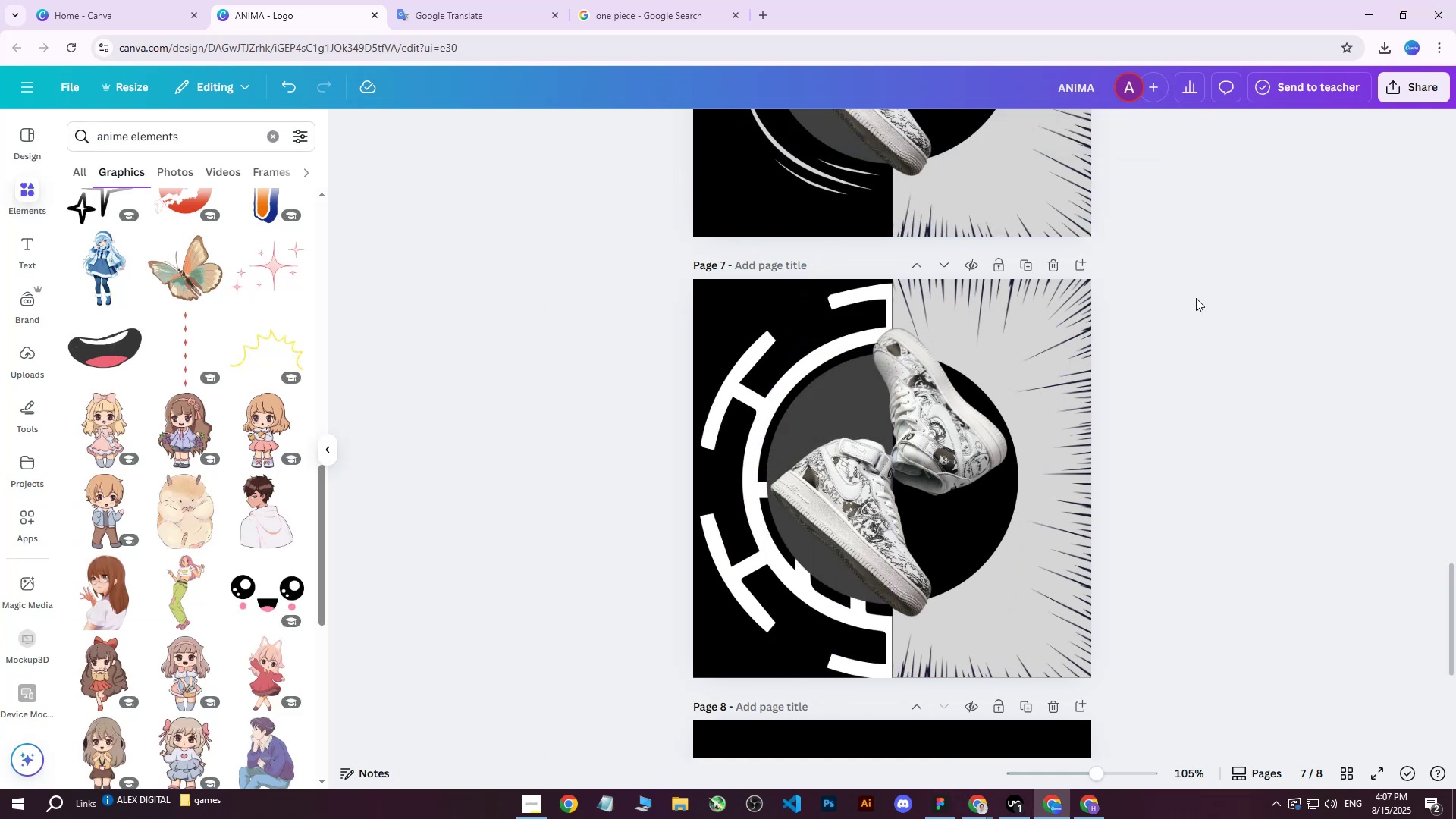 
left_click([1213, 290])
 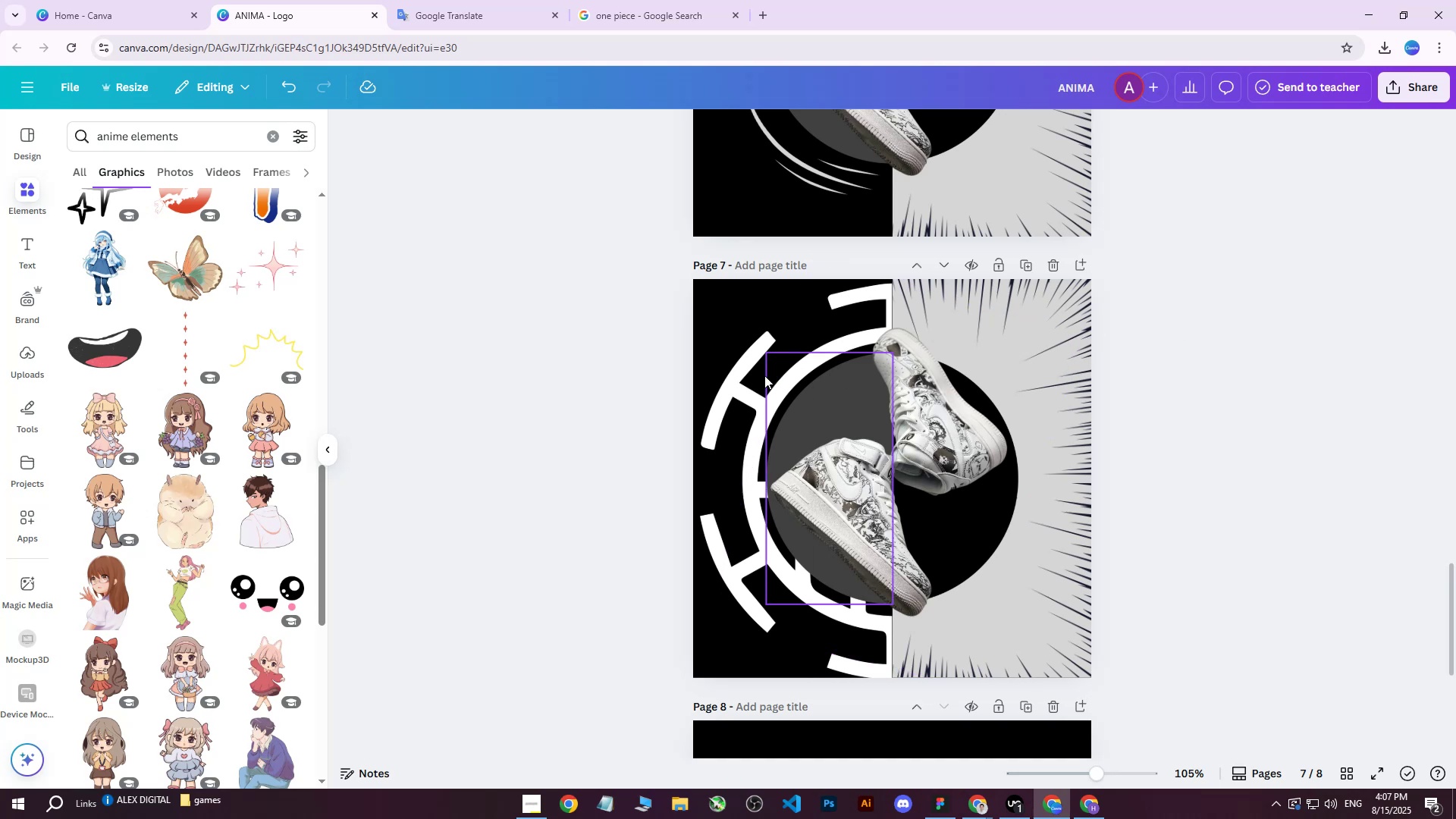 
left_click_drag(start_coordinate=[736, 378], to_coordinate=[725, 373])
 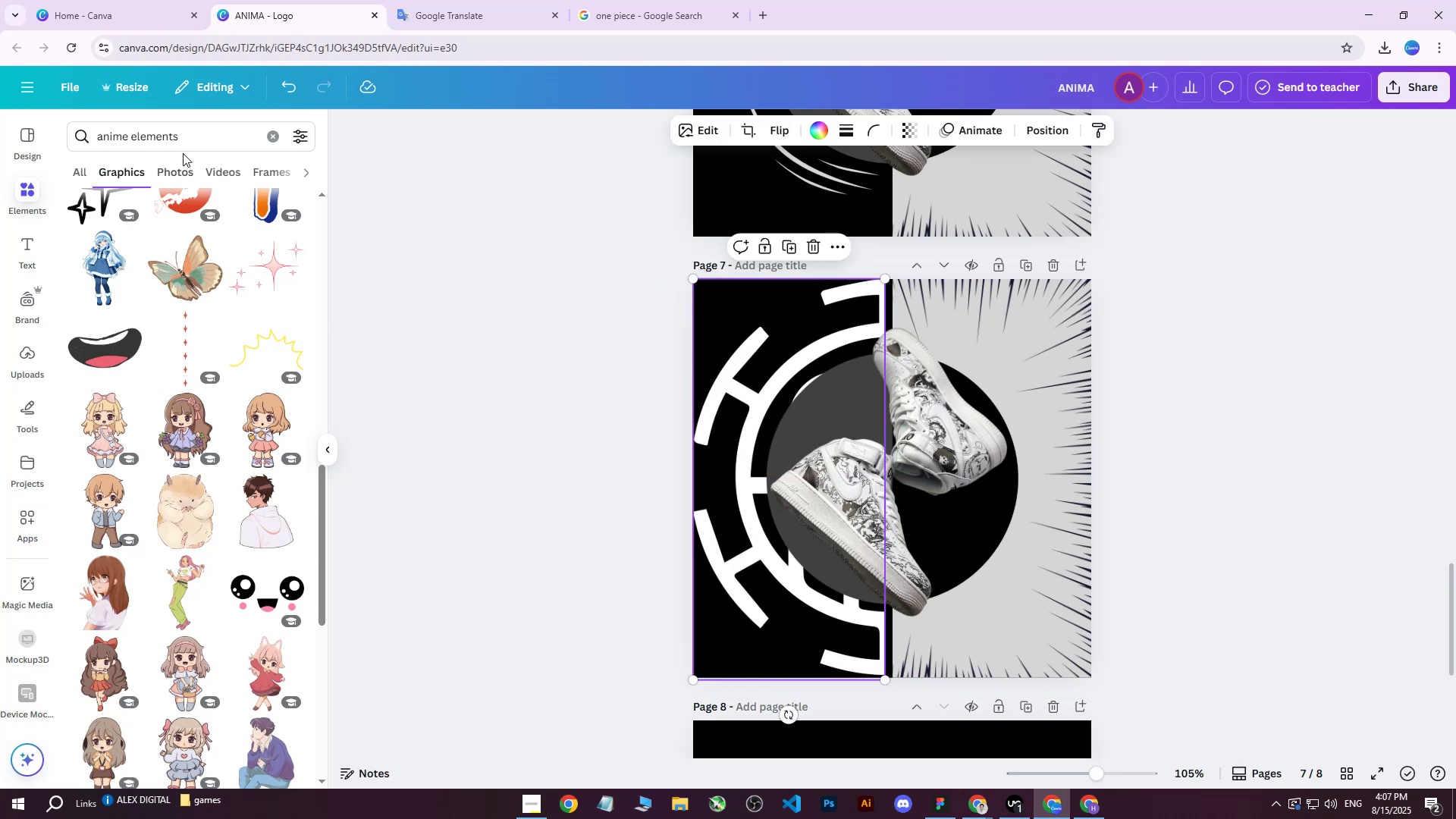 
left_click_drag(start_coordinate=[196, 139], to_coordinate=[9, 144])
 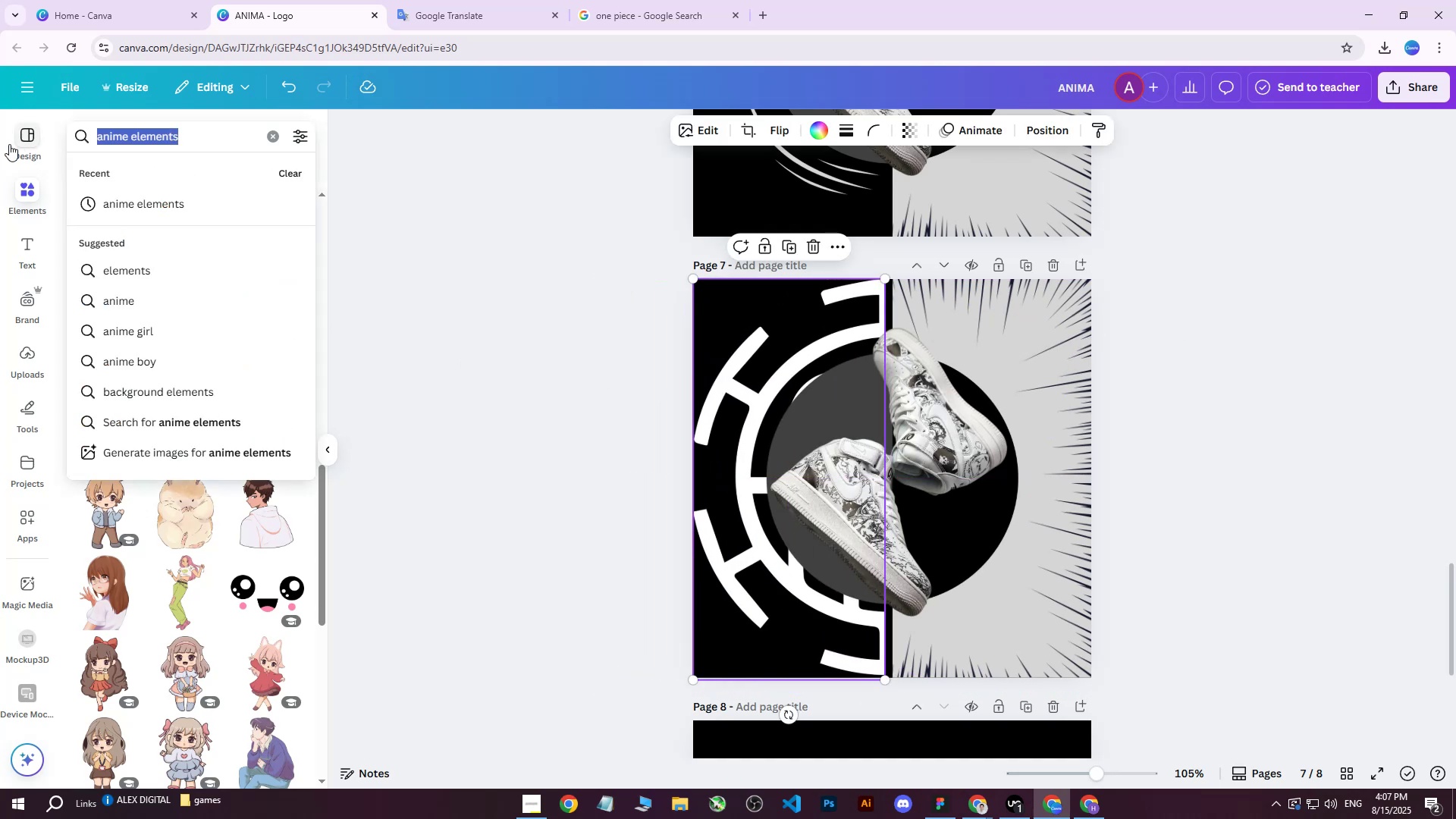 
type(one piece)
 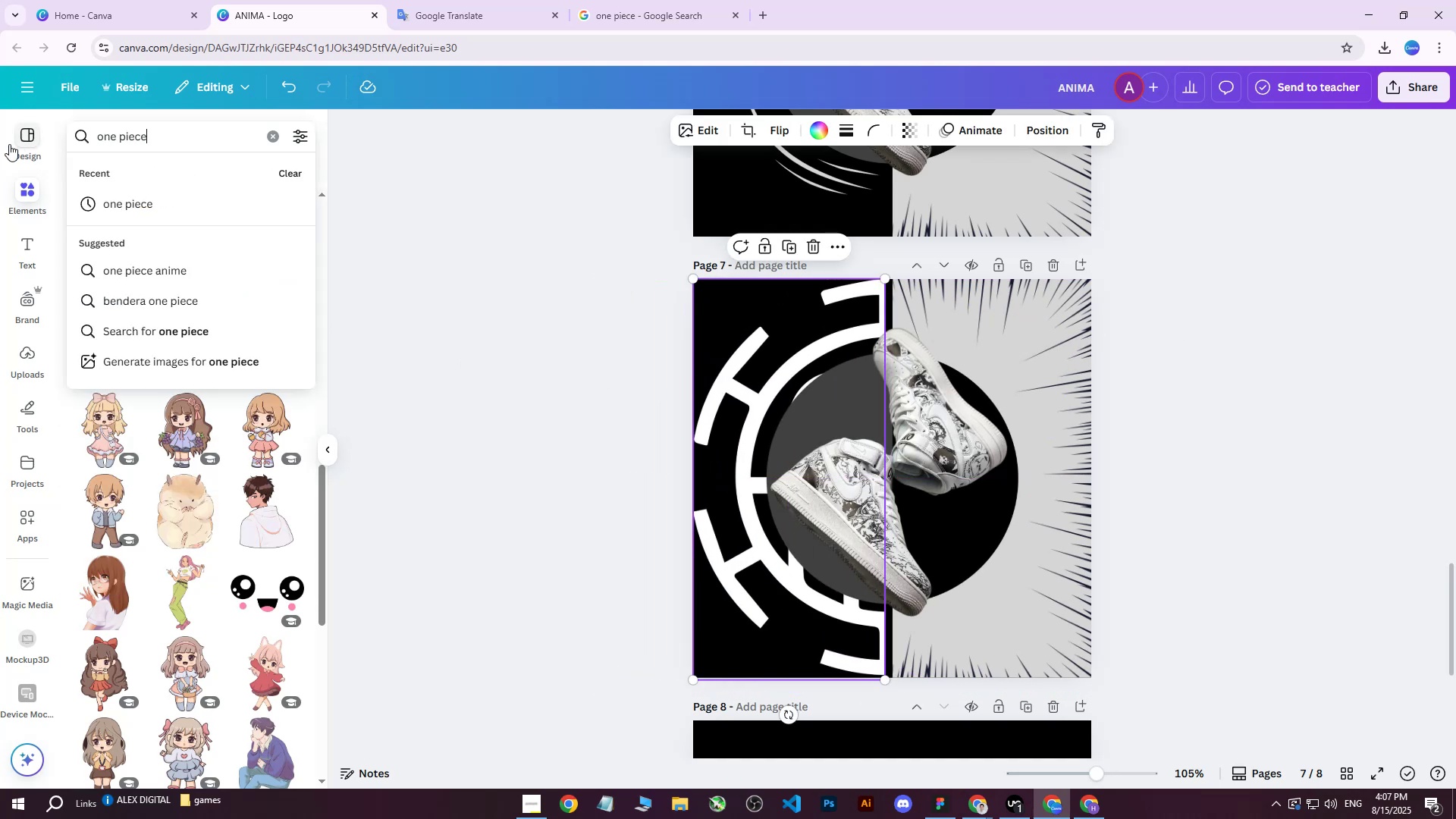 
key(Enter)
 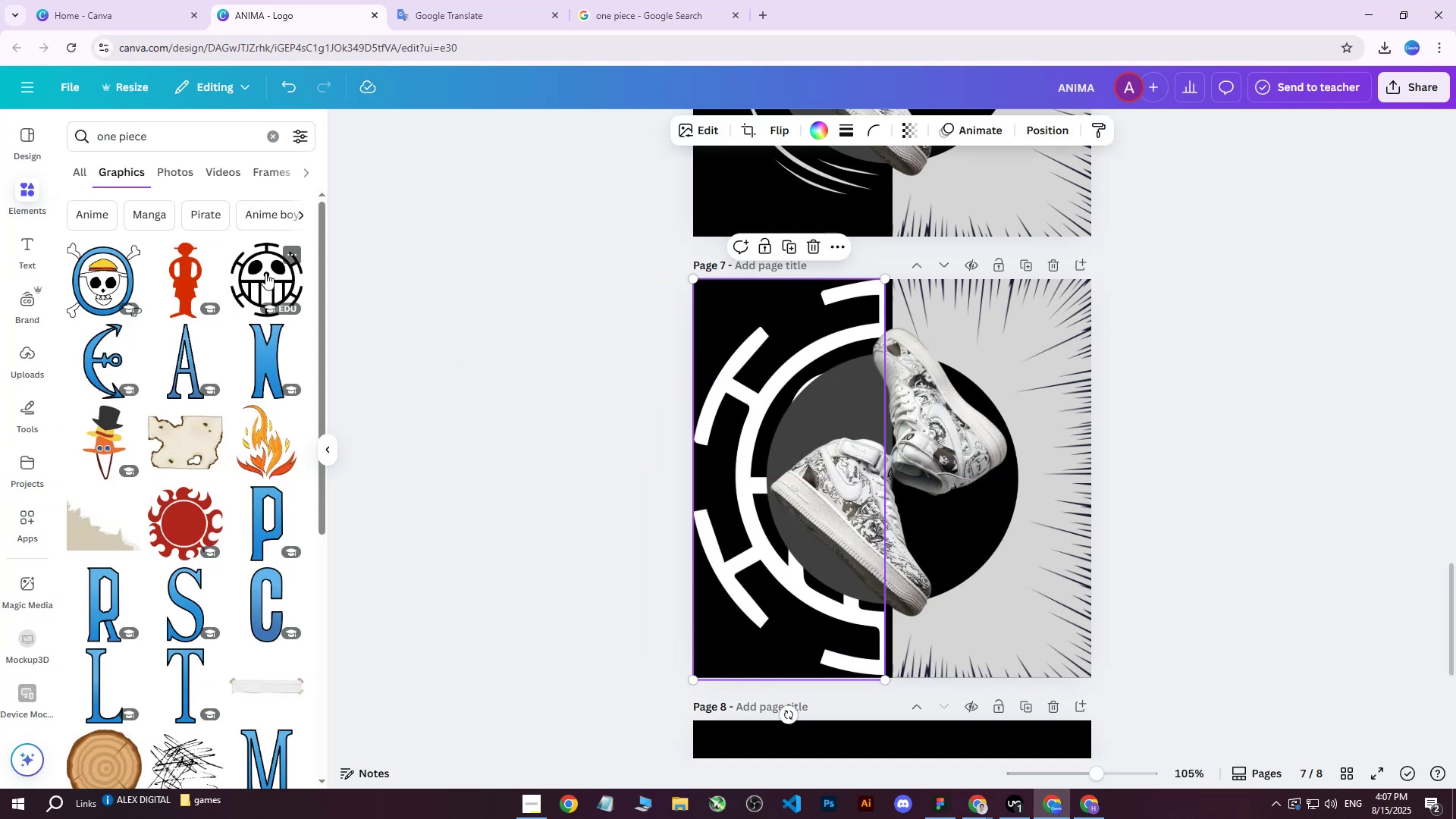 
scroll: coordinate [205, 448], scroll_direction: down, amount: 1.0
 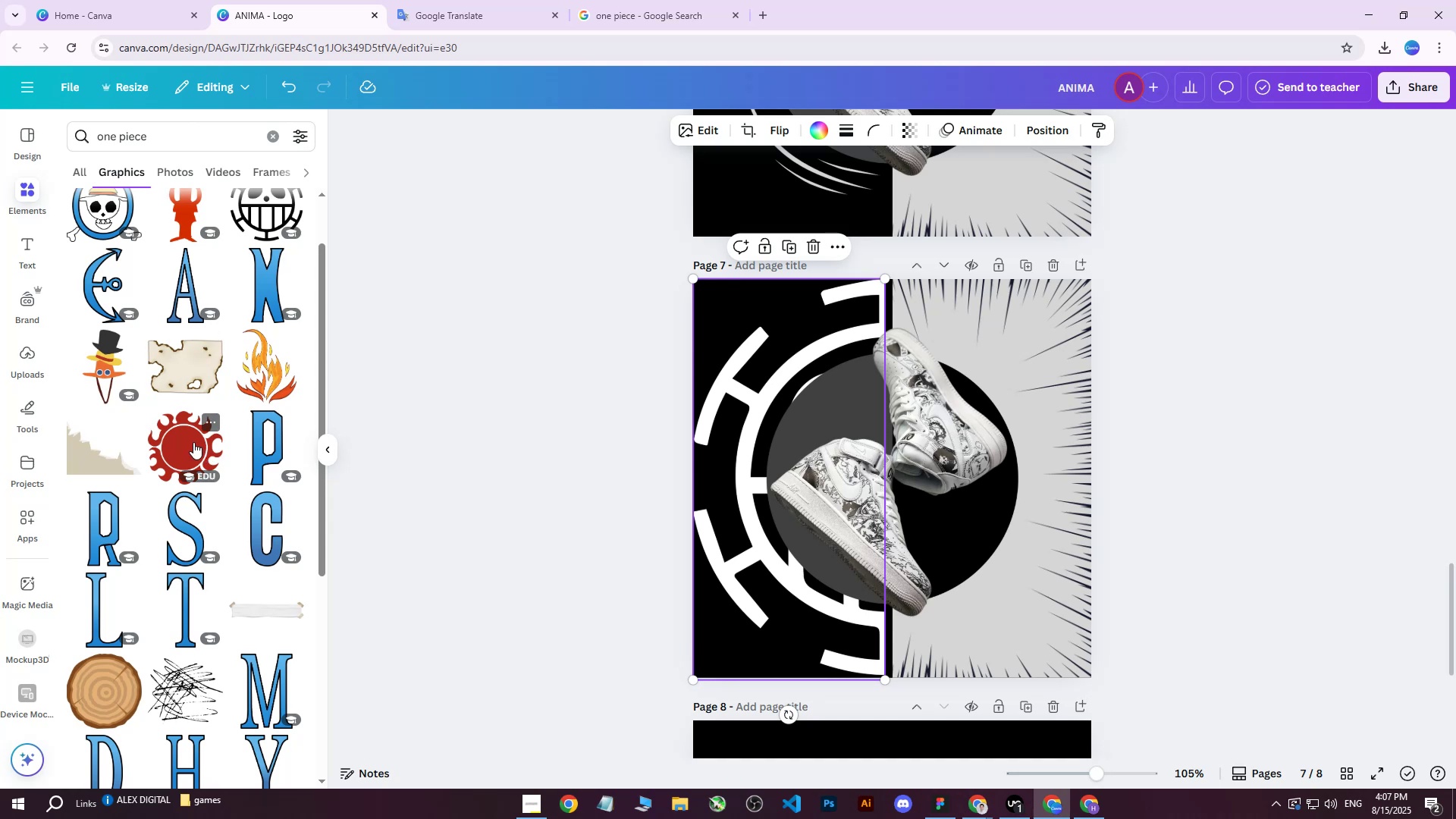 
left_click([192, 444])
 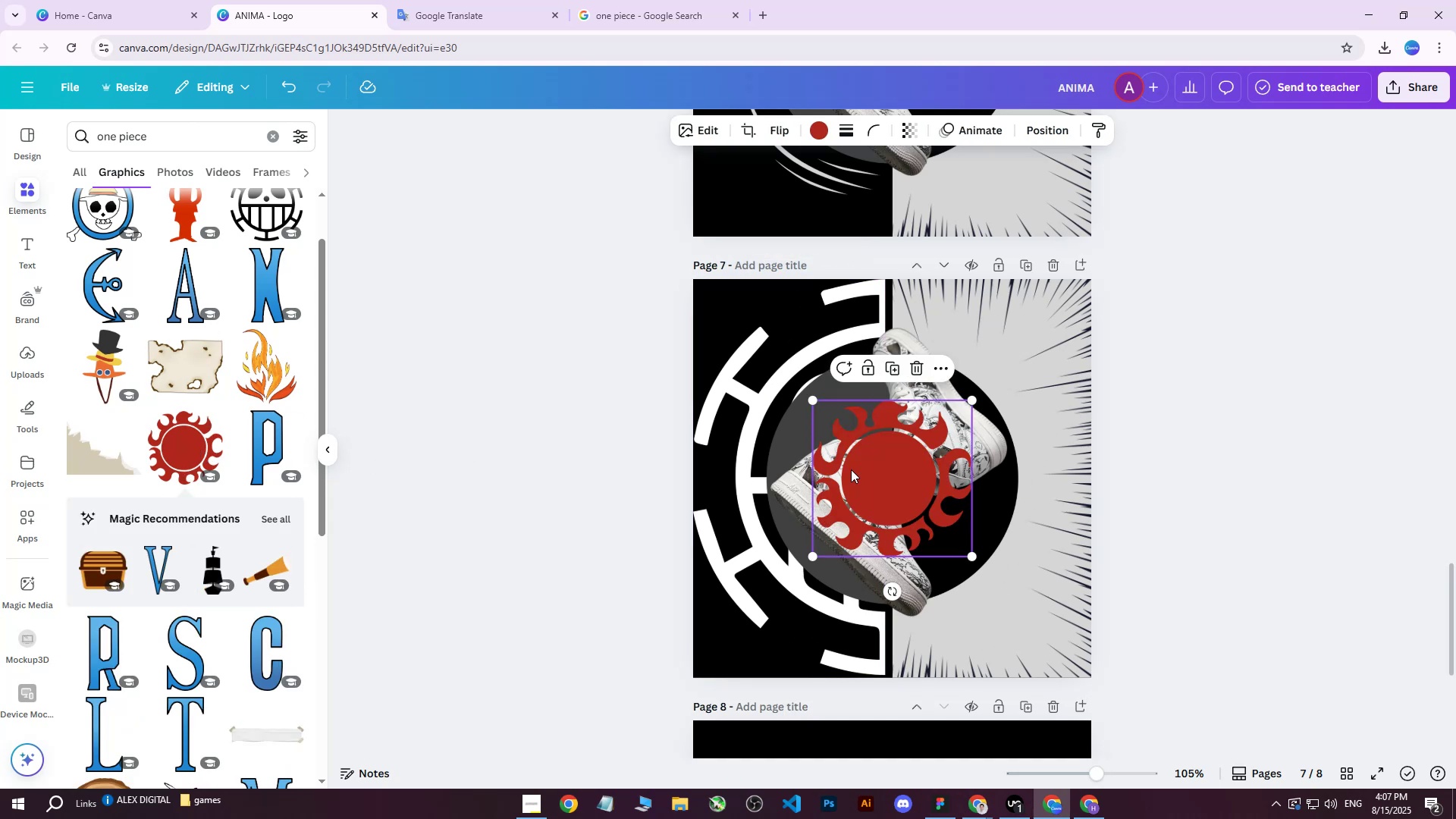 
left_click_drag(start_coordinate=[864, 467], to_coordinate=[921, 467])
 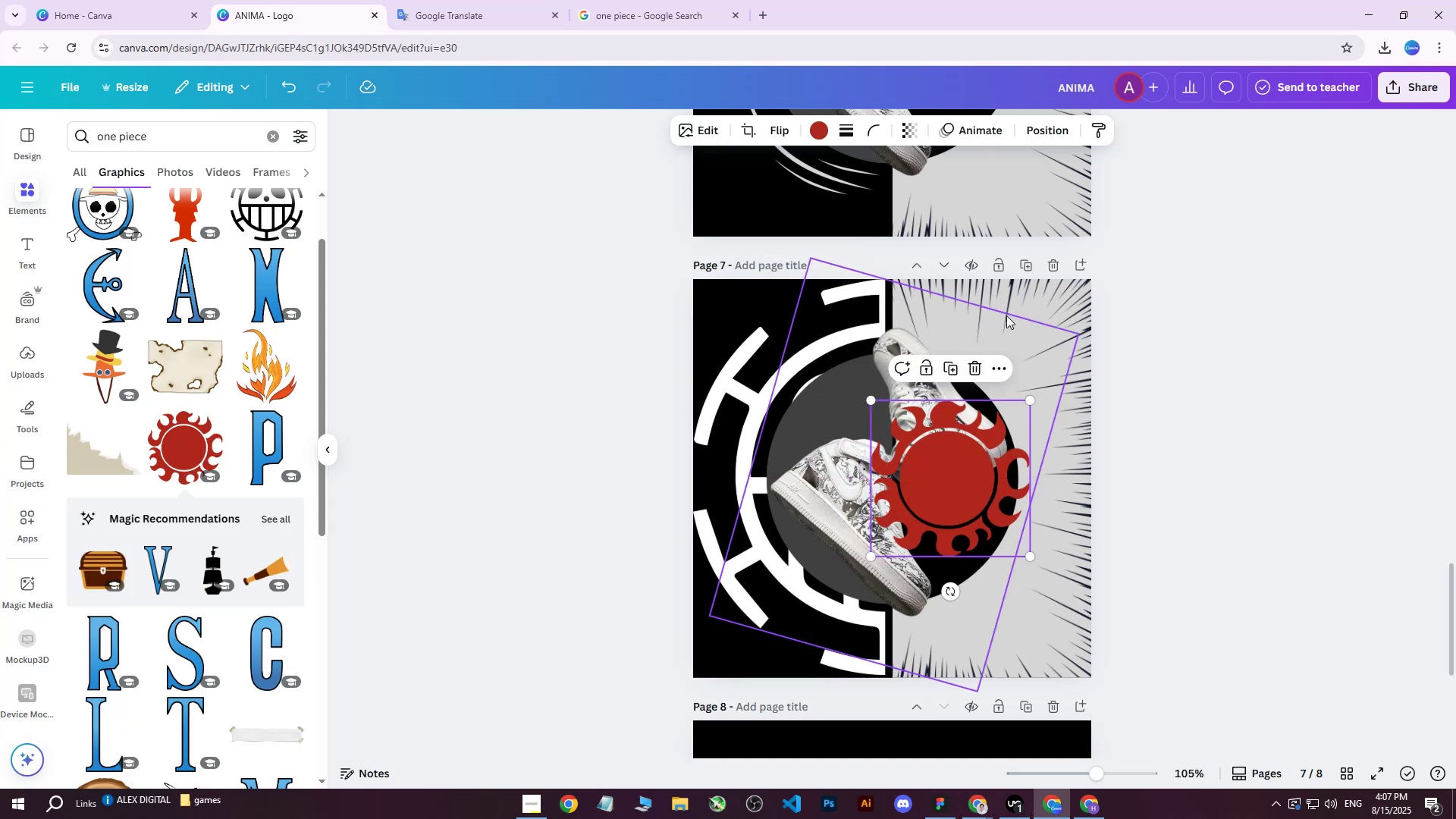 
left_click([1027, 257])
 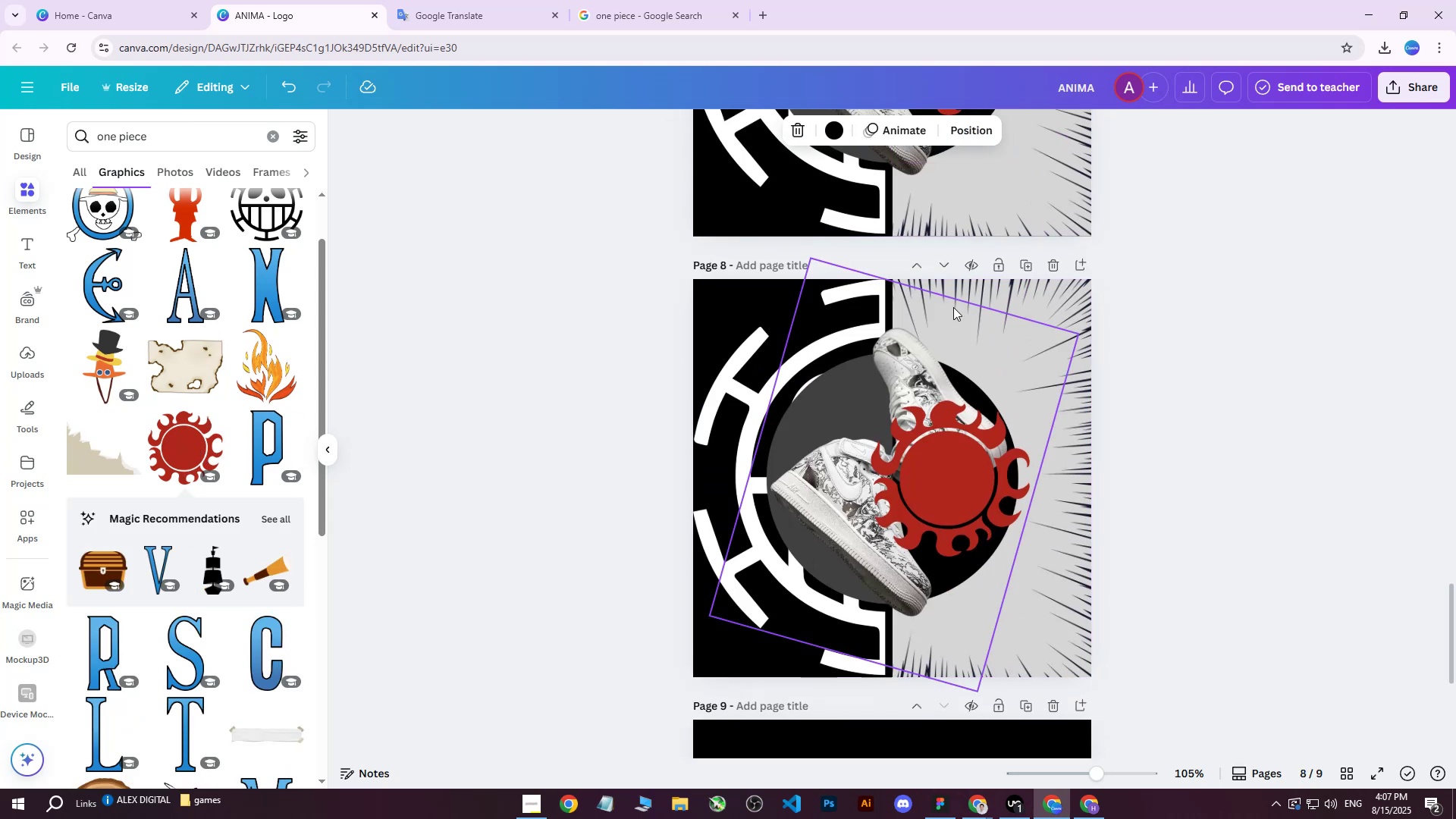 
scroll: coordinate [952, 342], scroll_direction: up, amount: 4.0
 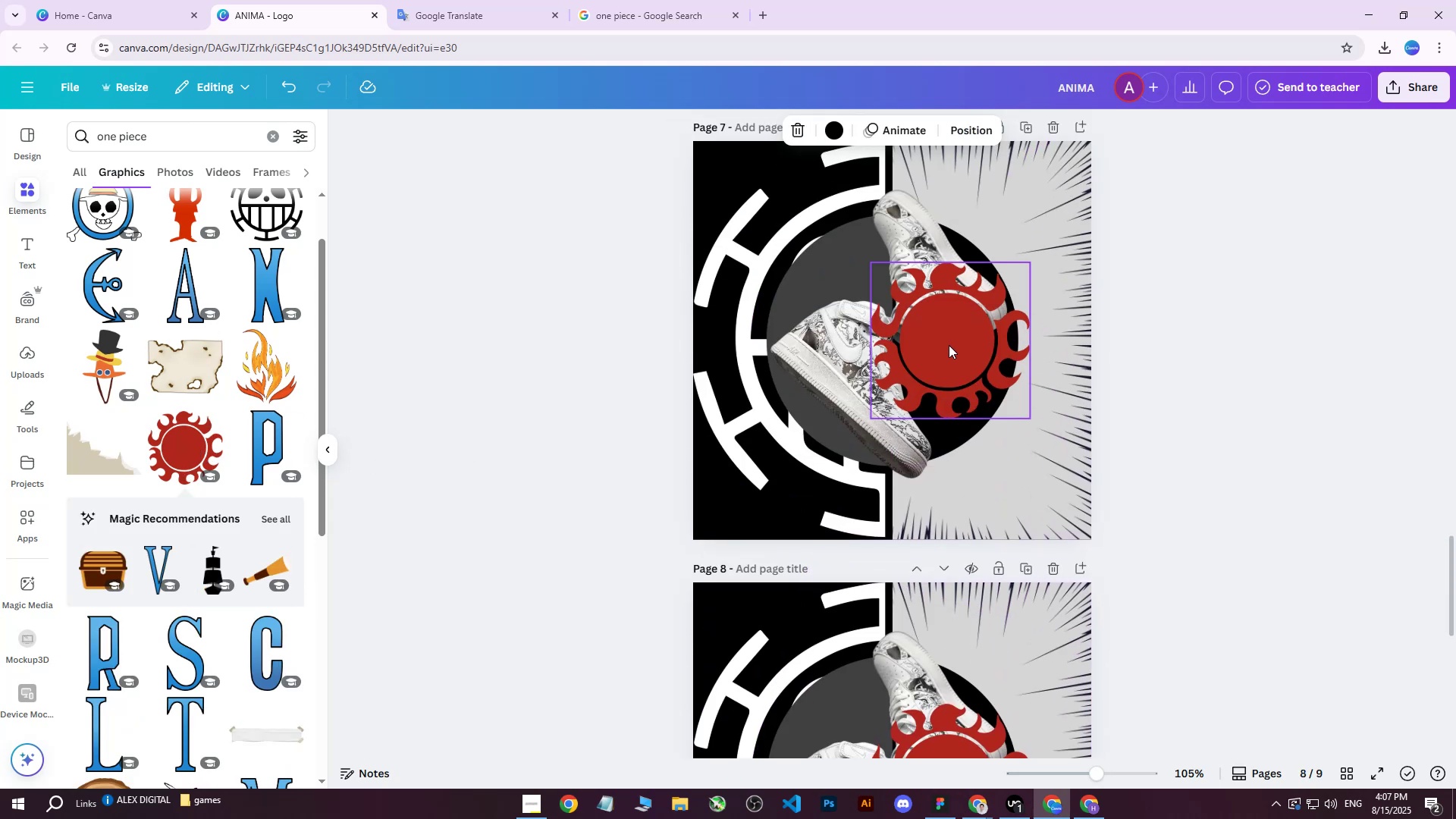 
left_click([949, 345])
 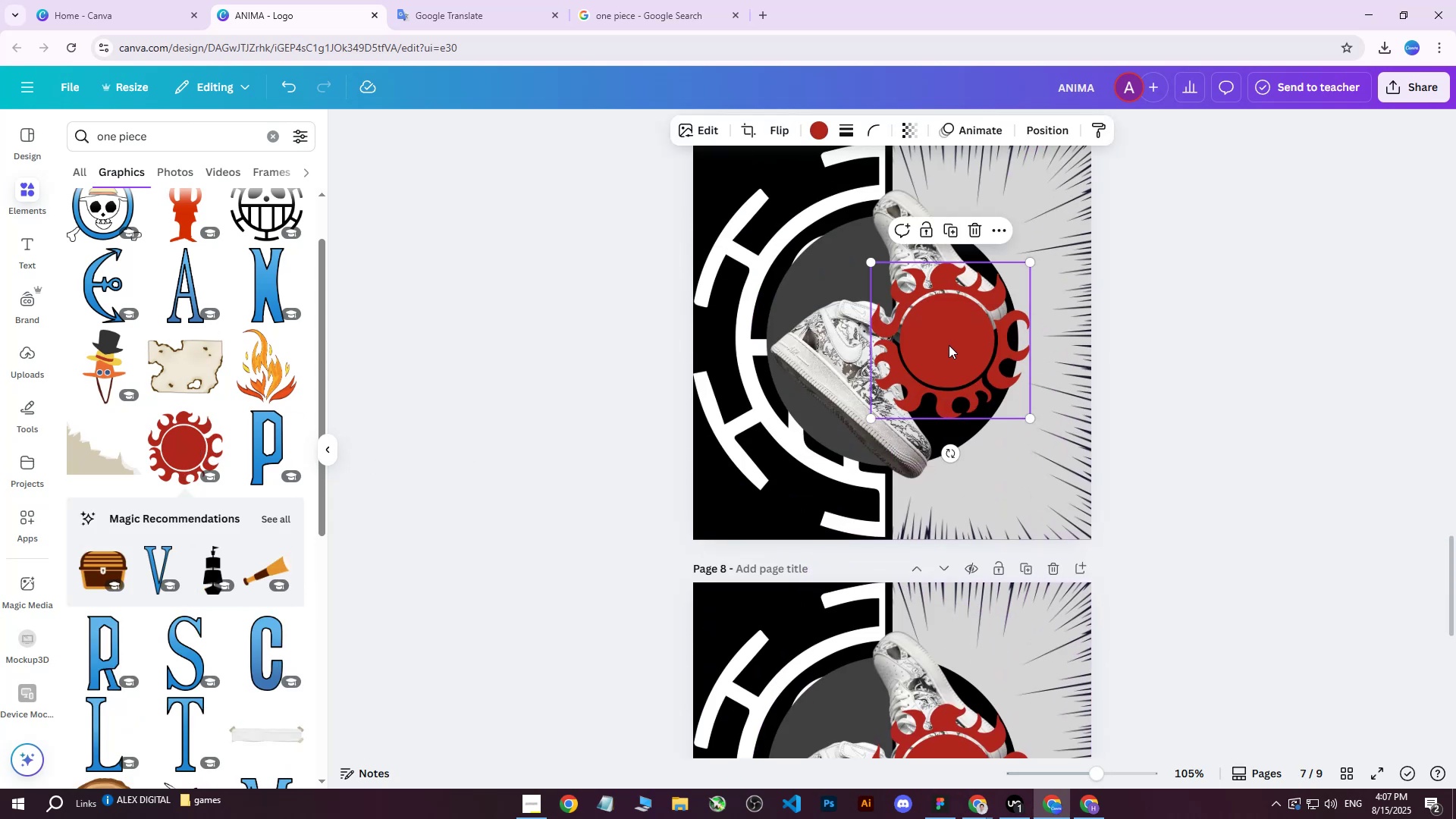 
key(Delete)
 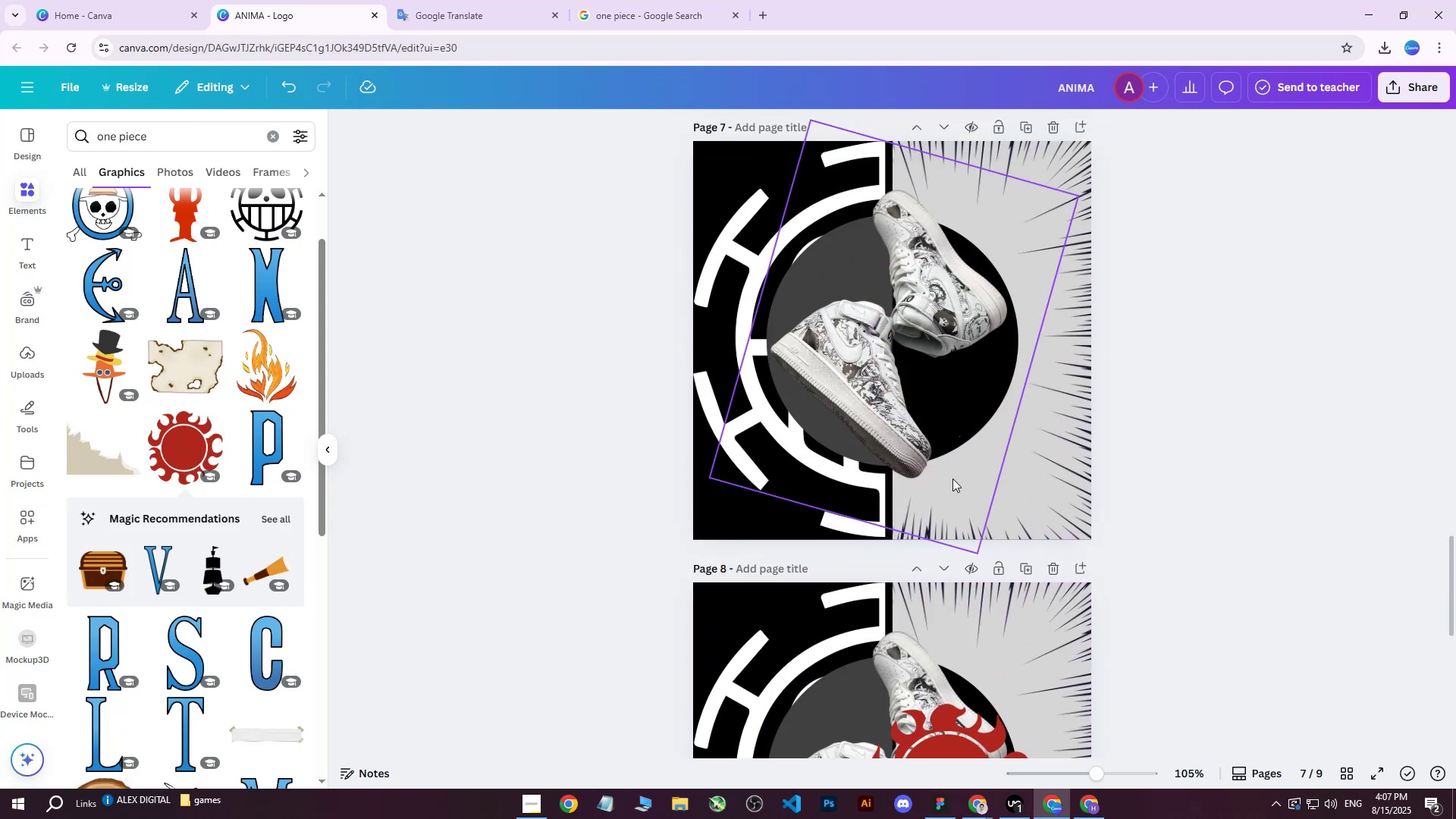 
scroll: coordinate [946, 512], scroll_direction: down, amount: 3.0
 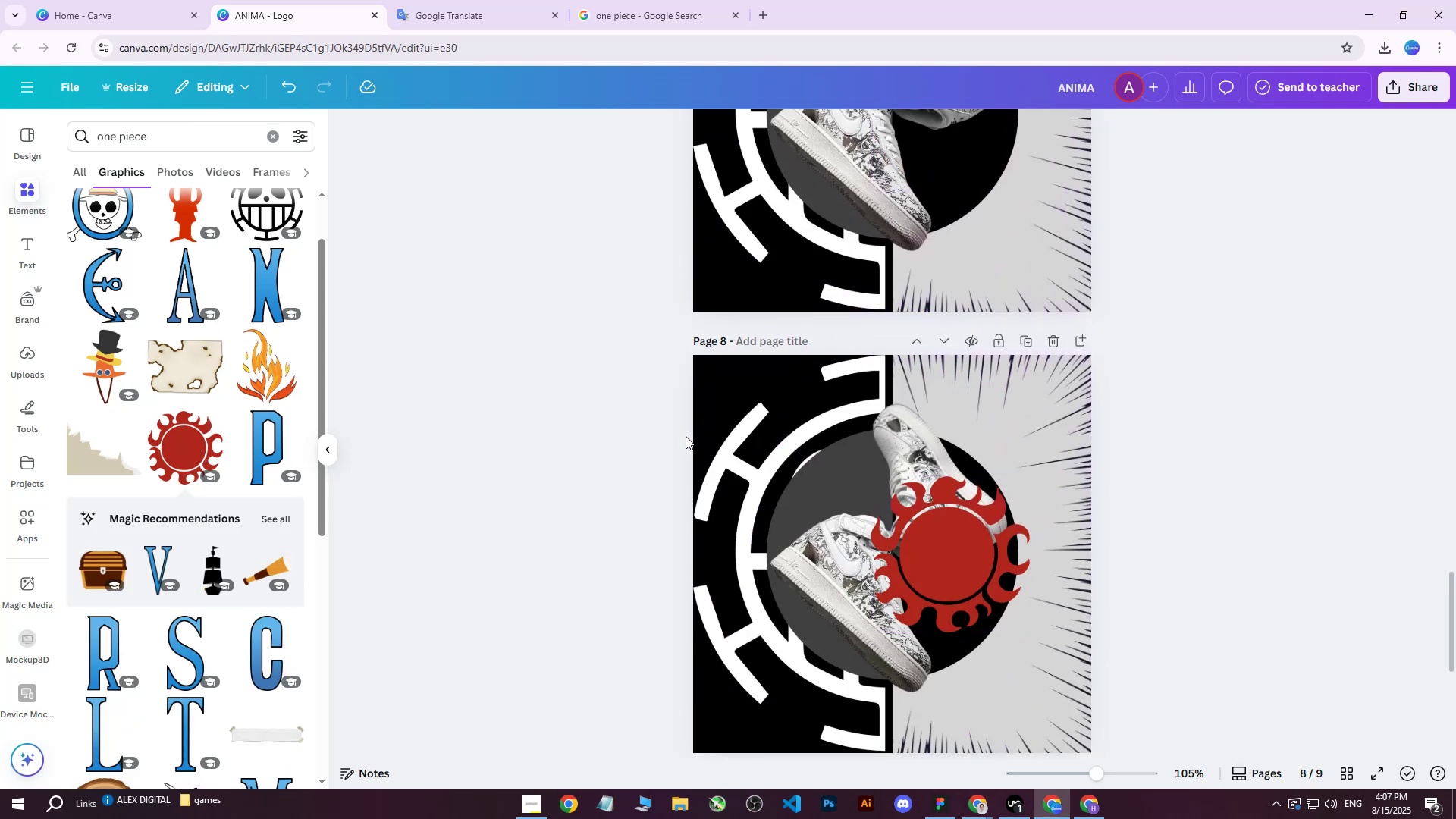 
double_click([703, 436])
 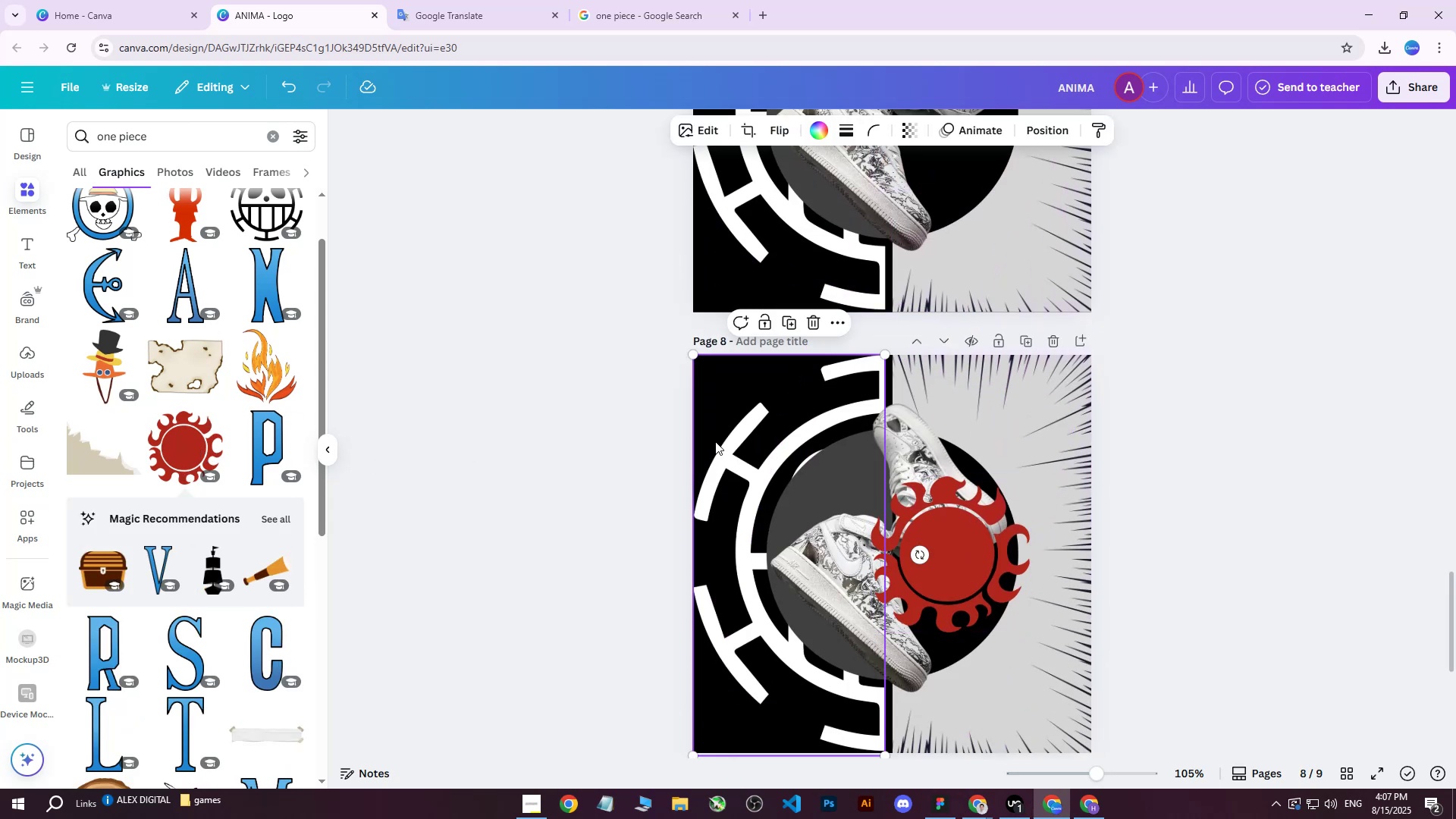 
key(Delete)
 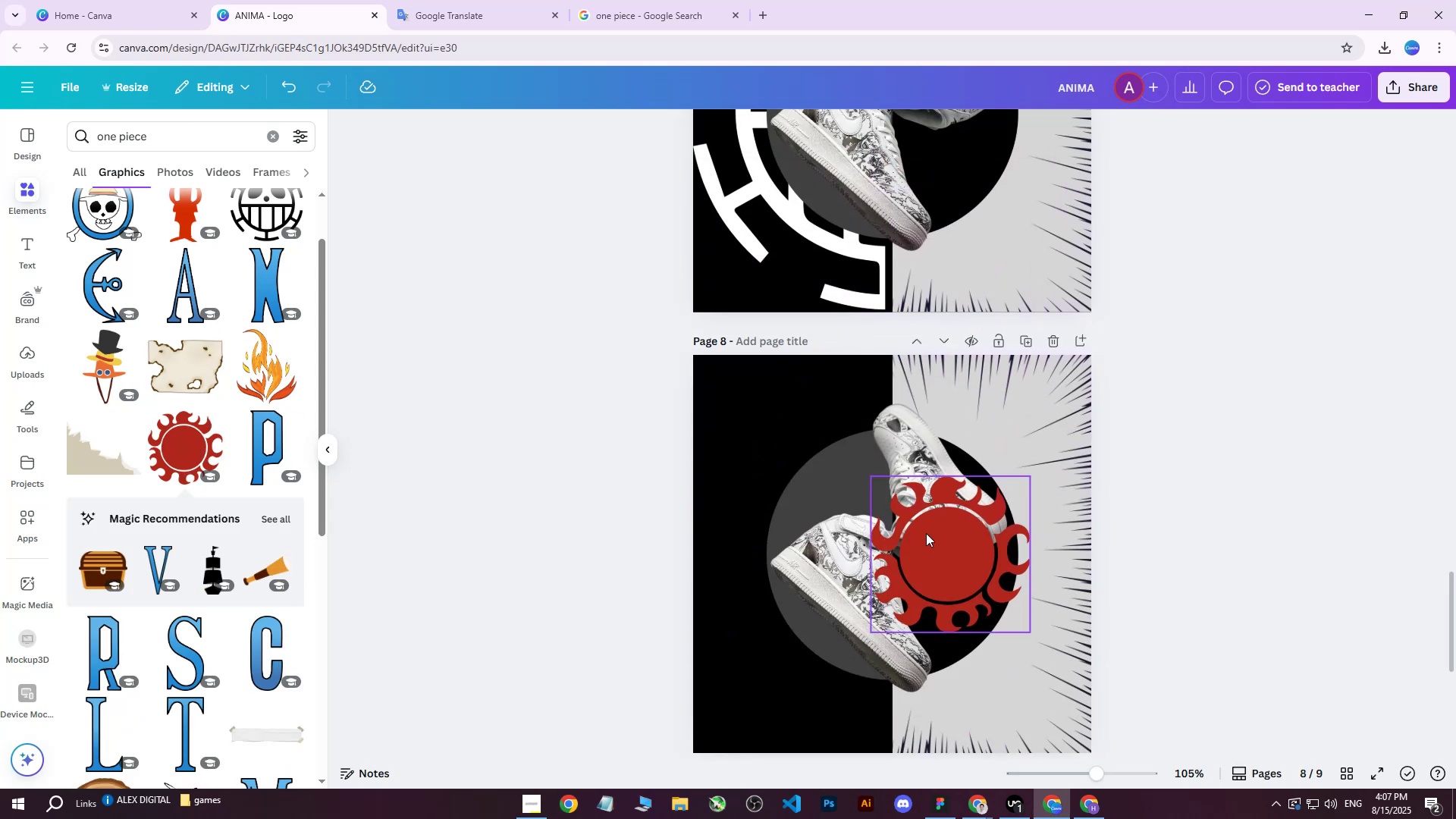 
left_click_drag(start_coordinate=[926, 533], to_coordinate=[763, 494])
 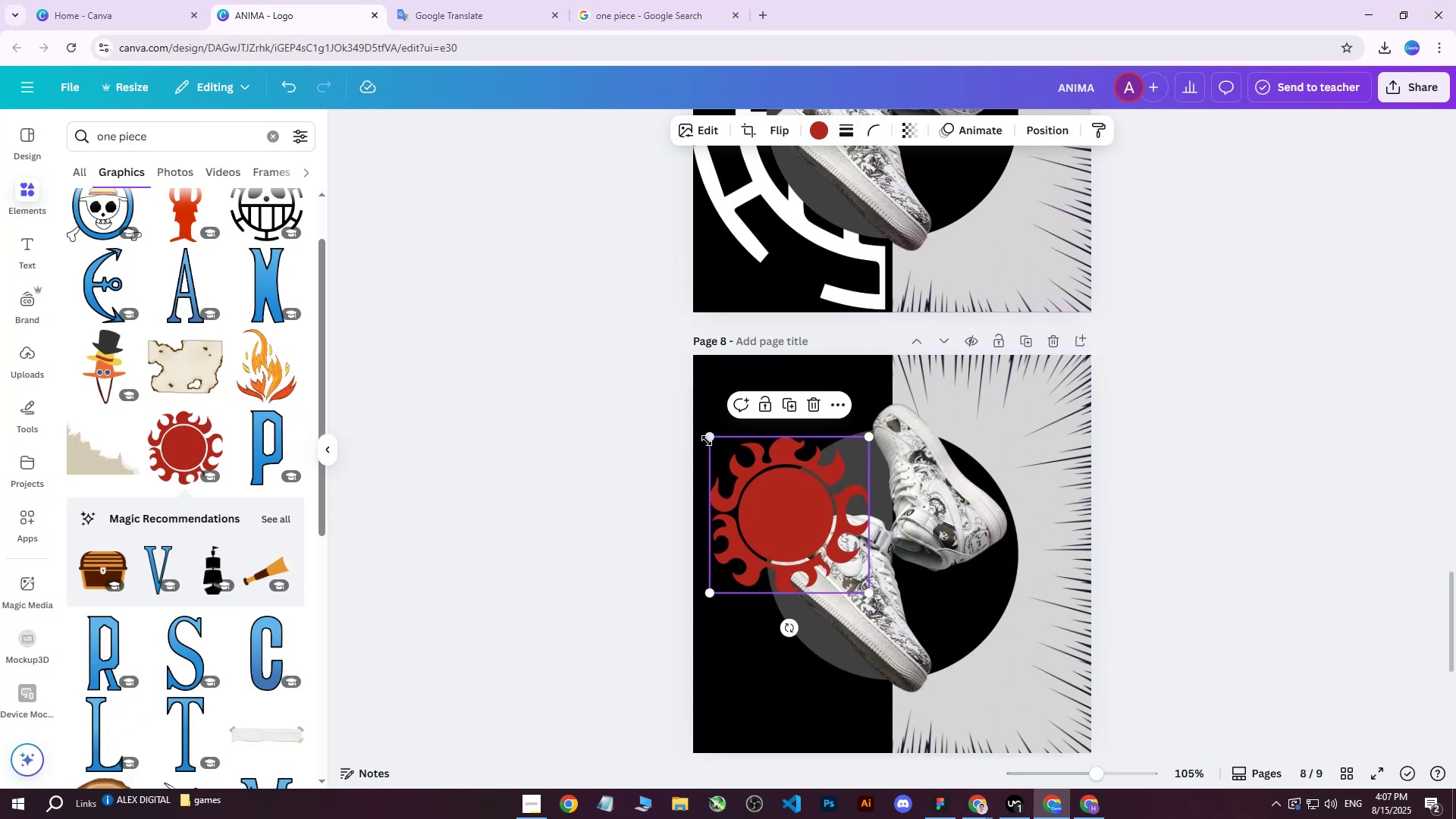 
left_click_drag(start_coordinate=[711, 435], to_coordinate=[582, 241])
 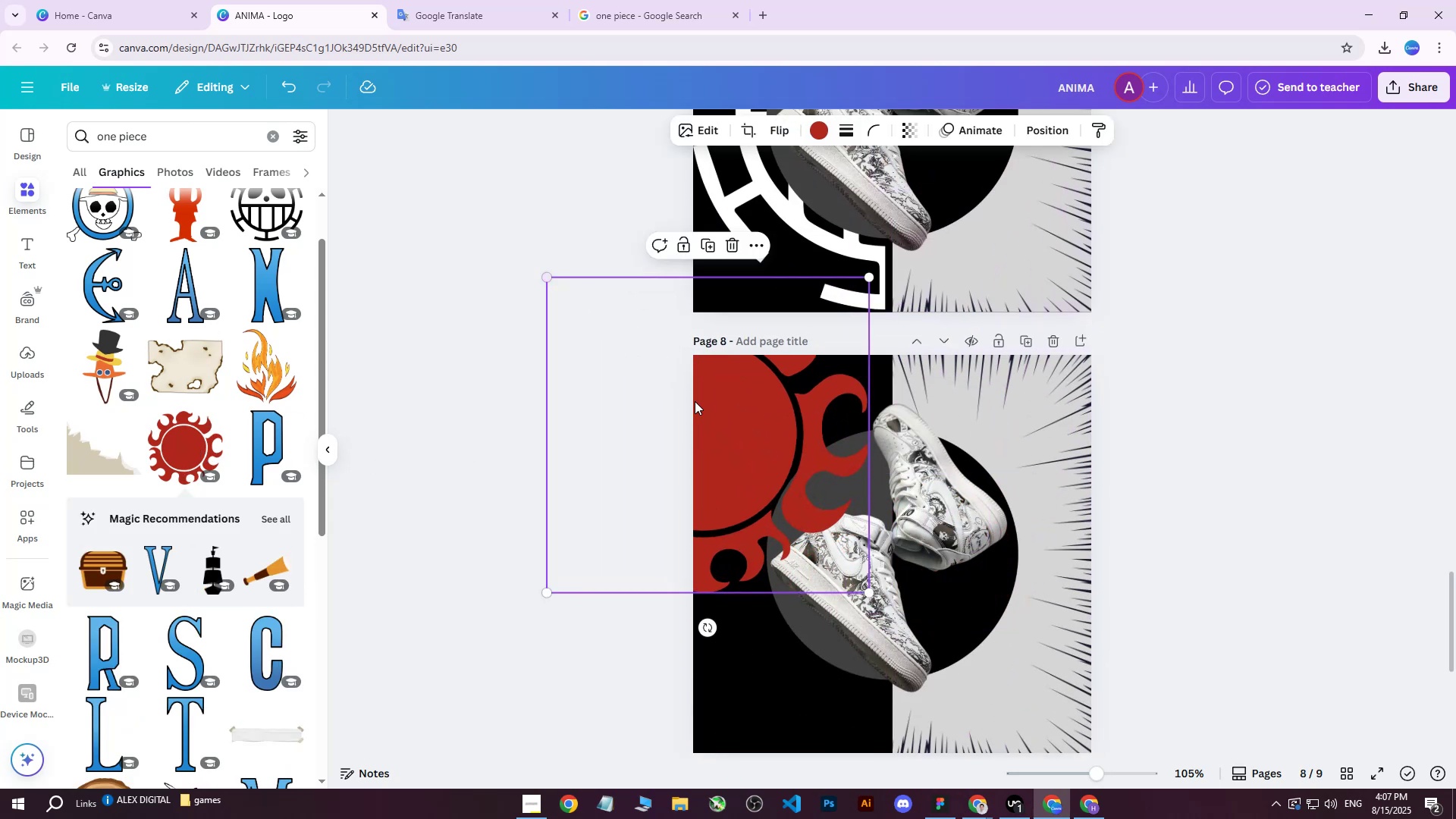 
left_click_drag(start_coordinate=[730, 434], to_coordinate=[813, 529])
 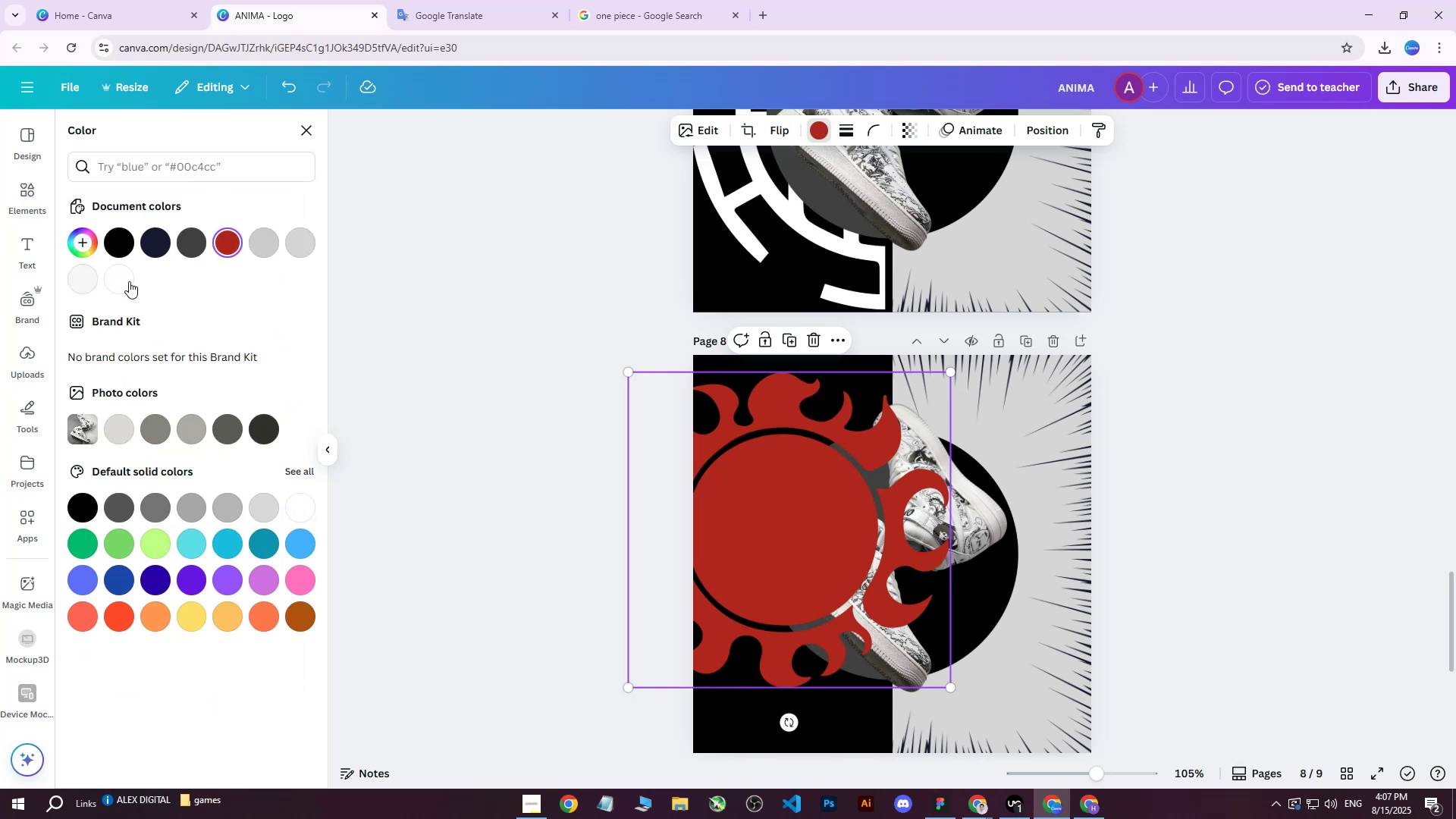 
double_click([77, 282])
 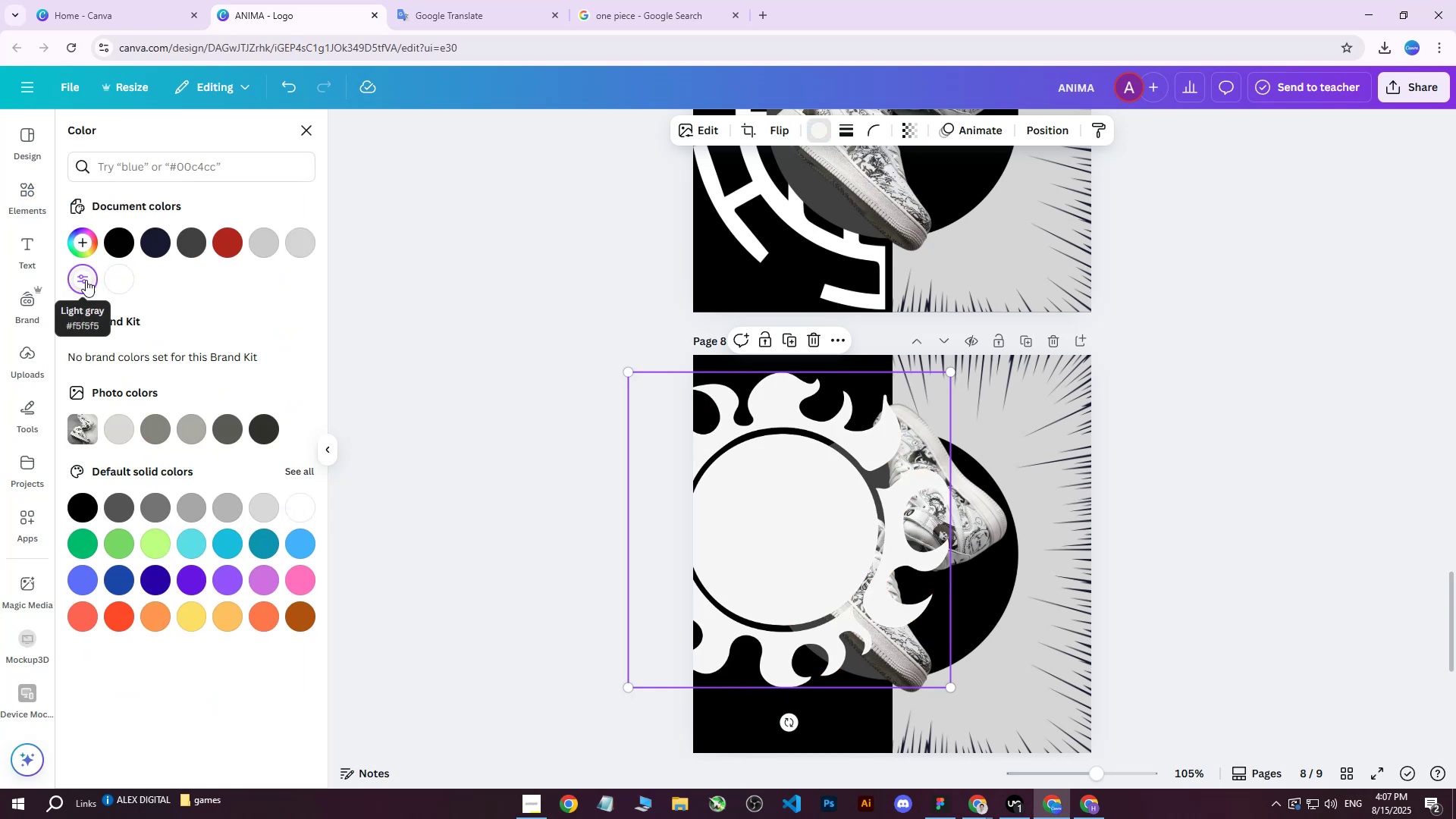 
triple_click([83, 278])
 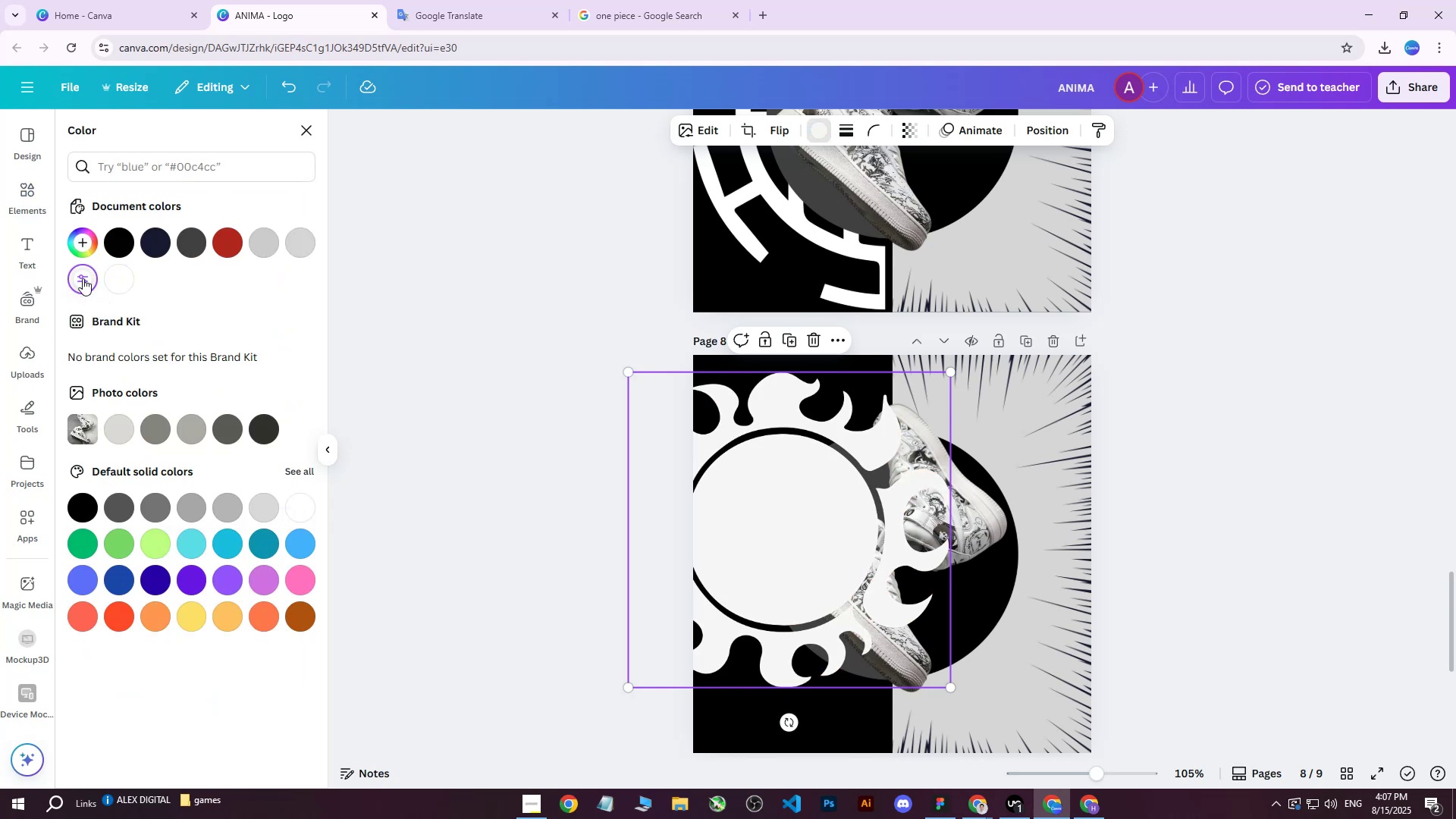 
triple_click([83, 278])
 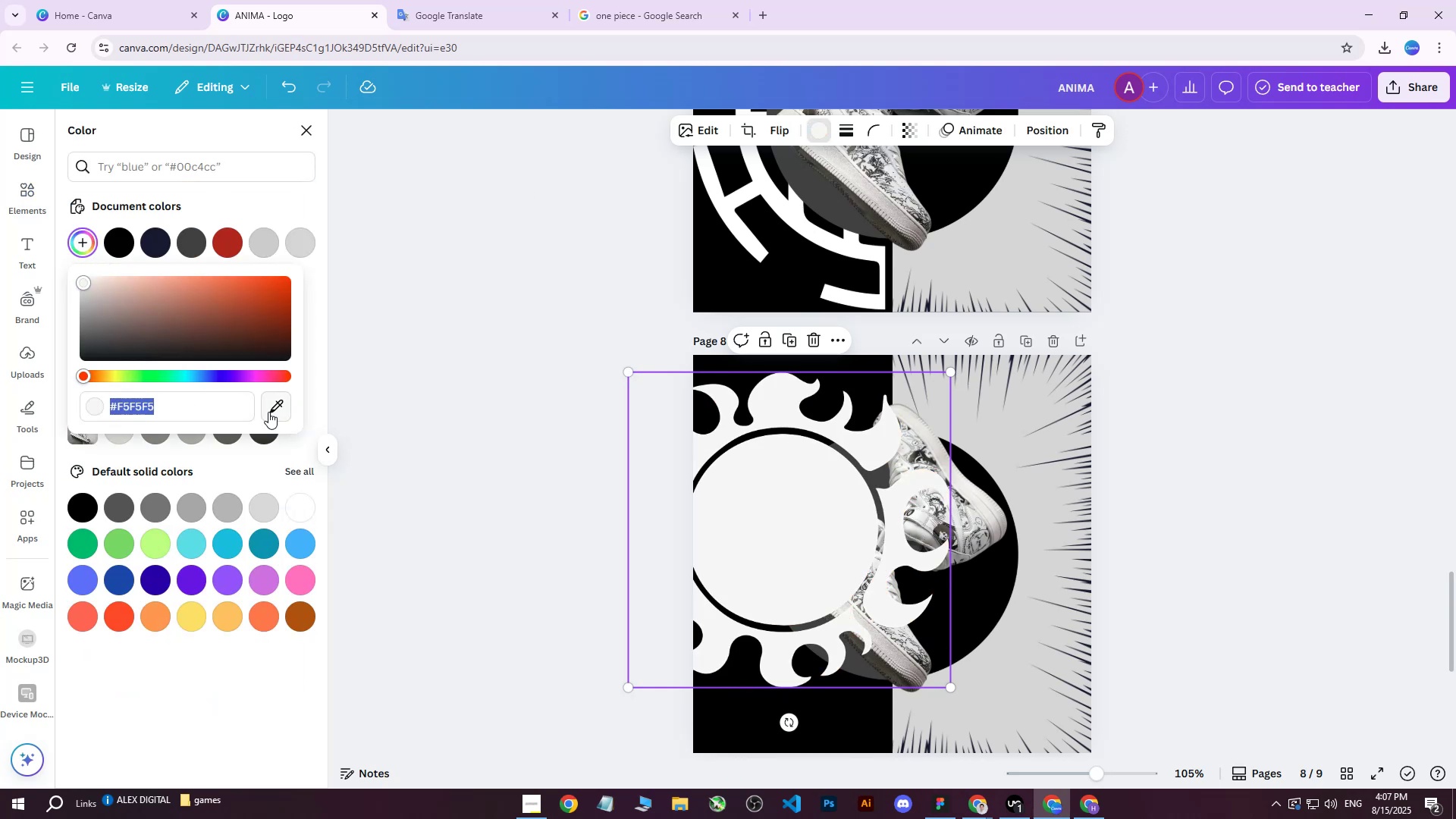 
left_click([279, 408])
 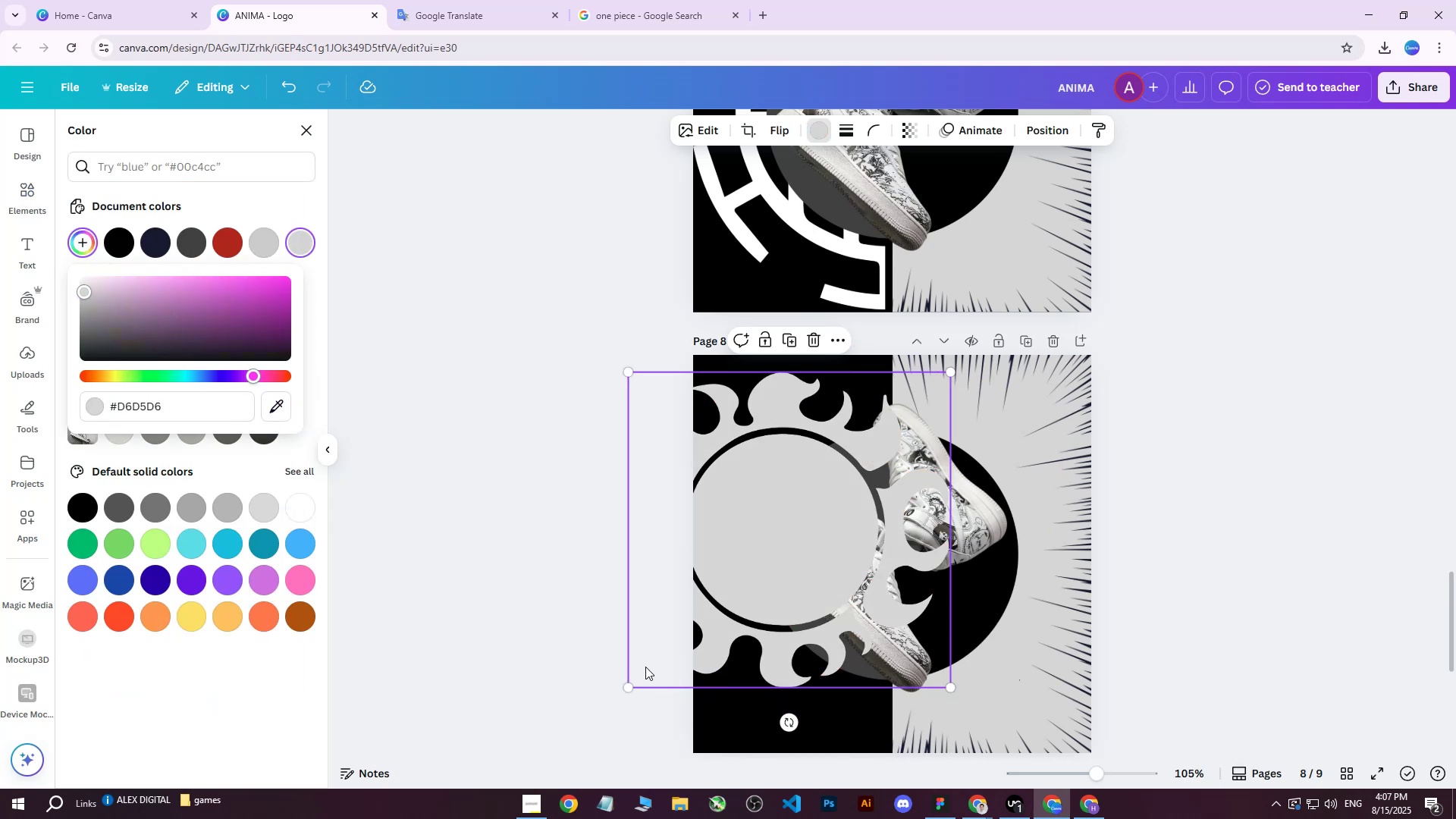 
left_click_drag(start_coordinate=[762, 570], to_coordinate=[833, 585])
 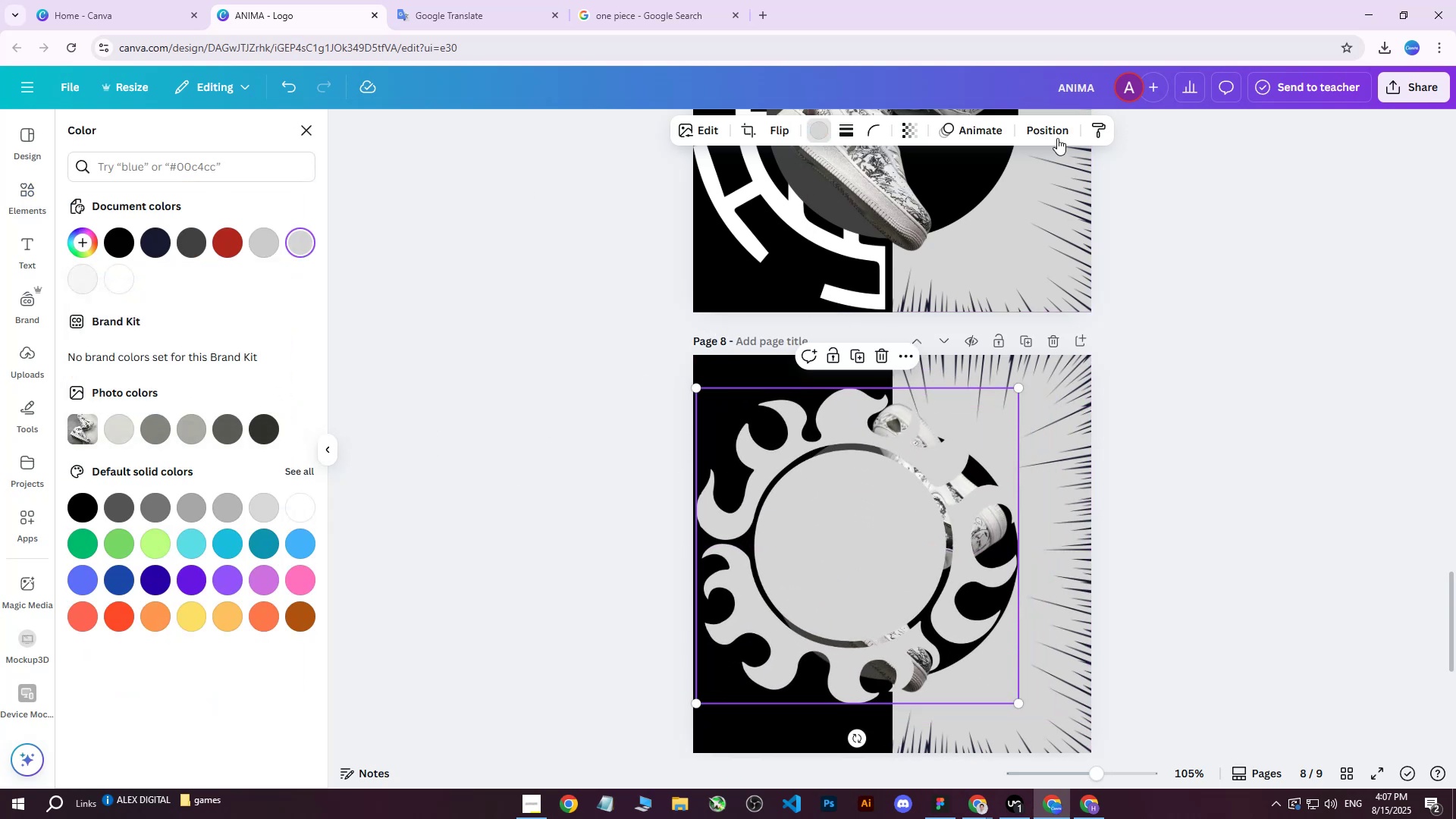 
left_click([1057, 124])
 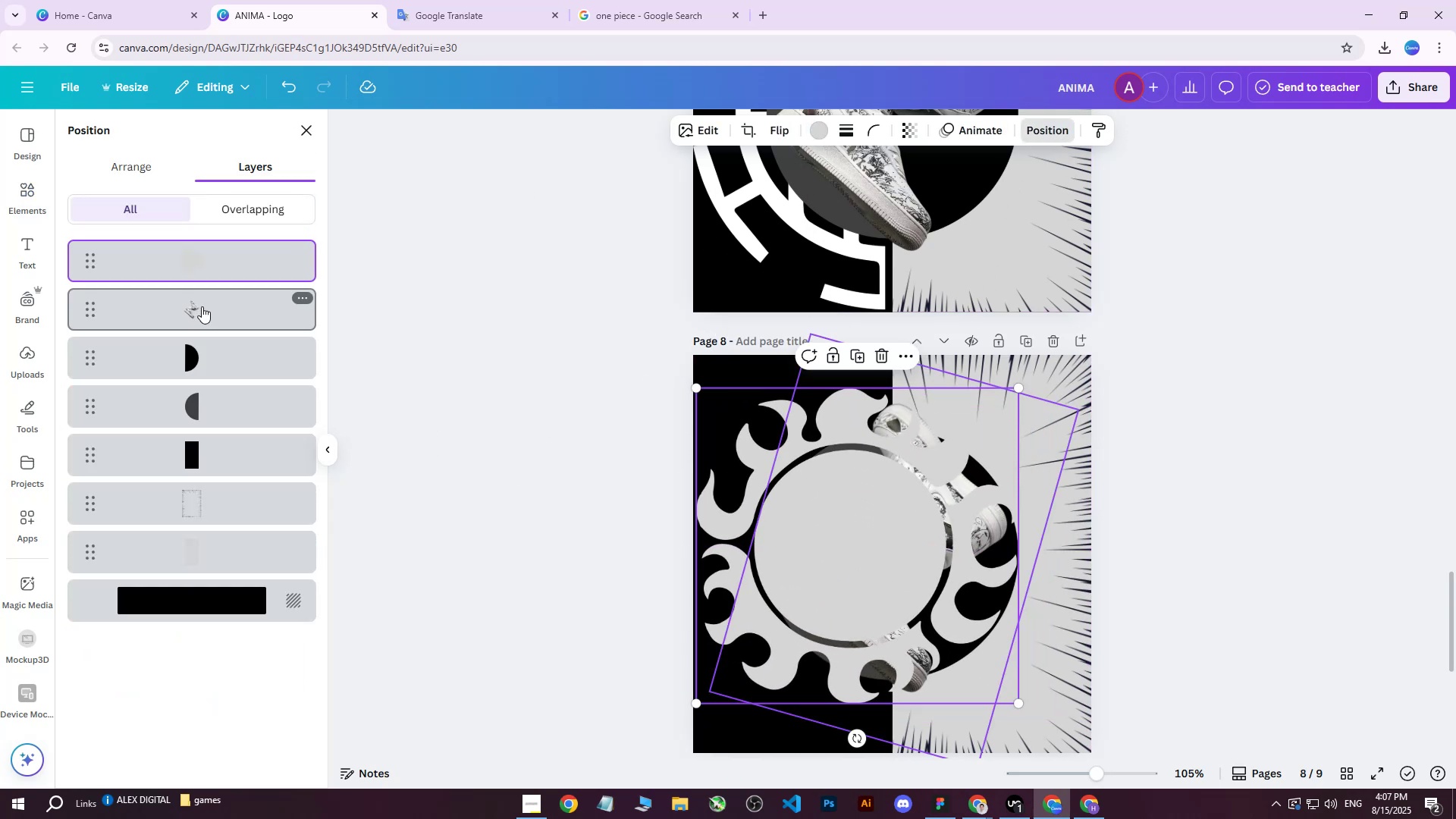 
left_click_drag(start_coordinate=[197, 261], to_coordinate=[201, 425])
 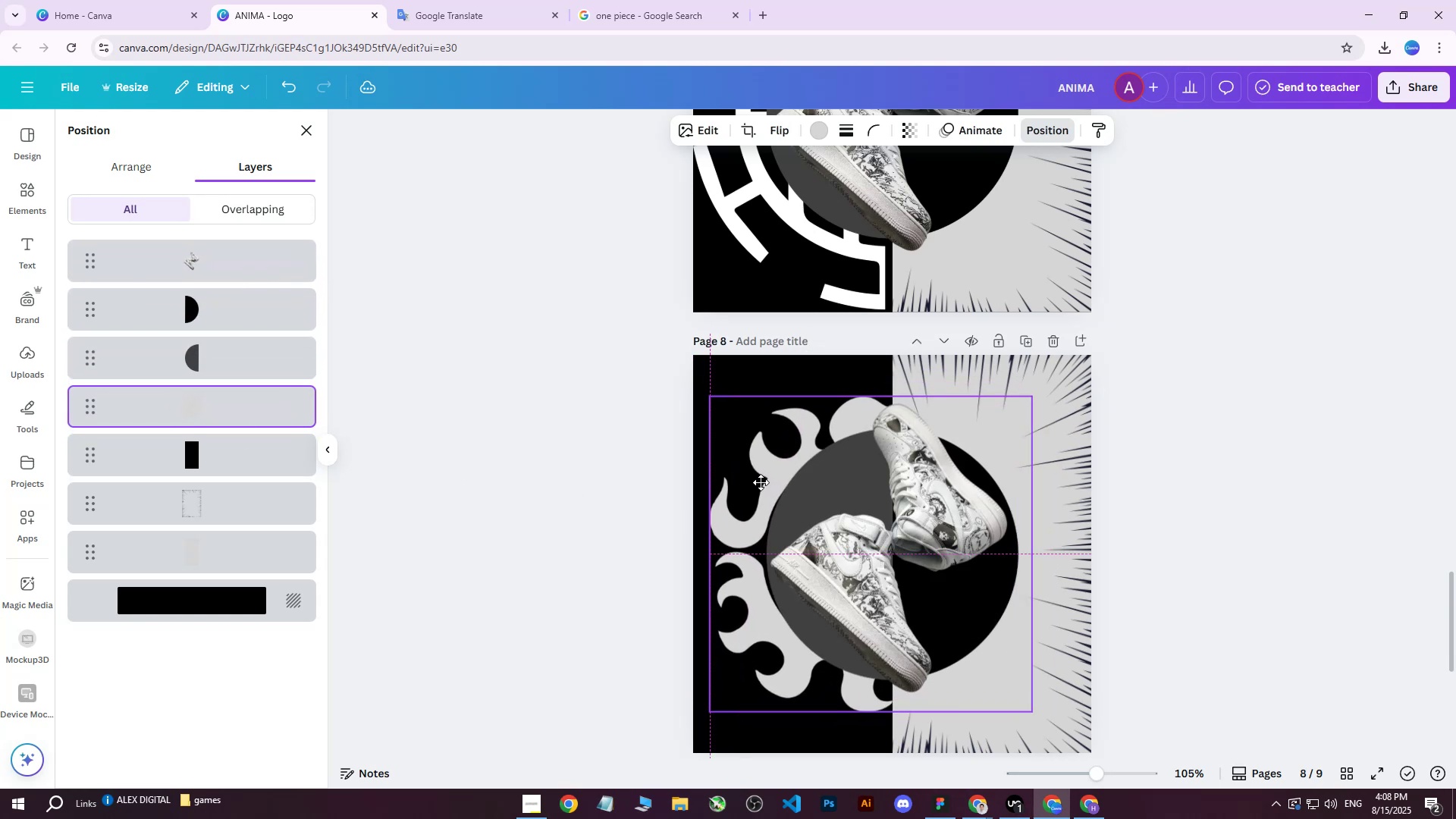 
scroll: coordinate [811, 498], scroll_direction: down, amount: 2.0
 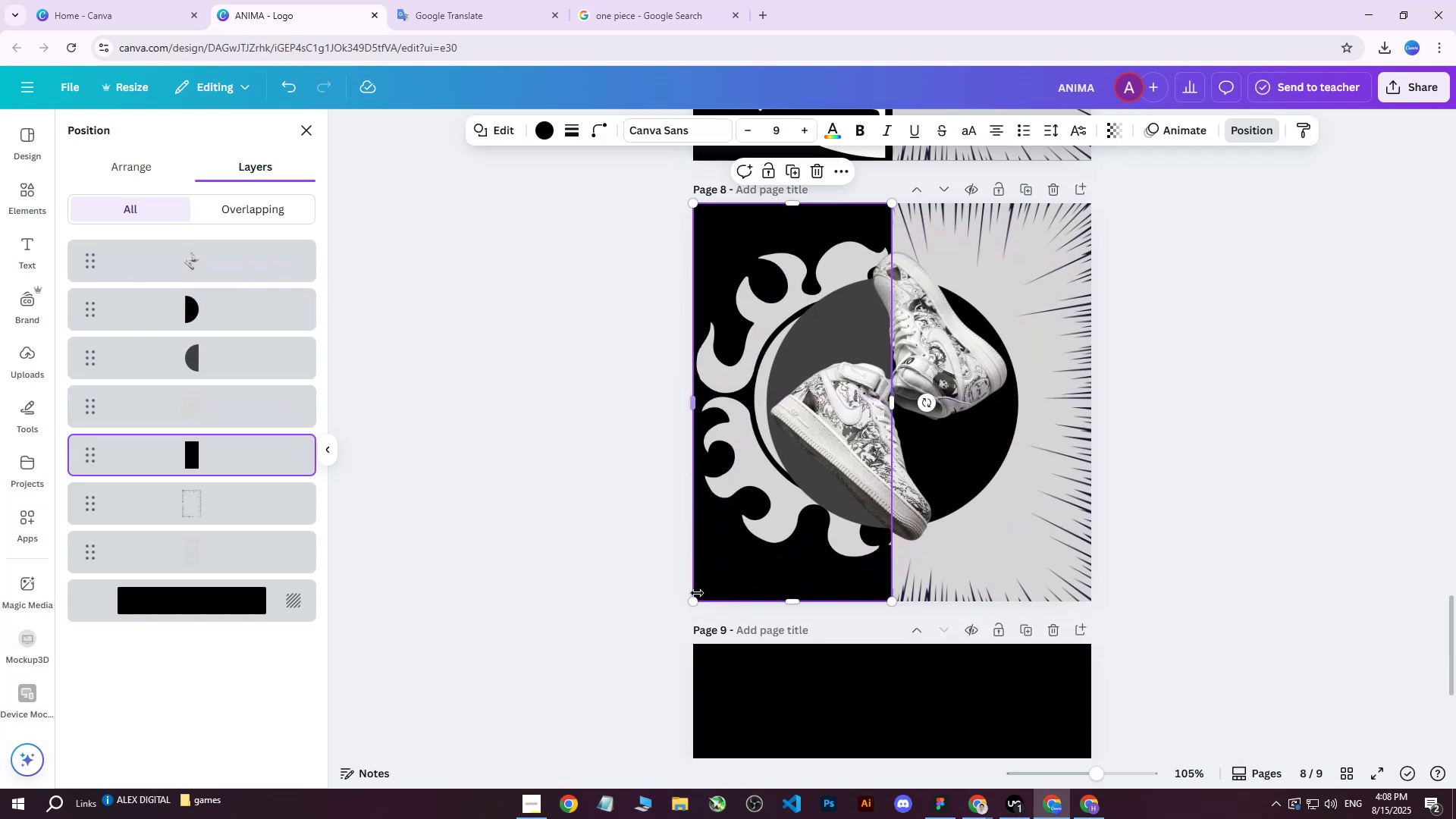 
left_click_drag(start_coordinate=[693, 601], to_coordinate=[657, 635])
 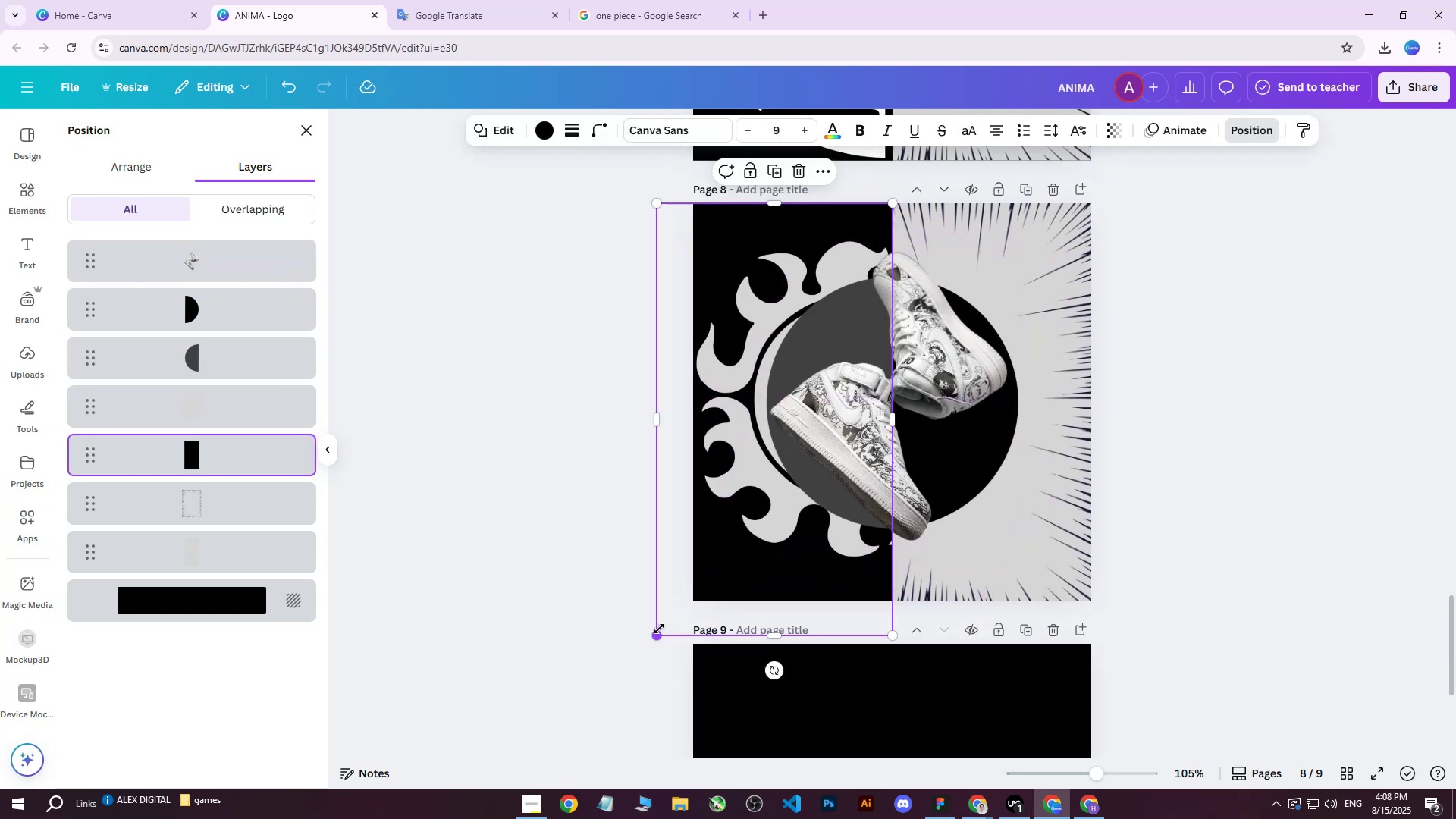 
key(Control+ControlLeft)
 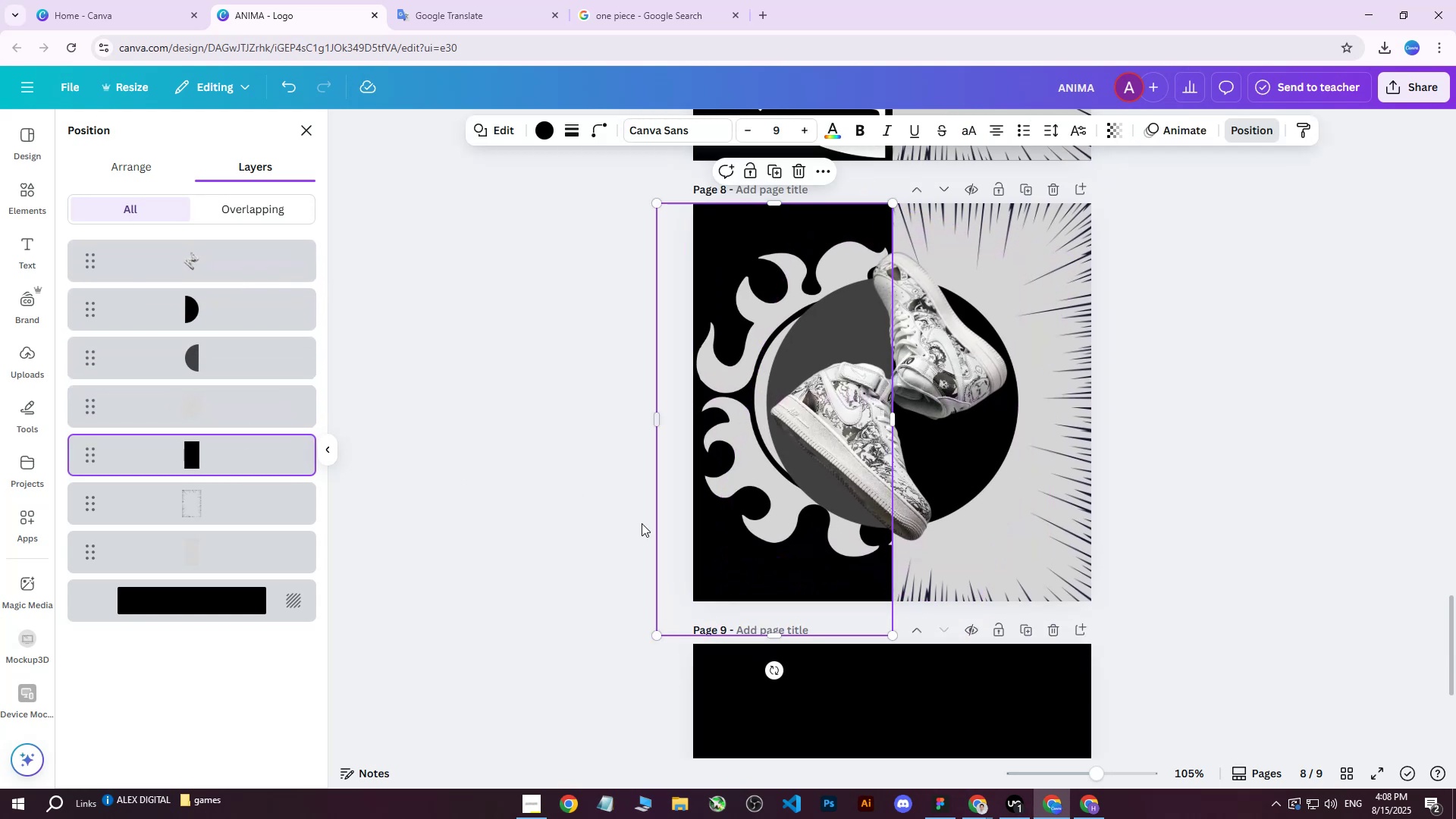 
key(Control+Z)
 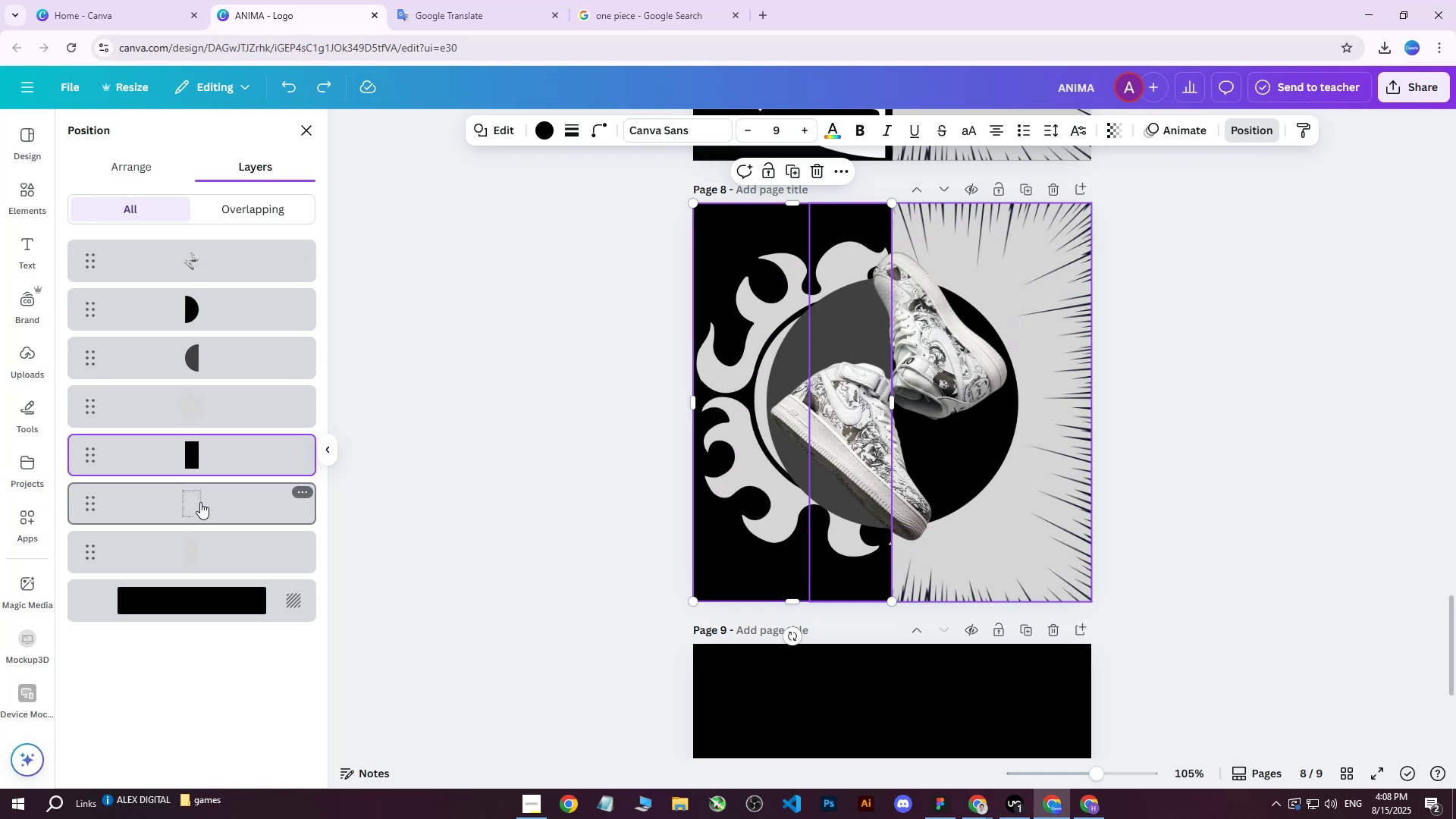 
left_click([202, 400])
 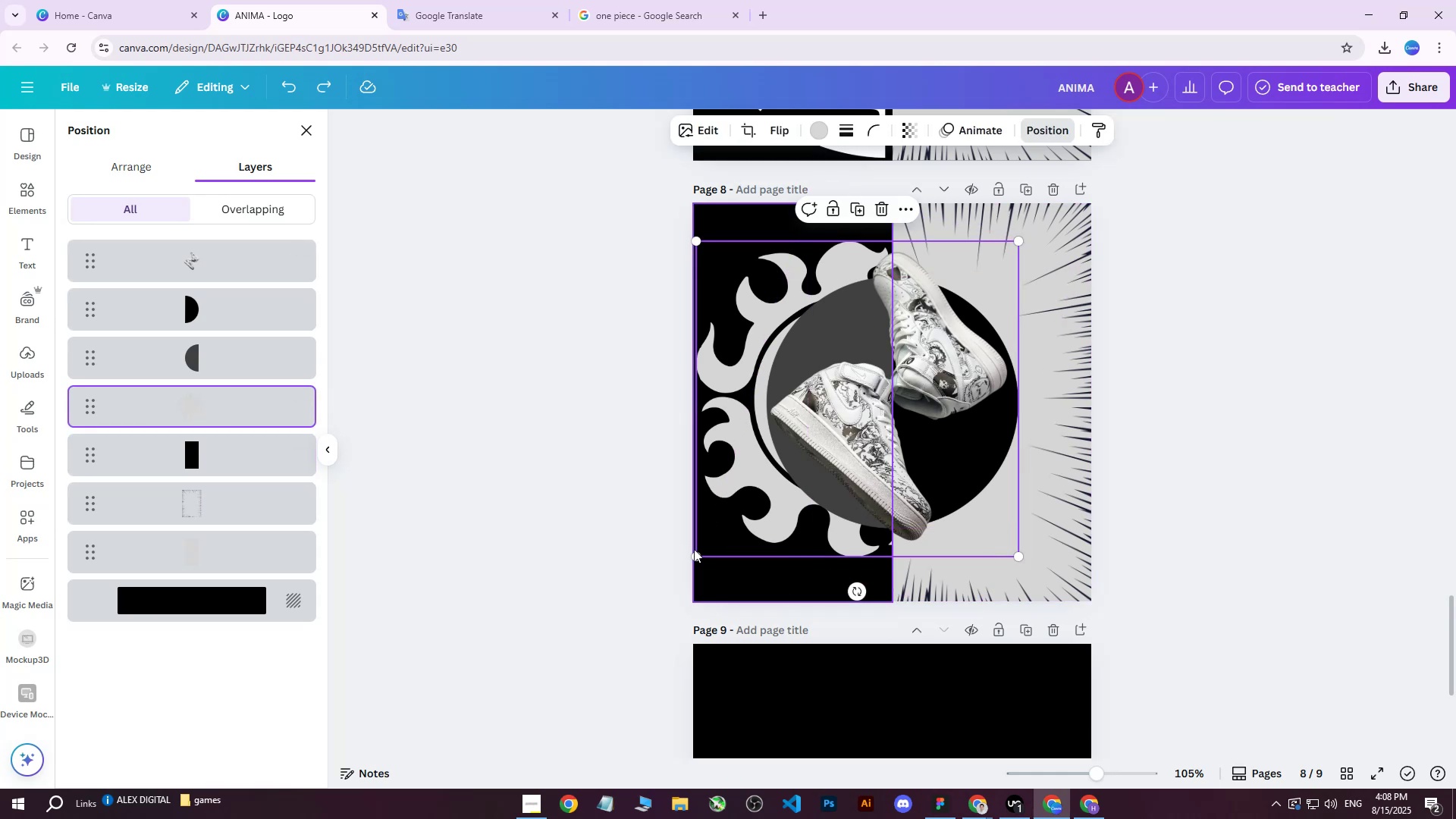 
left_click_drag(start_coordinate=[696, 554], to_coordinate=[708, 601])
 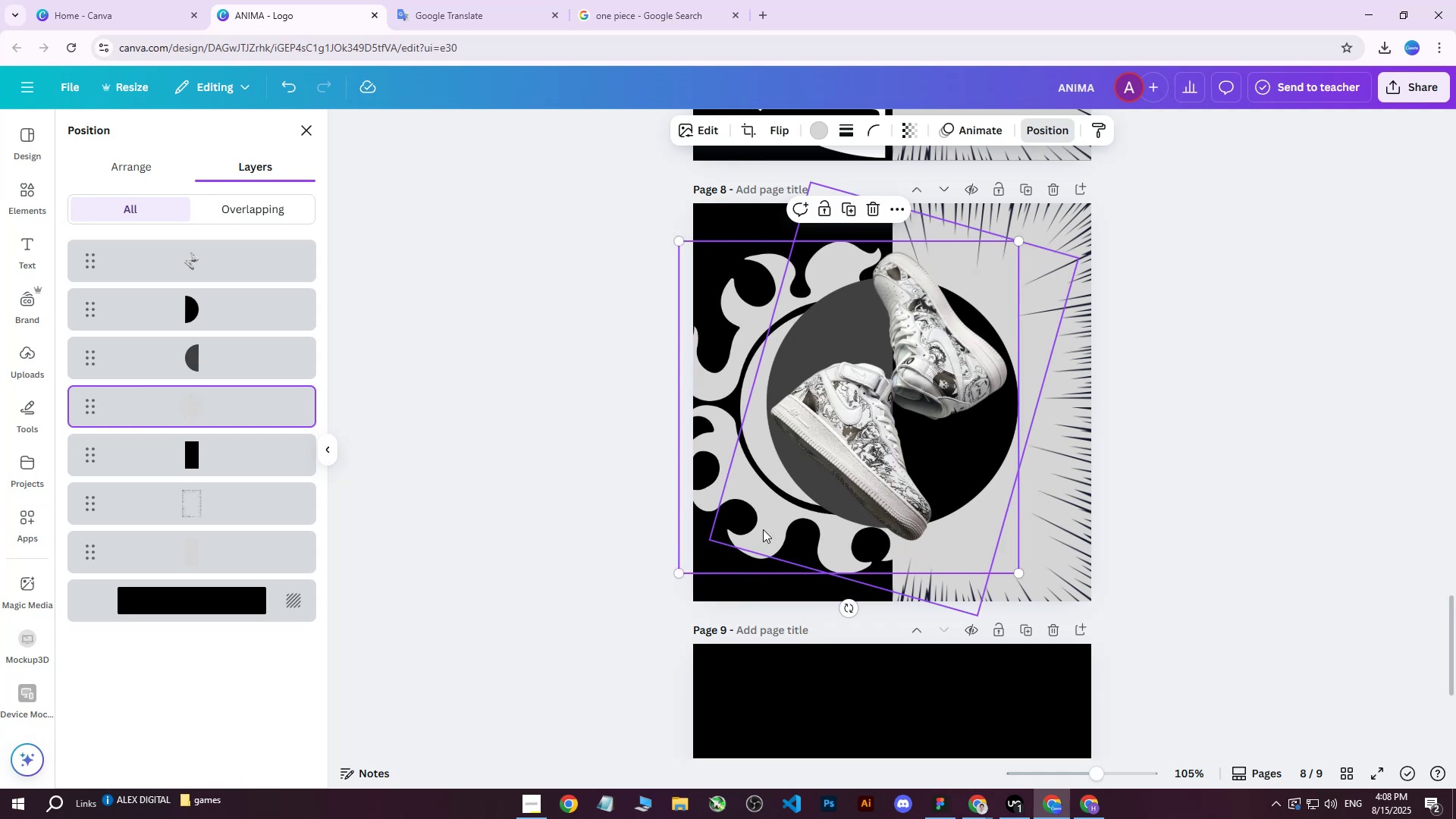 
left_click_drag(start_coordinate=[763, 529], to_coordinate=[783, 519])
 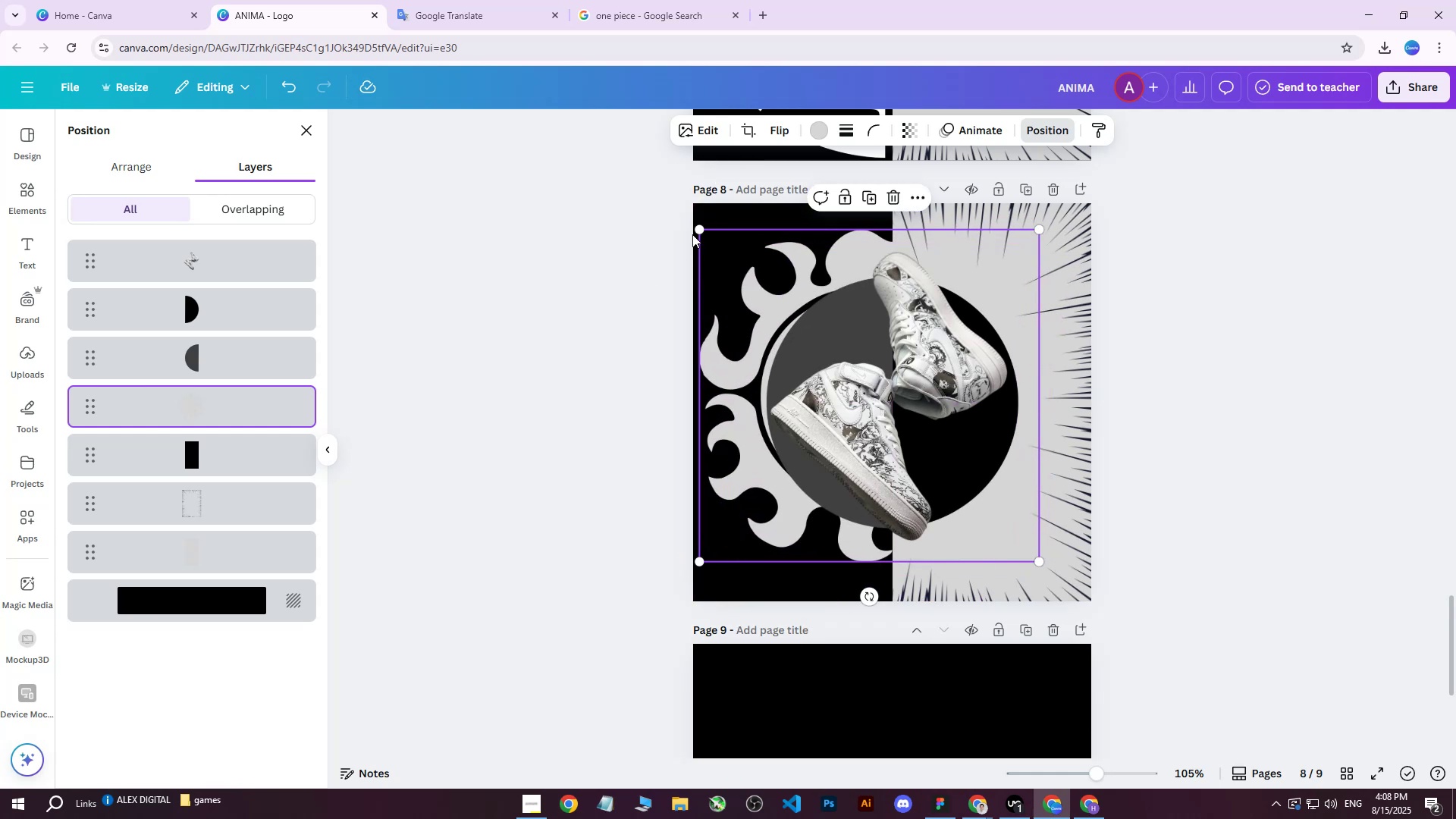 
left_click_drag(start_coordinate=[700, 227], to_coordinate=[628, 171])
 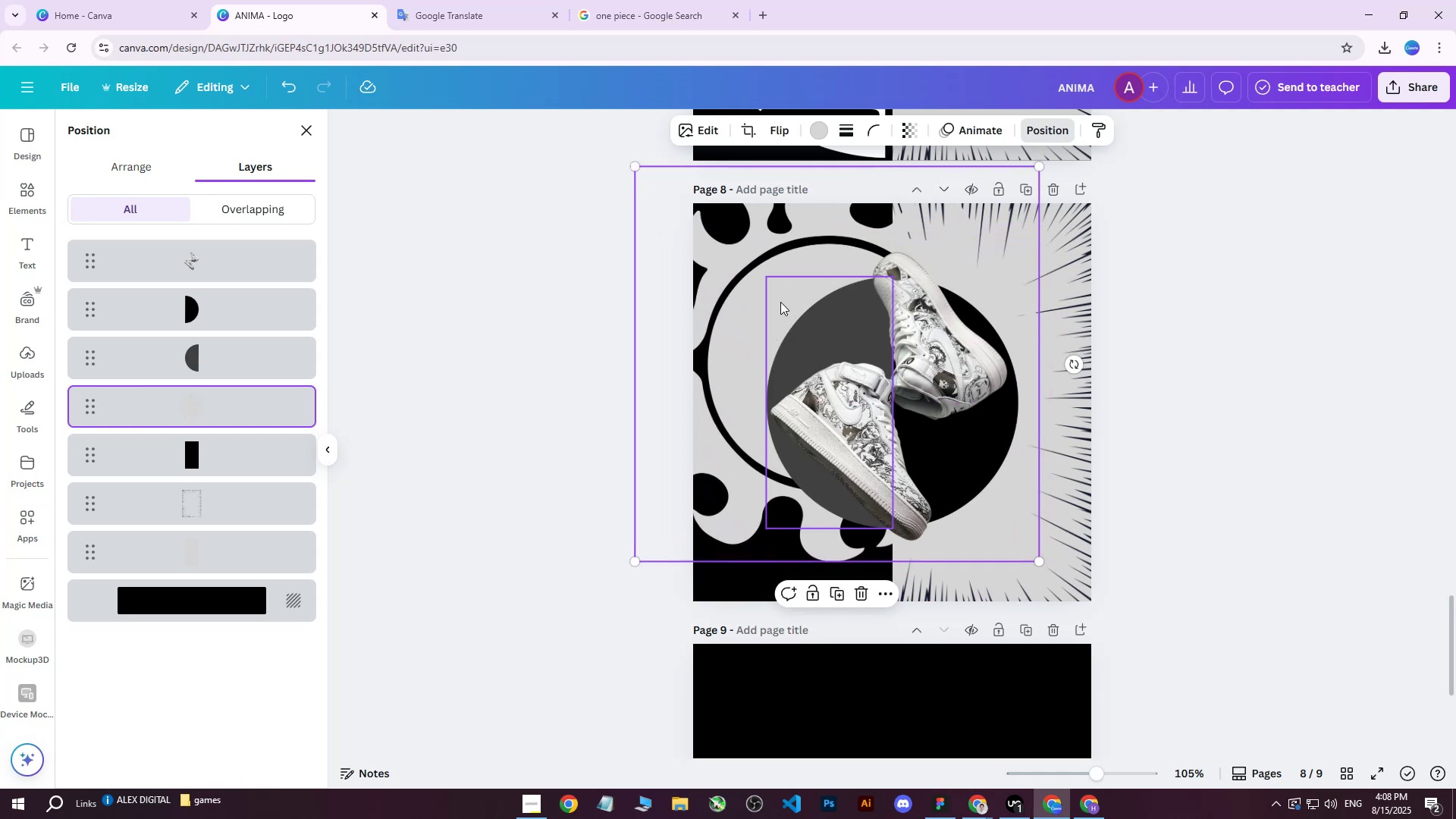 
left_click_drag(start_coordinate=[811, 324], to_coordinate=[861, 355])
 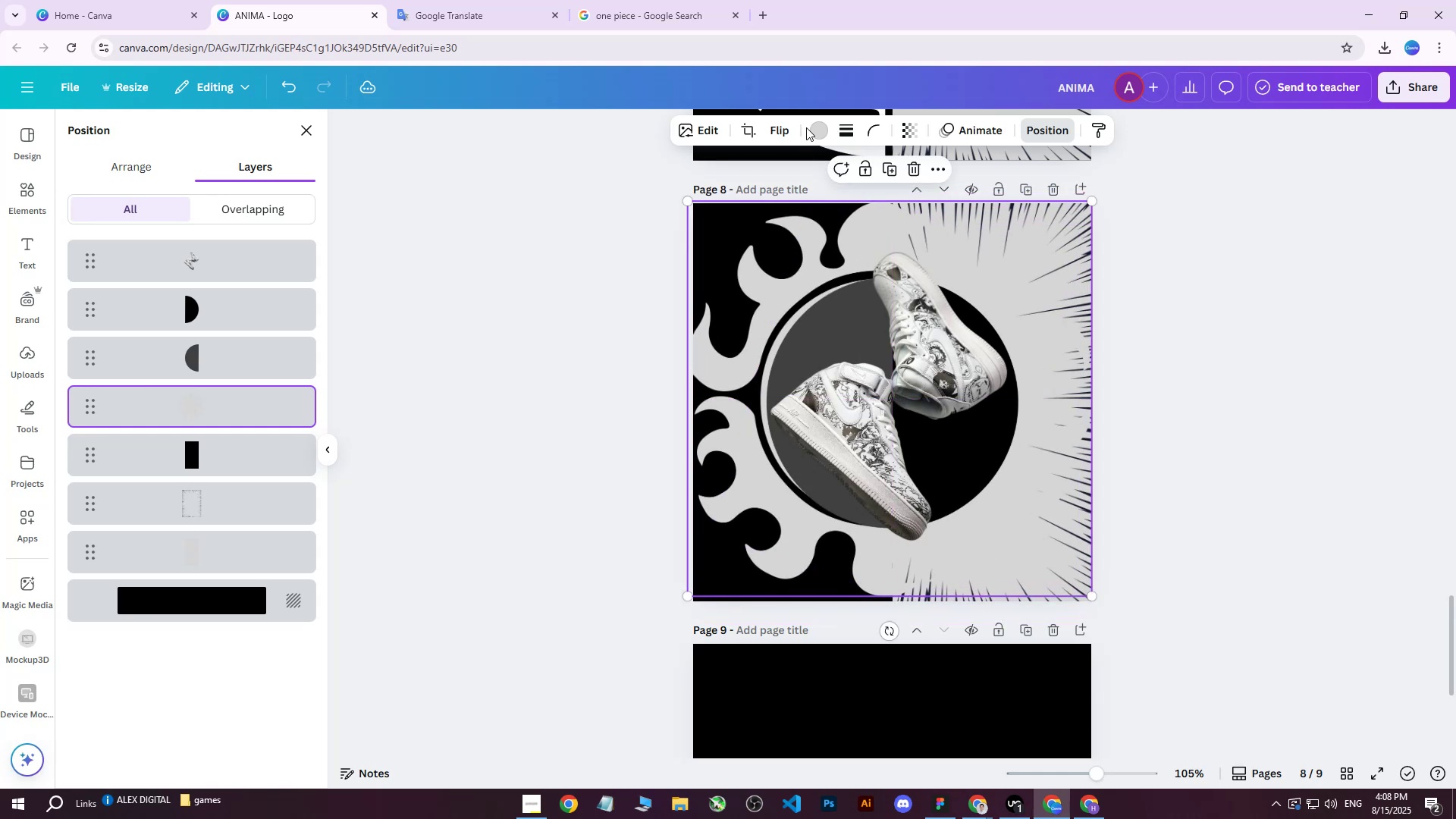 
left_click([814, 128])
 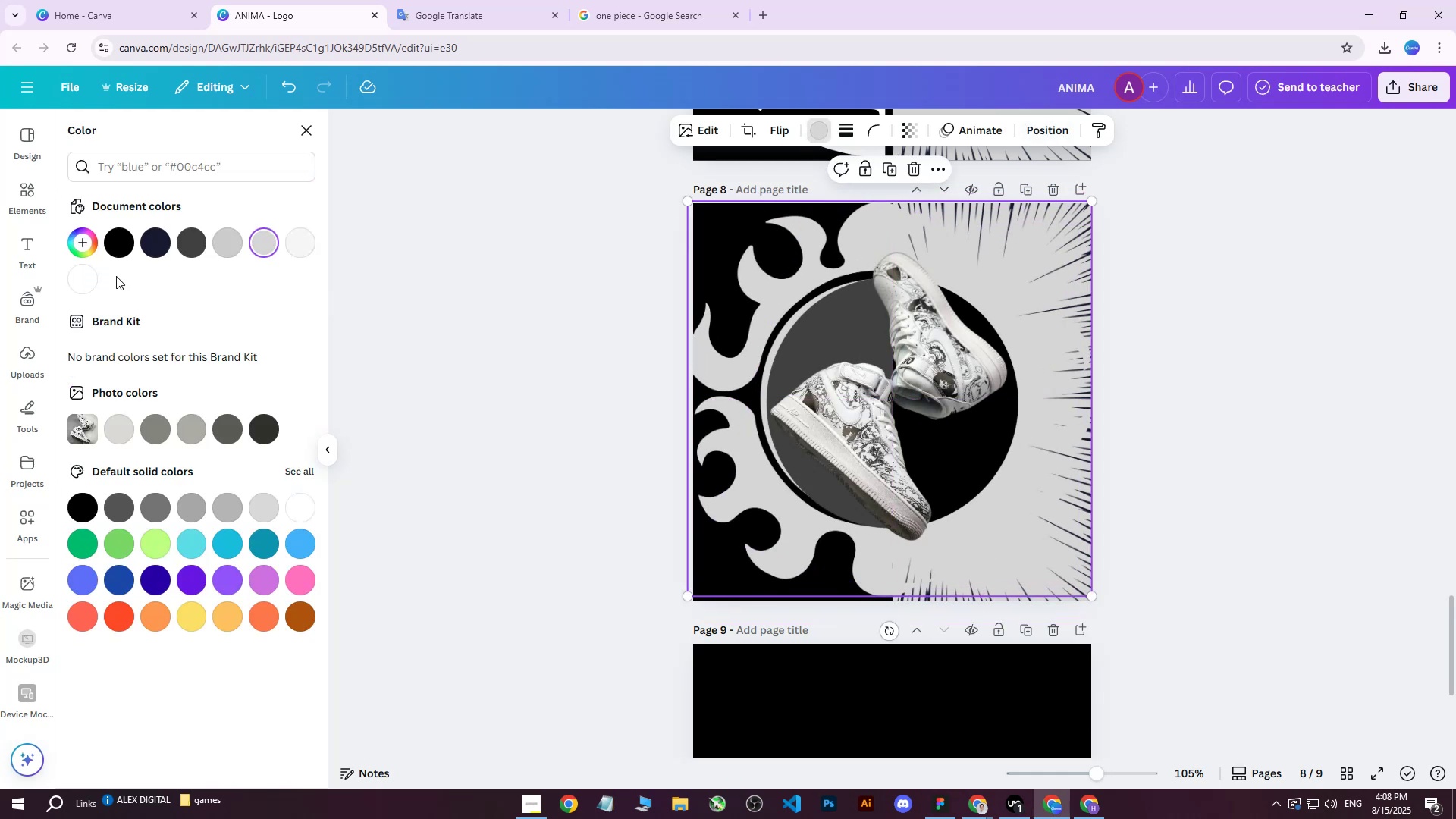 
left_click([77, 276])
 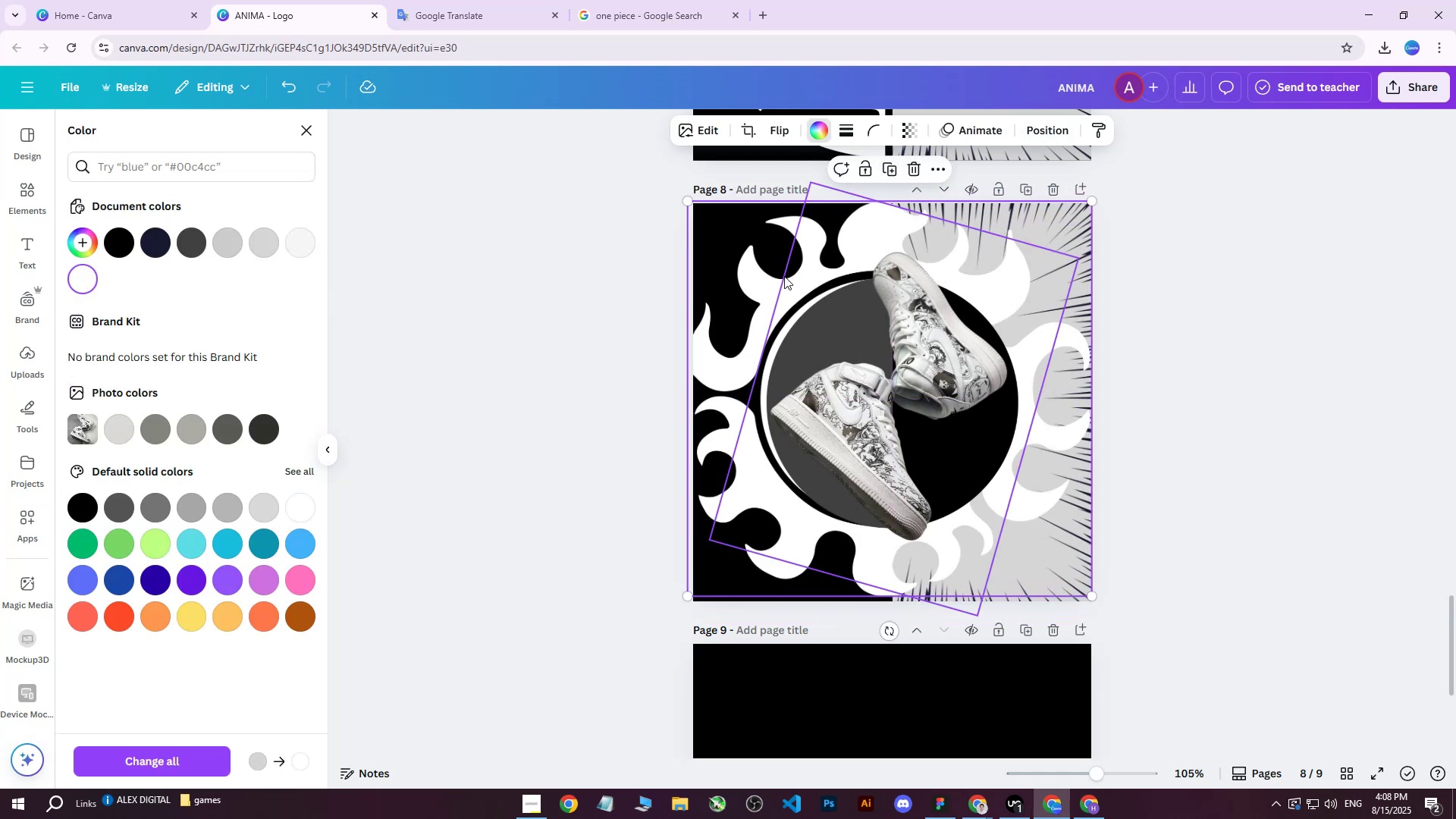 
left_click_drag(start_coordinate=[732, 327], to_coordinate=[749, 351])
 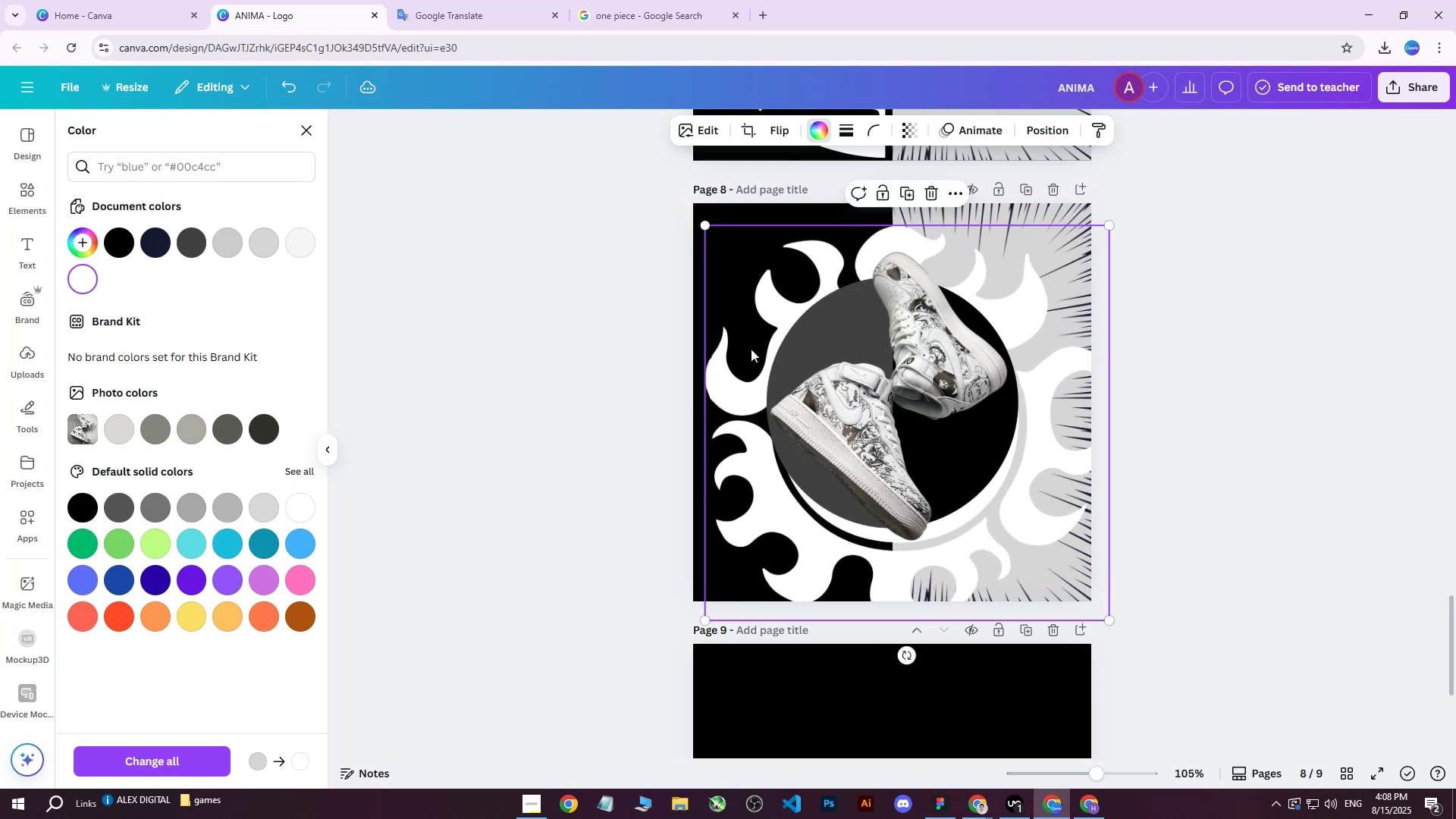 
left_click([751, 349])
 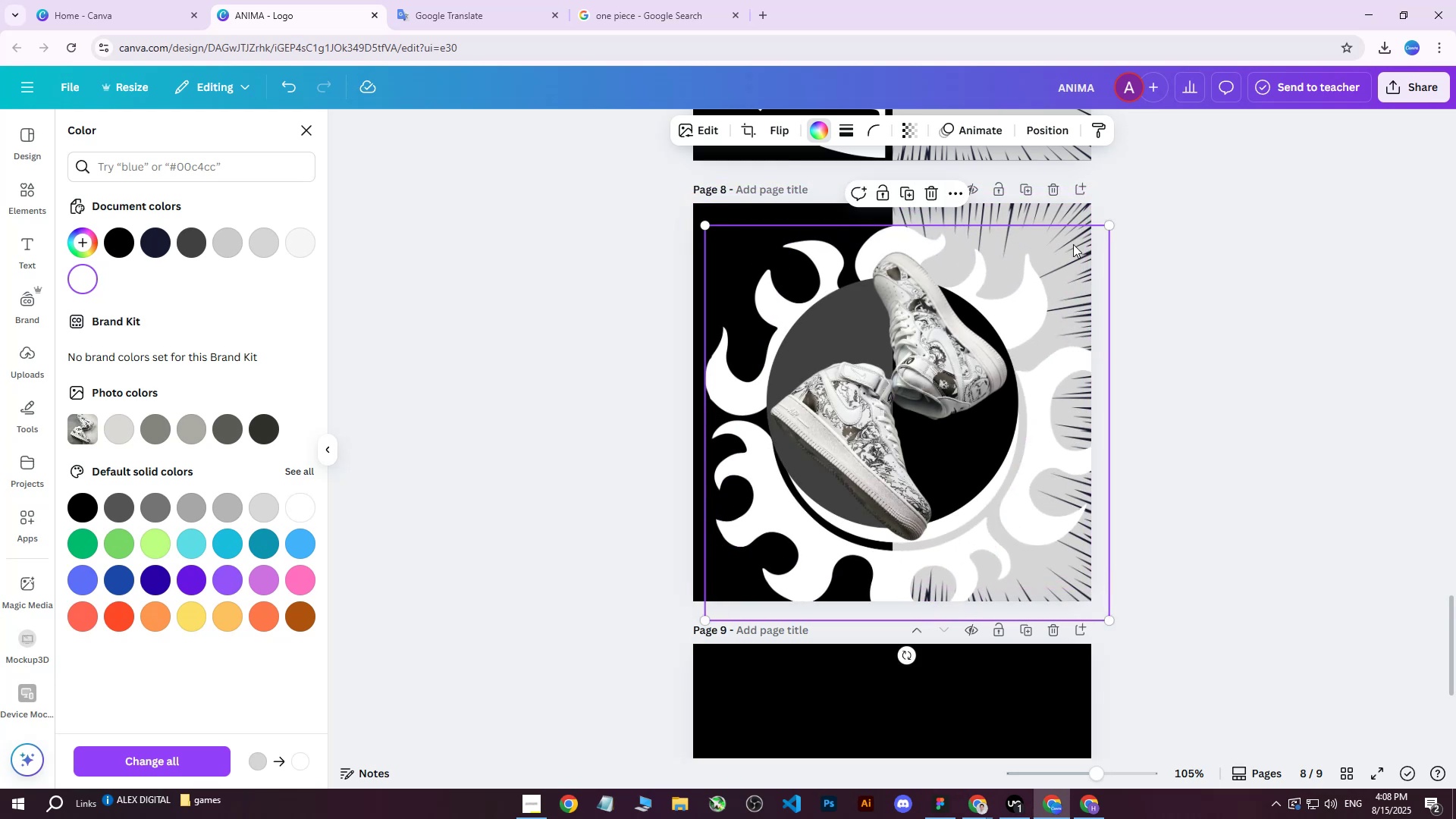 
left_click([1057, 188])
 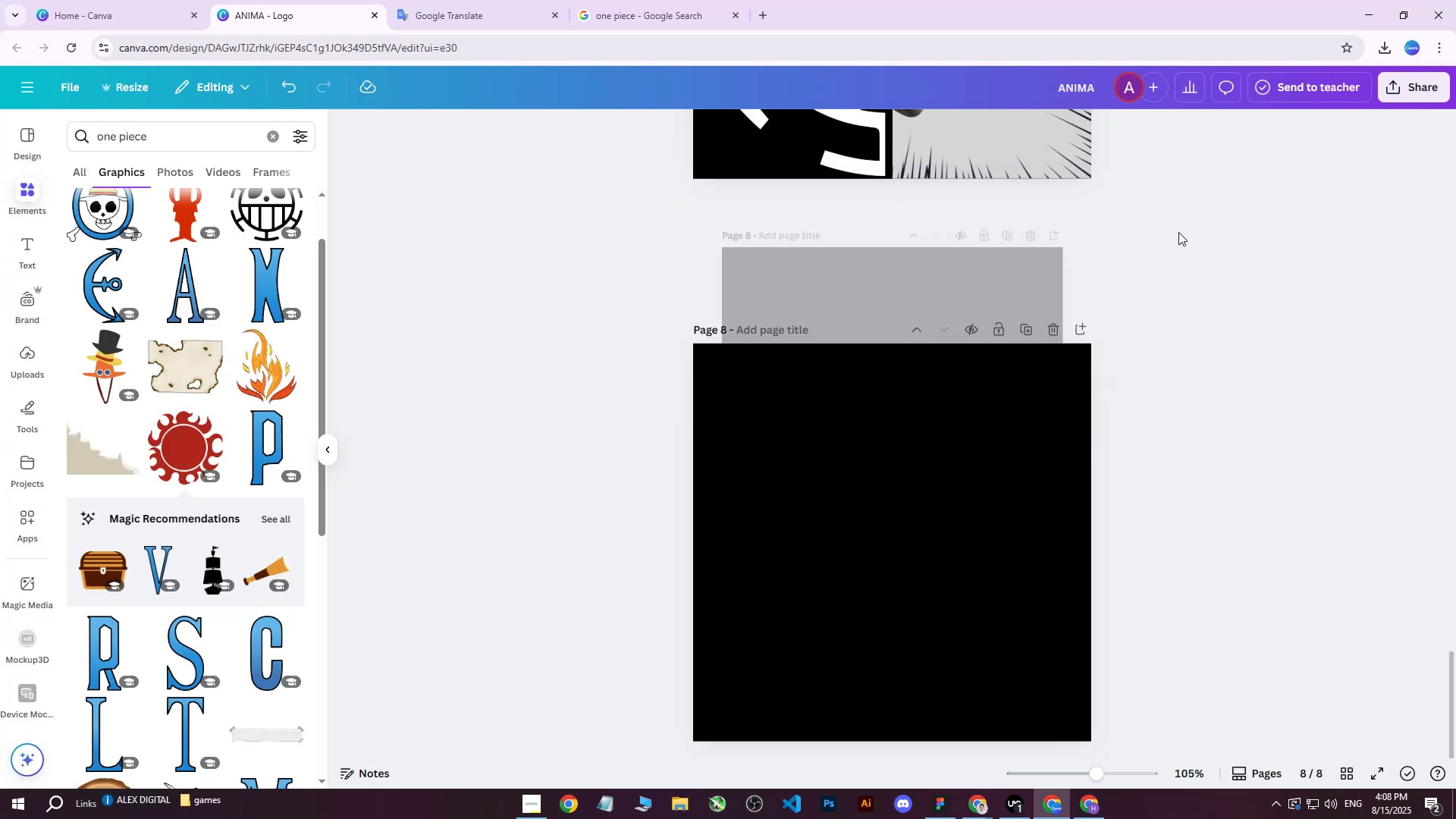 
scroll: coordinate [1241, 279], scroll_direction: up, amount: 5.0
 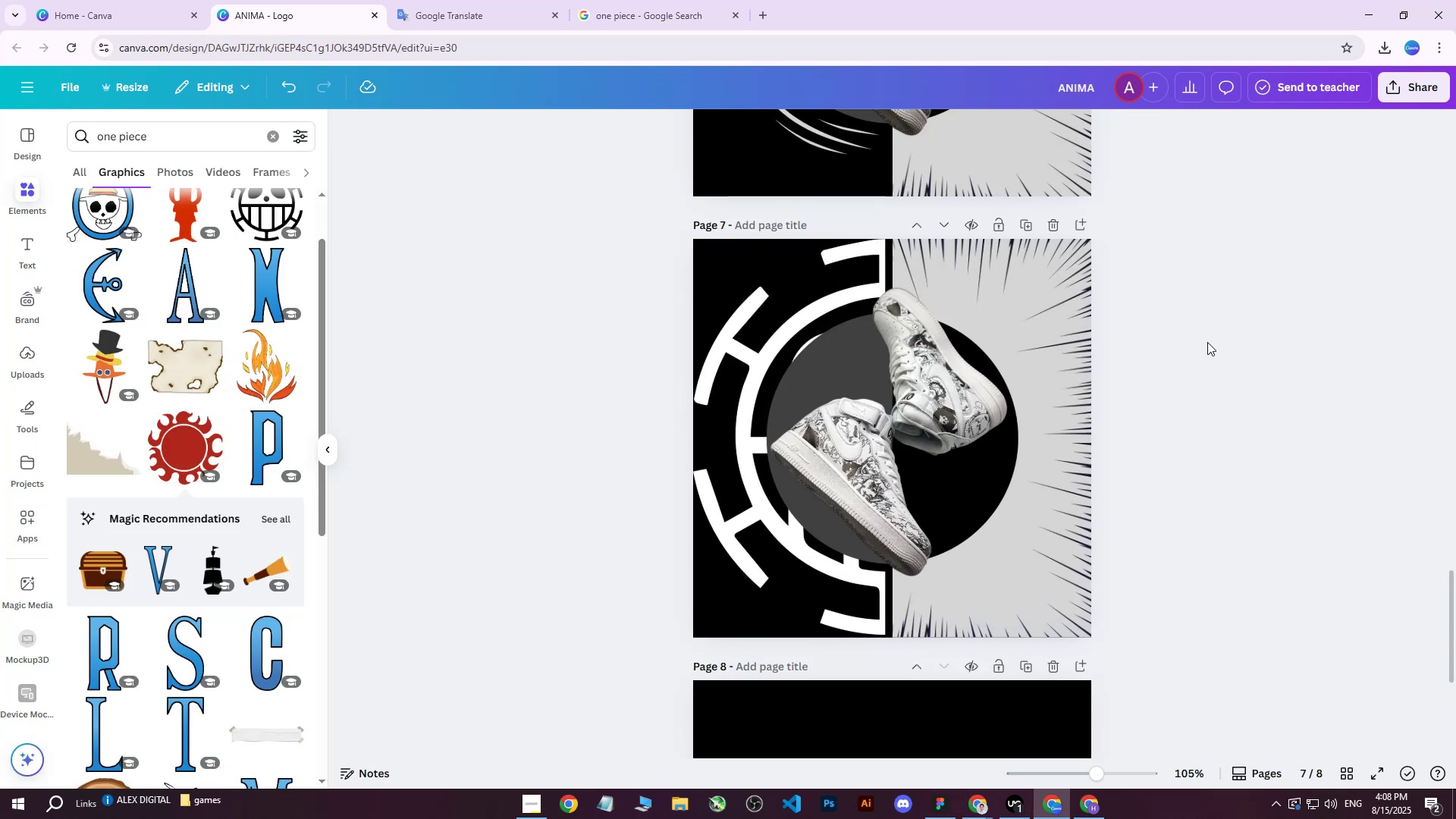 
left_click([1210, 334])
 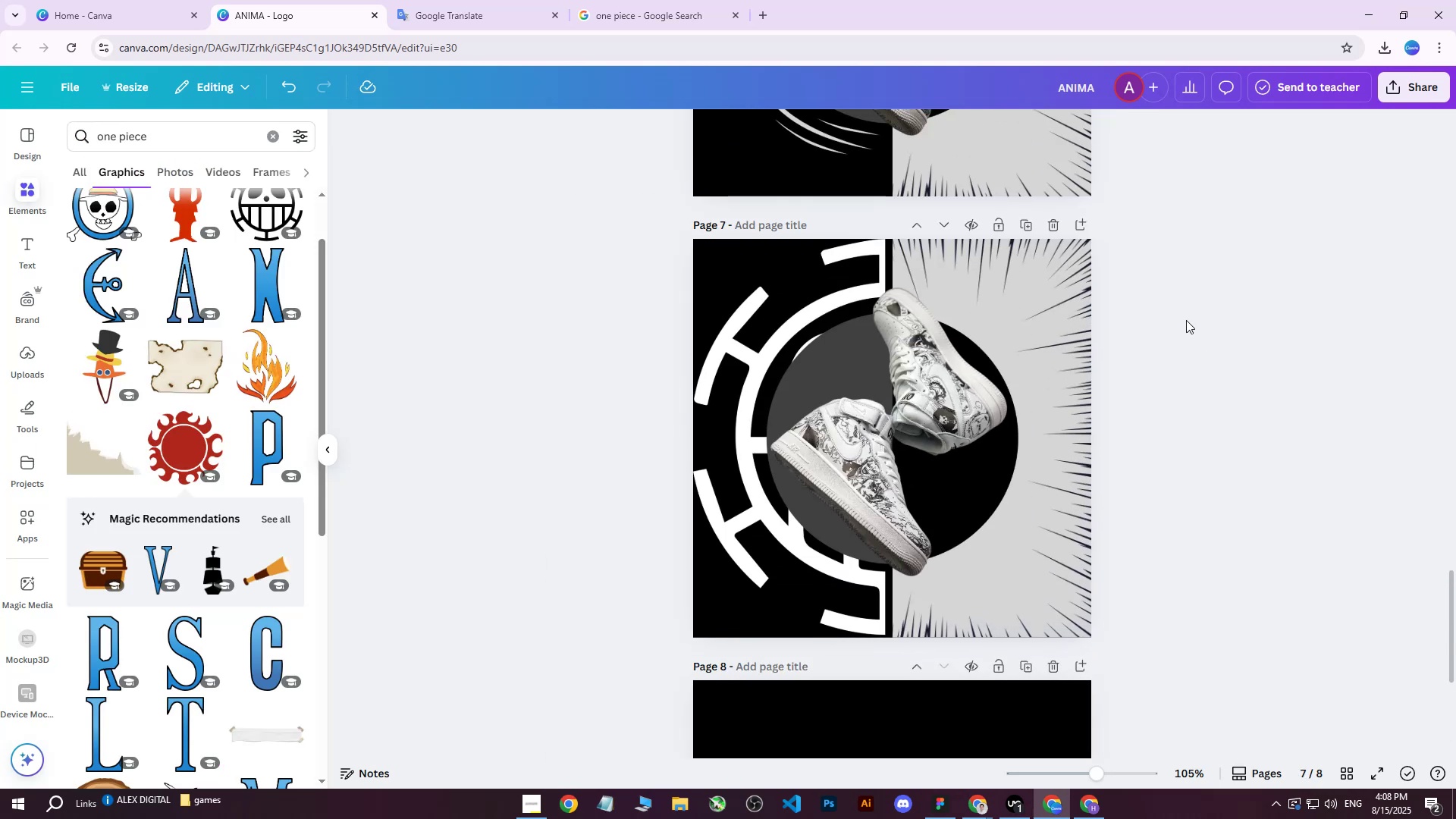 
scroll: coordinate [1190, 311], scroll_direction: down, amount: 1.0
 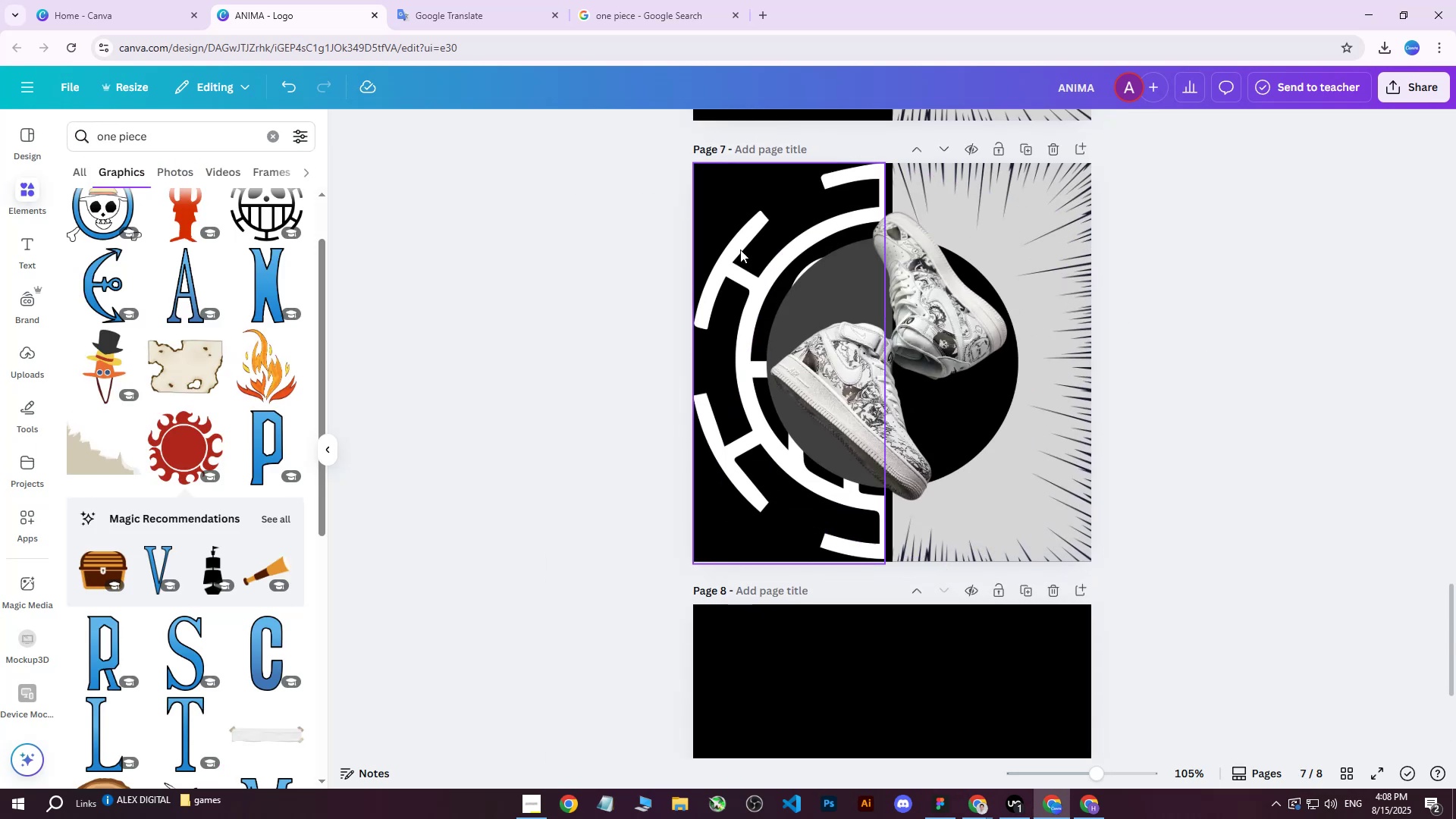 
left_click_drag(start_coordinate=[739, 249], to_coordinate=[635, 249])
 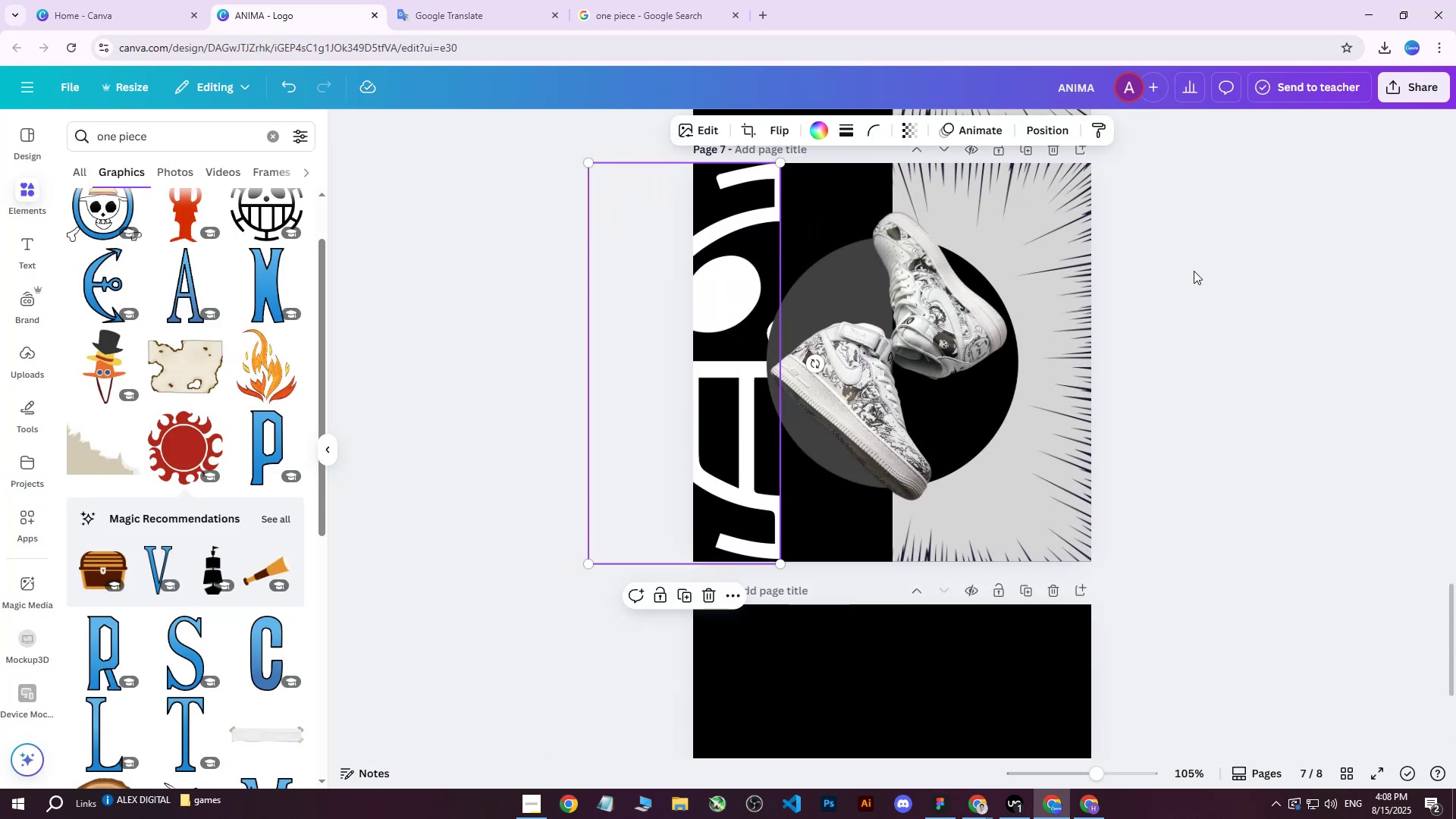 
left_click([1207, 267])
 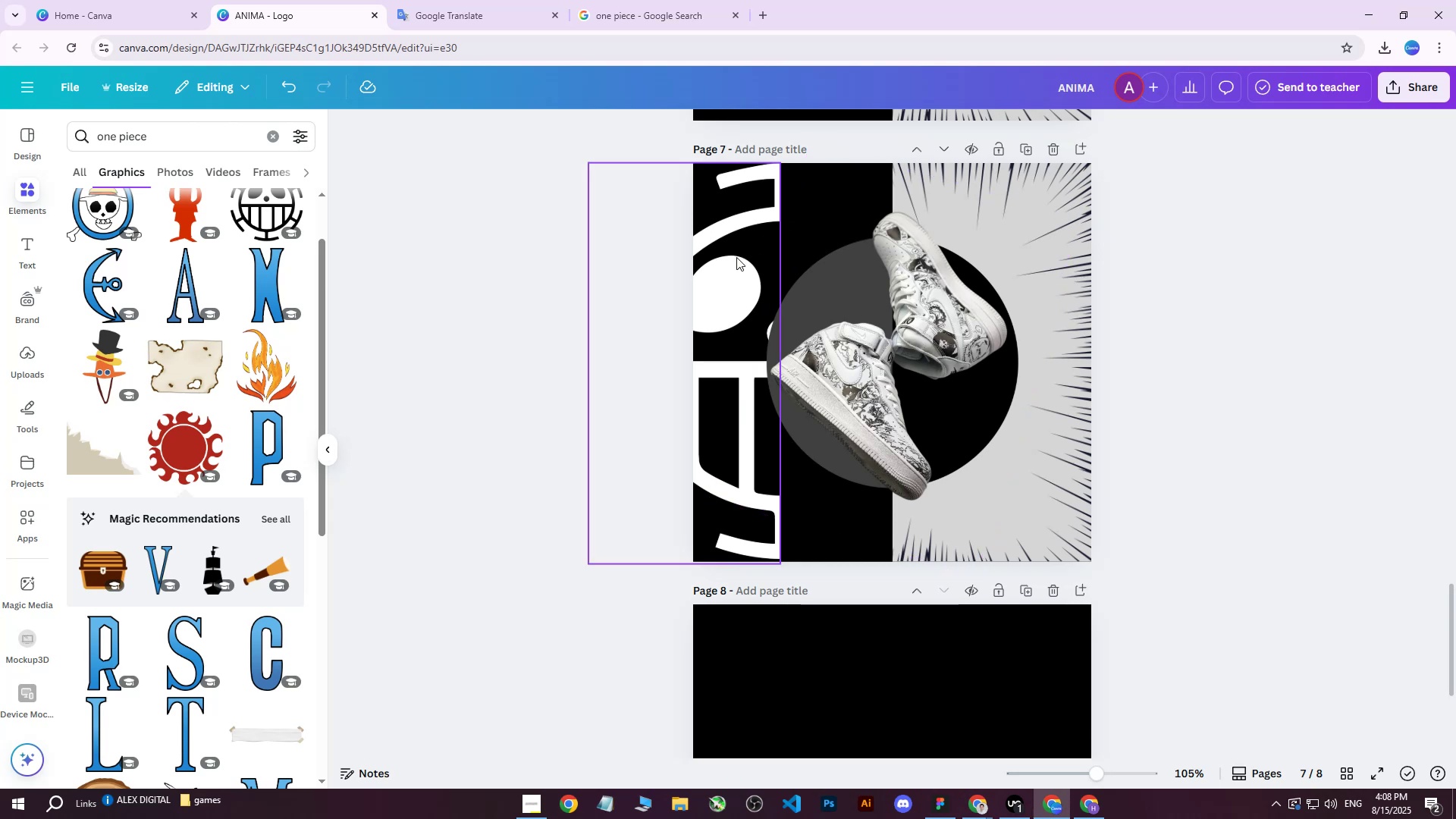 
double_click([736, 257])
 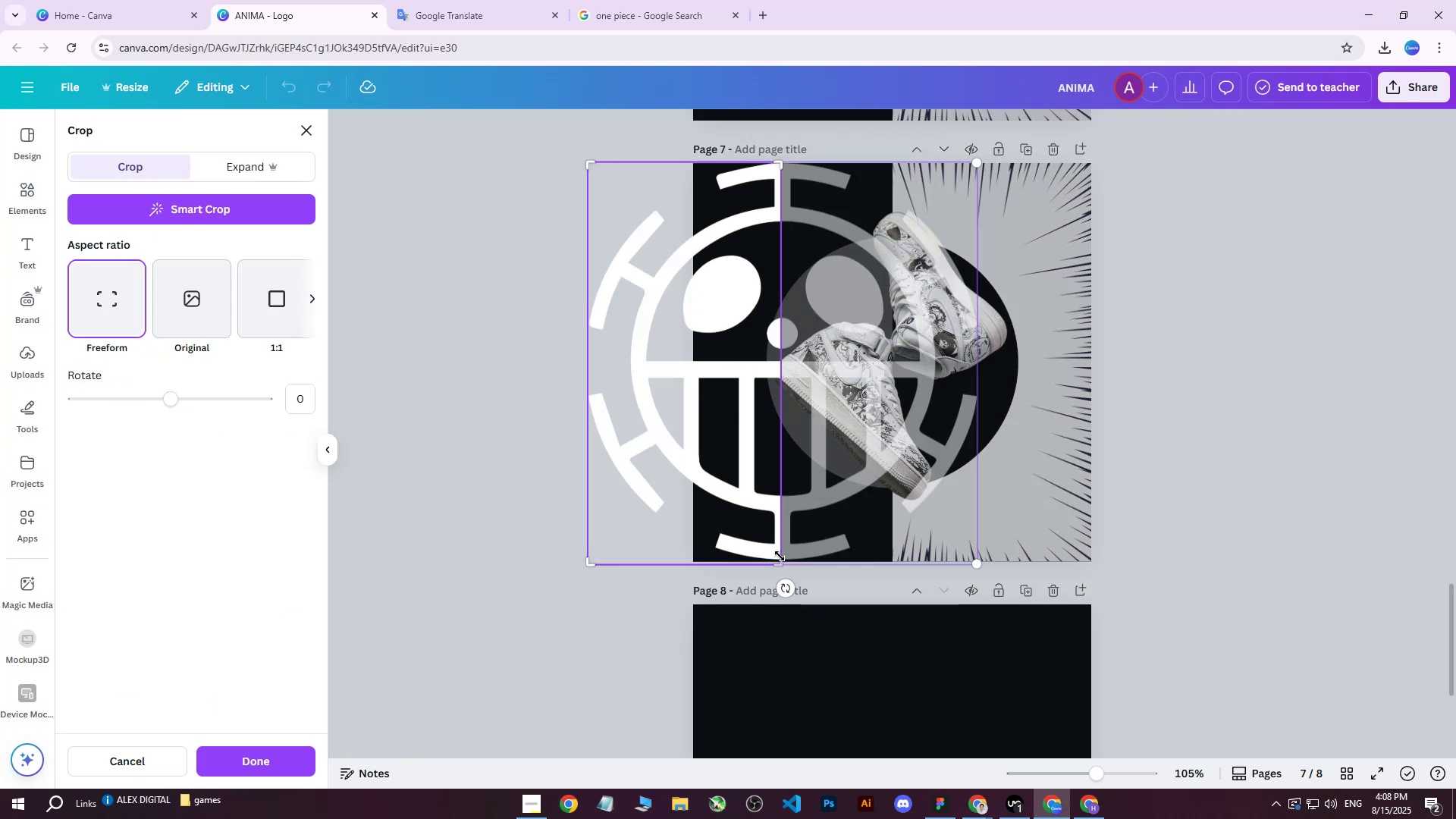 
left_click_drag(start_coordinate=[781, 564], to_coordinate=[993, 573])
 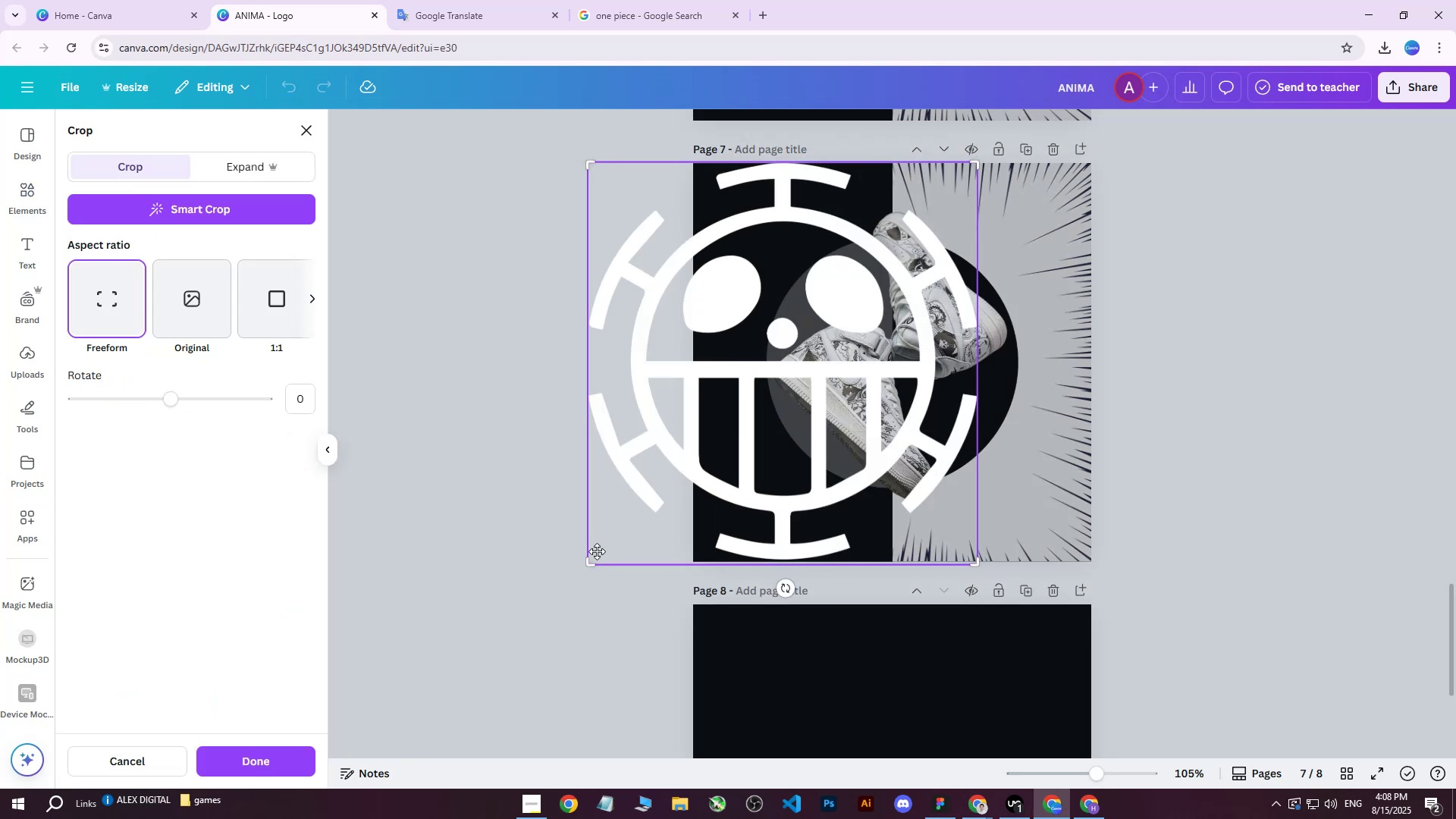 
left_click([1329, 328])
 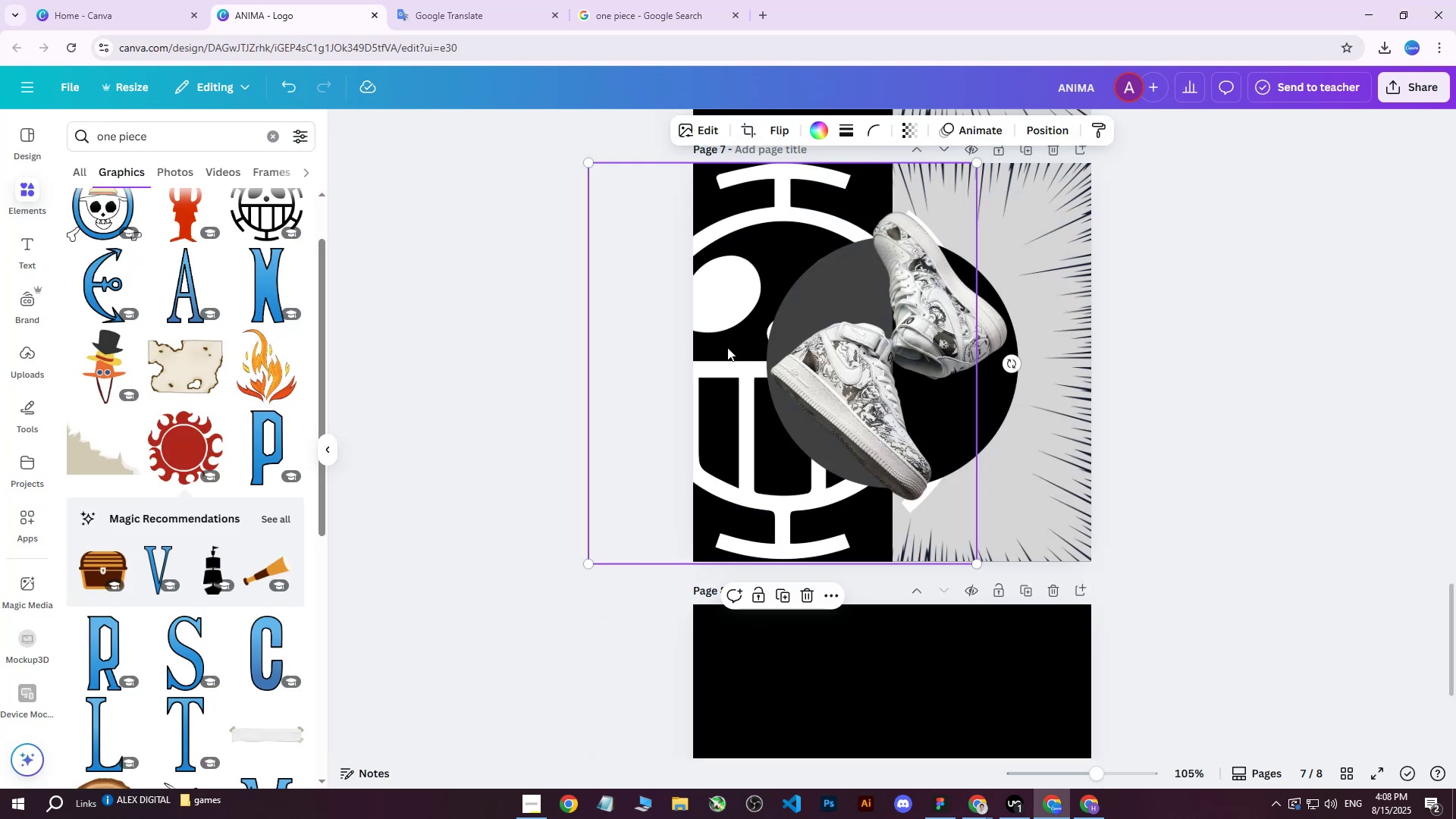 
left_click_drag(start_coordinate=[719, 343], to_coordinate=[636, 322])
 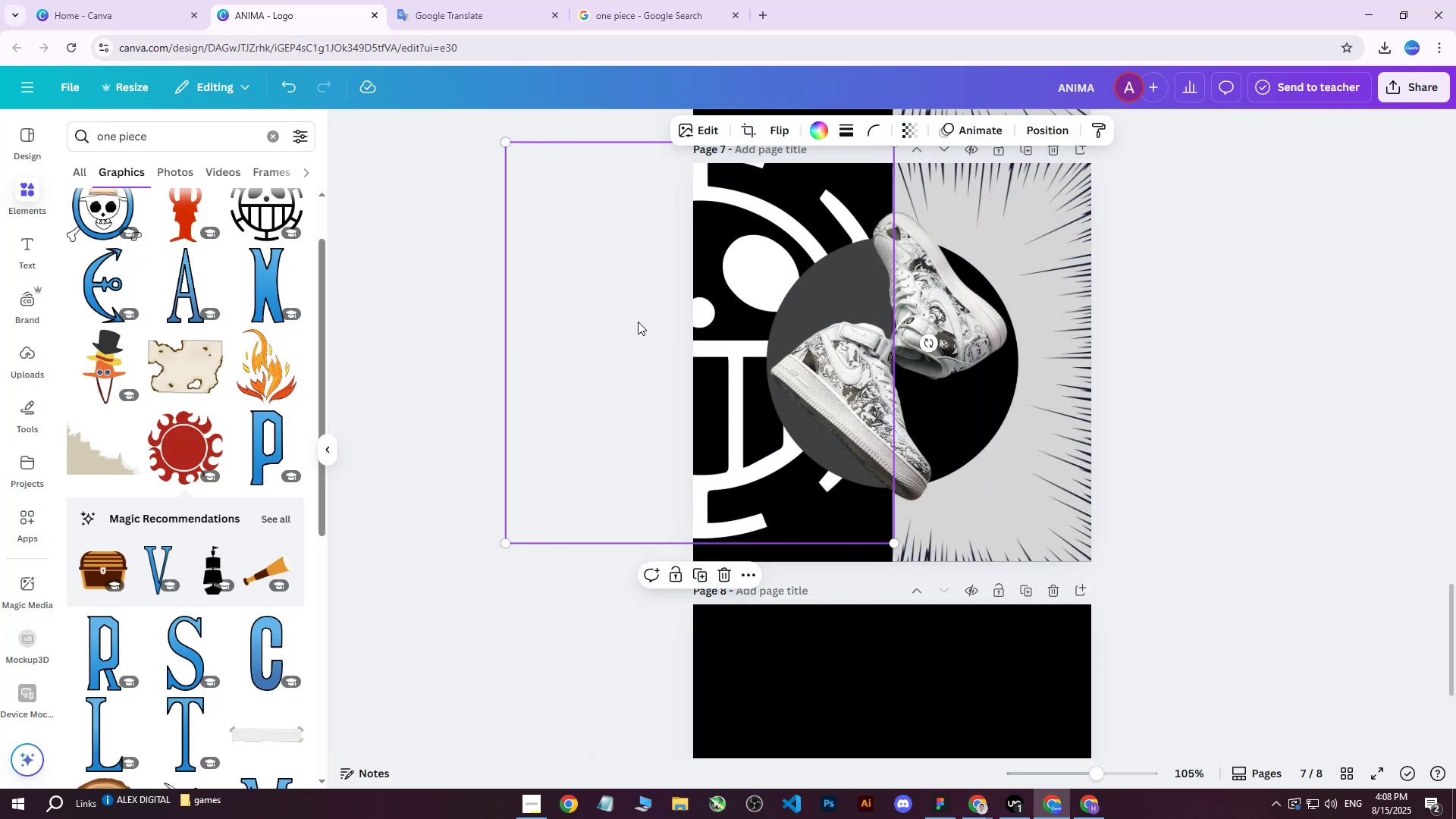 
scroll: coordinate [657, 325], scroll_direction: up, amount: 3.0
 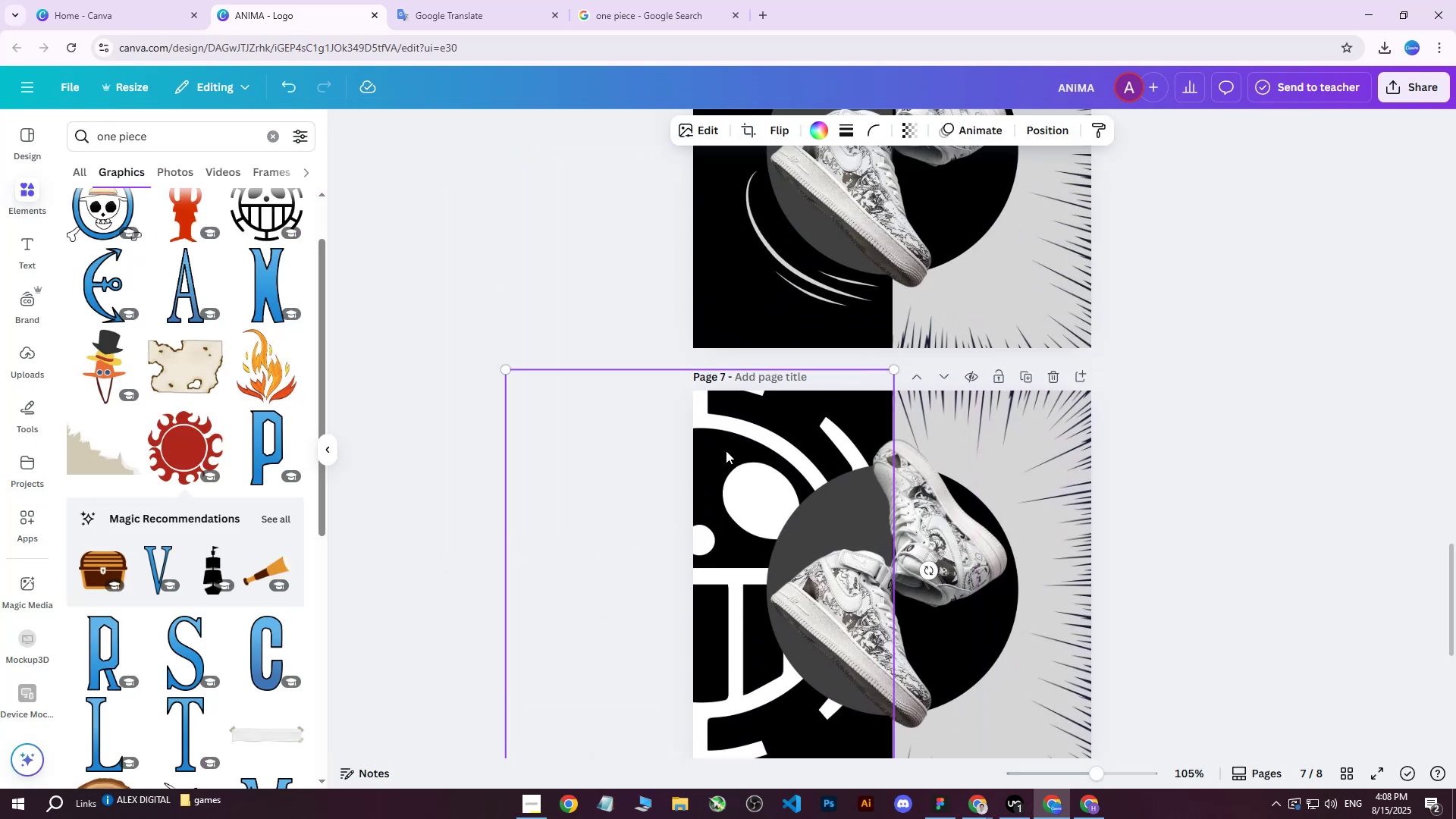 
left_click_drag(start_coordinate=[734, 482], to_coordinate=[717, 421])
 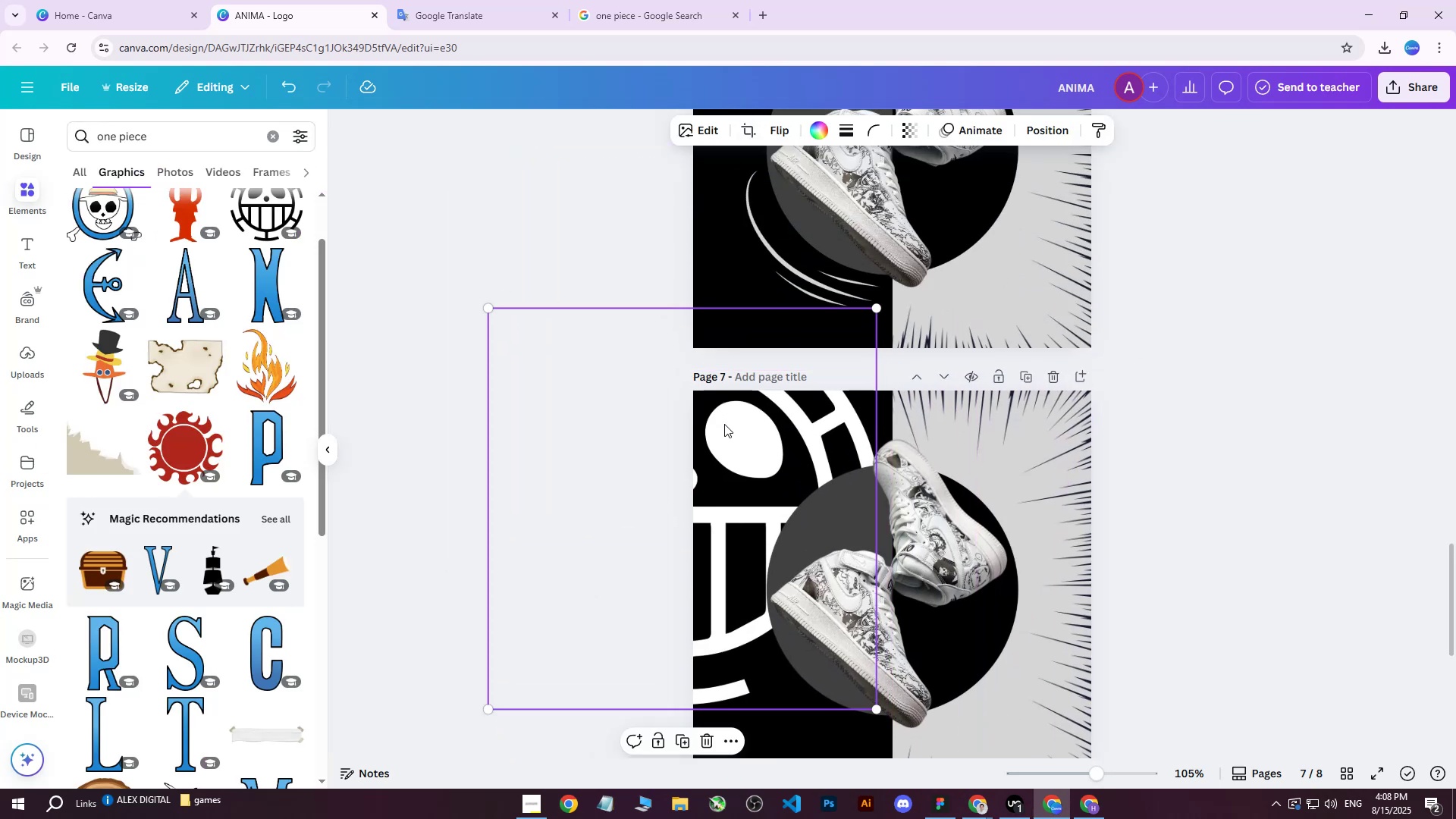 
scroll: coordinate [739, 438], scroll_direction: down, amount: 1.0
 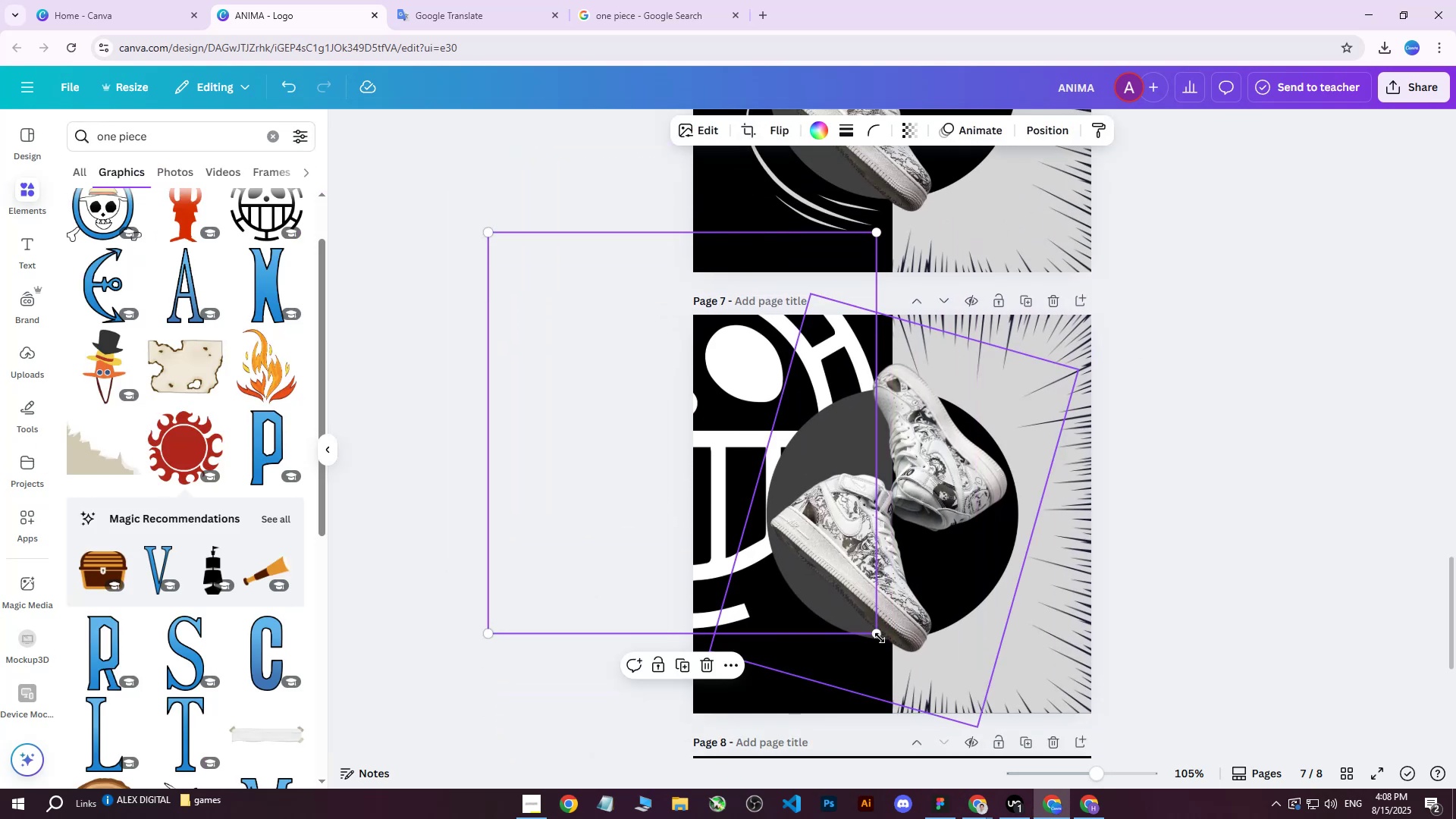 
left_click_drag(start_coordinate=[877, 635], to_coordinate=[813, 522])
 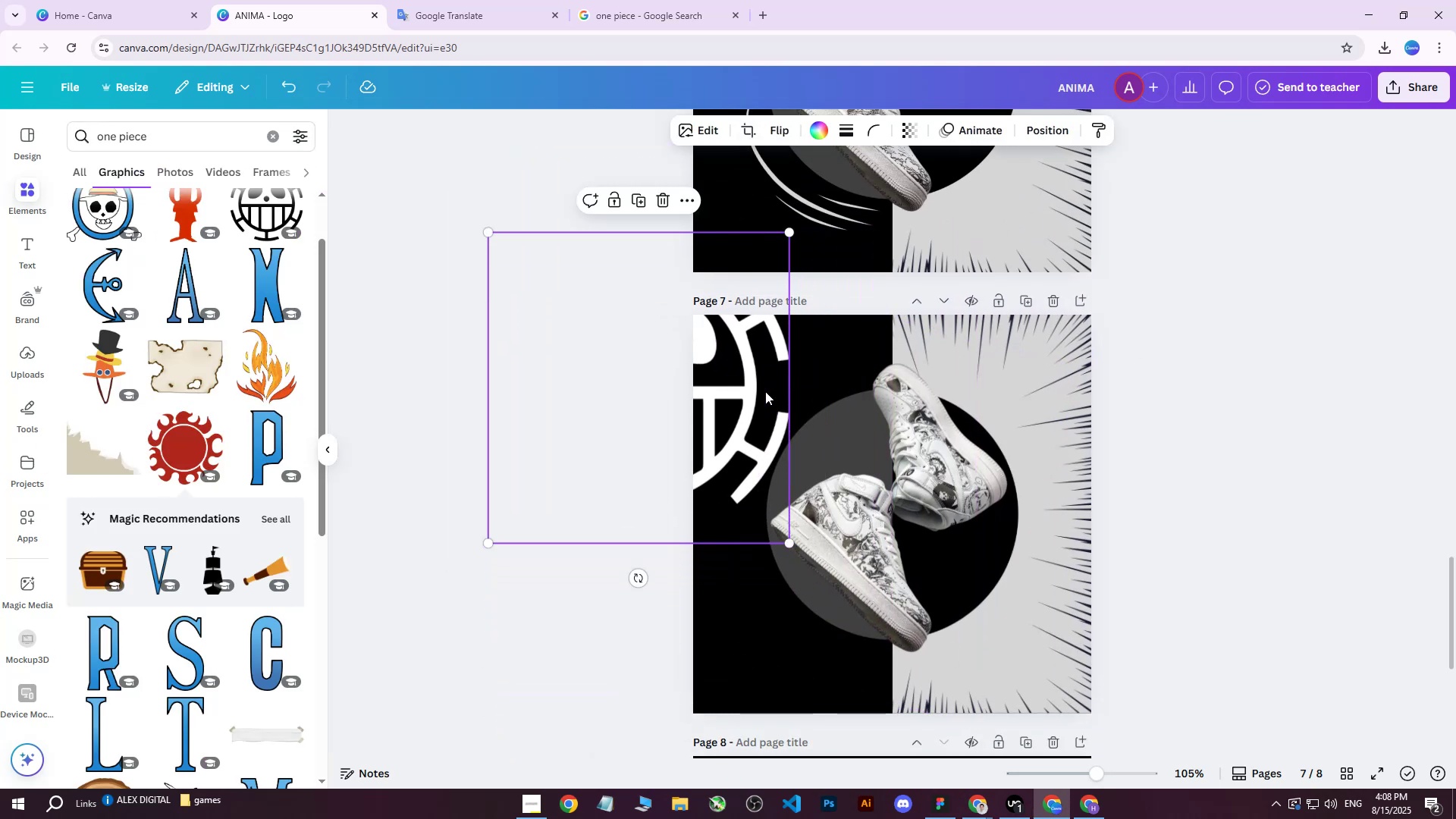 
left_click_drag(start_coordinate=[765, 391], to_coordinate=[820, 431])
 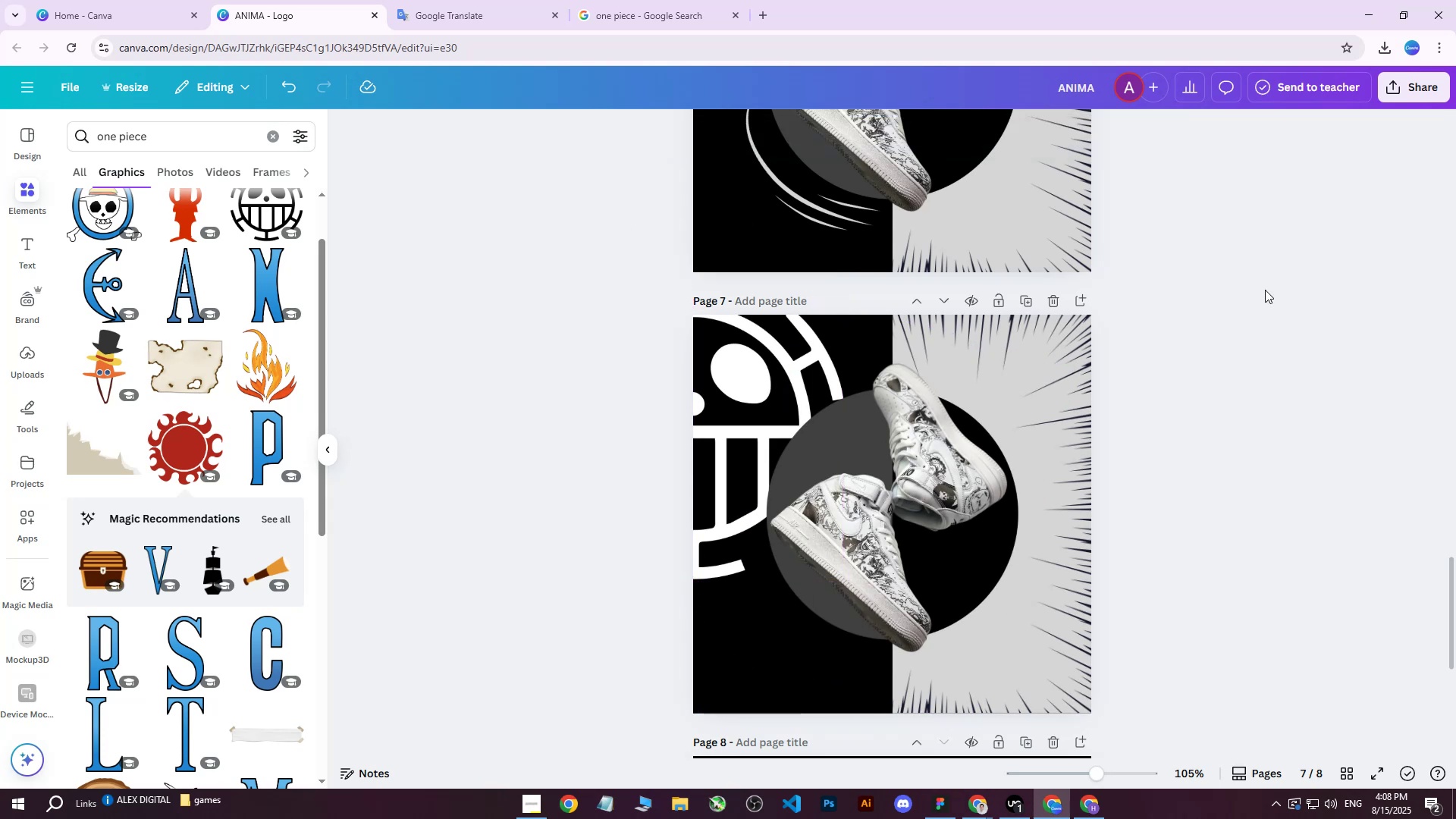 
double_click([1265, 290])
 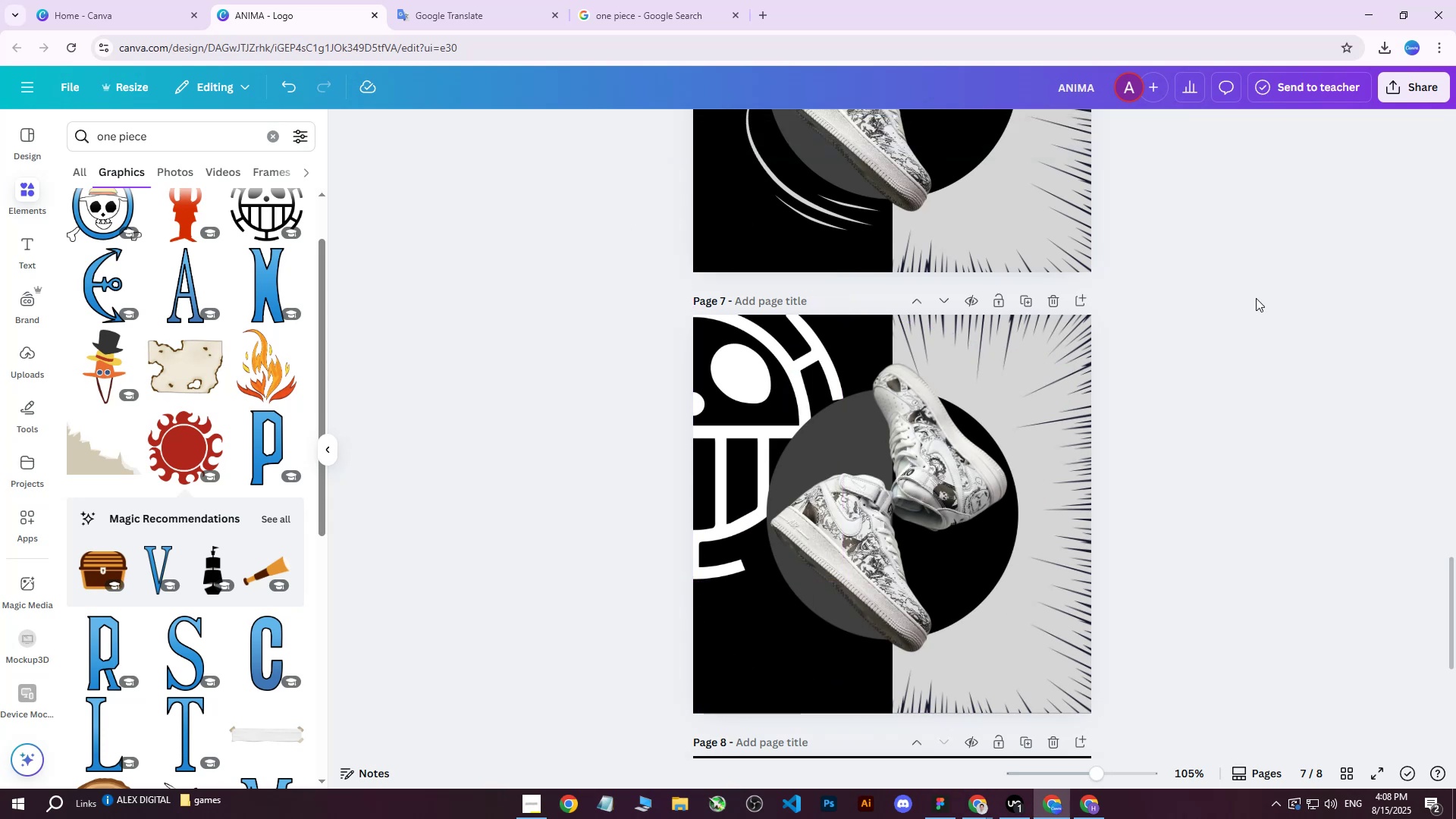 
scroll: coordinate [1247, 305], scroll_direction: none, amount: 0.0
 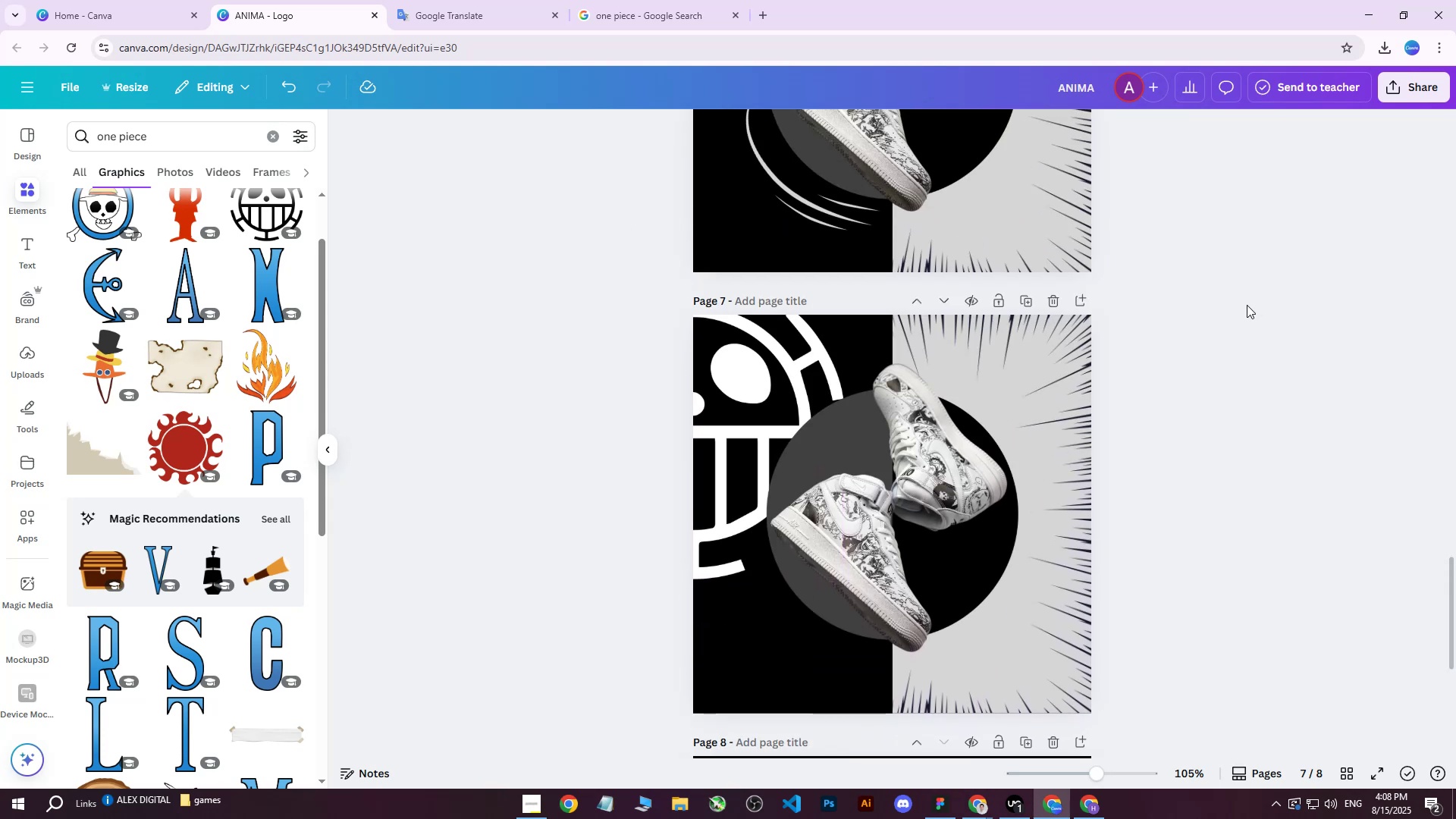 
scroll: coordinate [1047, 315], scroll_direction: down, amount: 1.0
 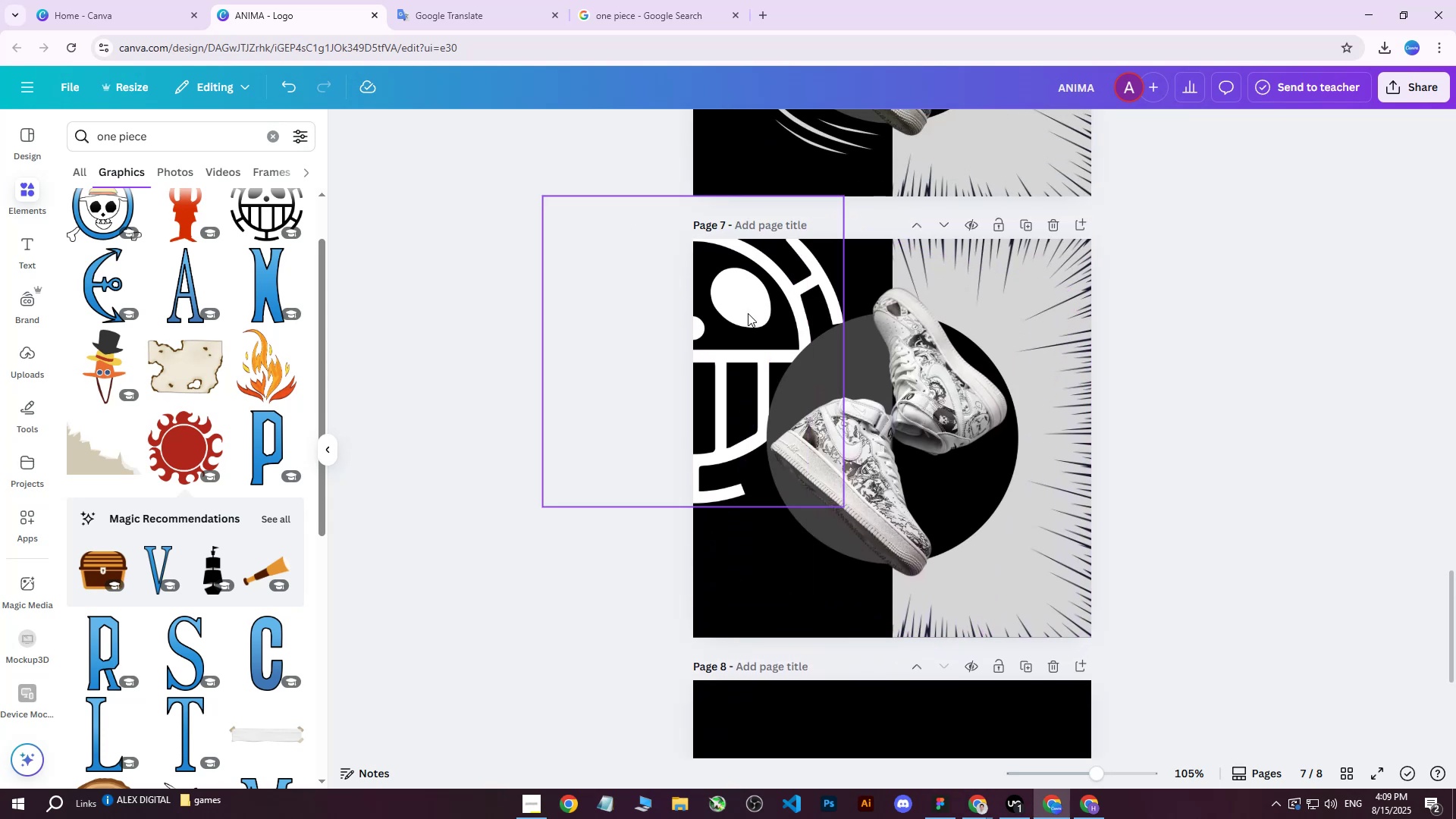 
left_click([736, 314])
 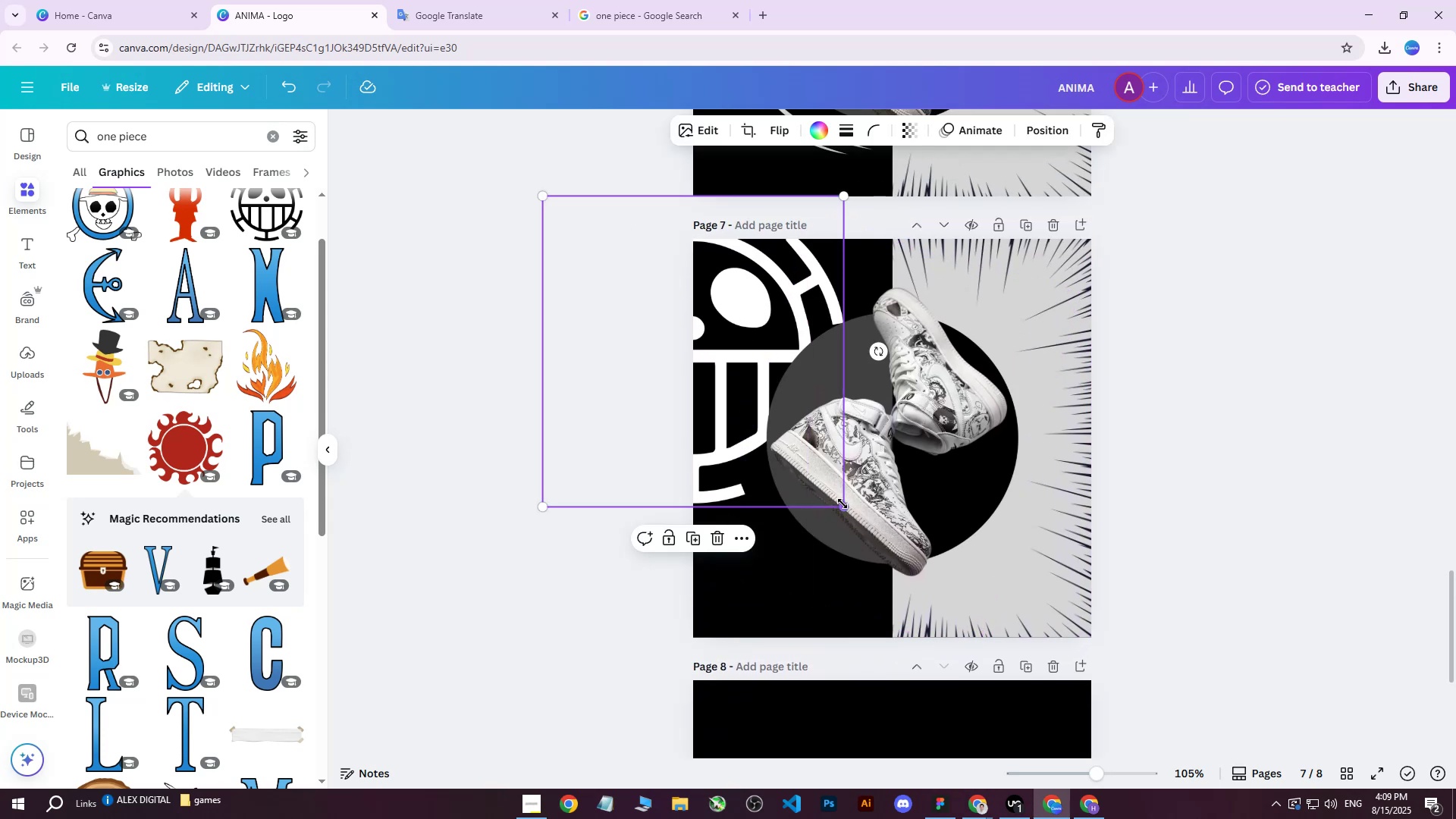 
left_click_drag(start_coordinate=[843, 504], to_coordinate=[823, 449])
 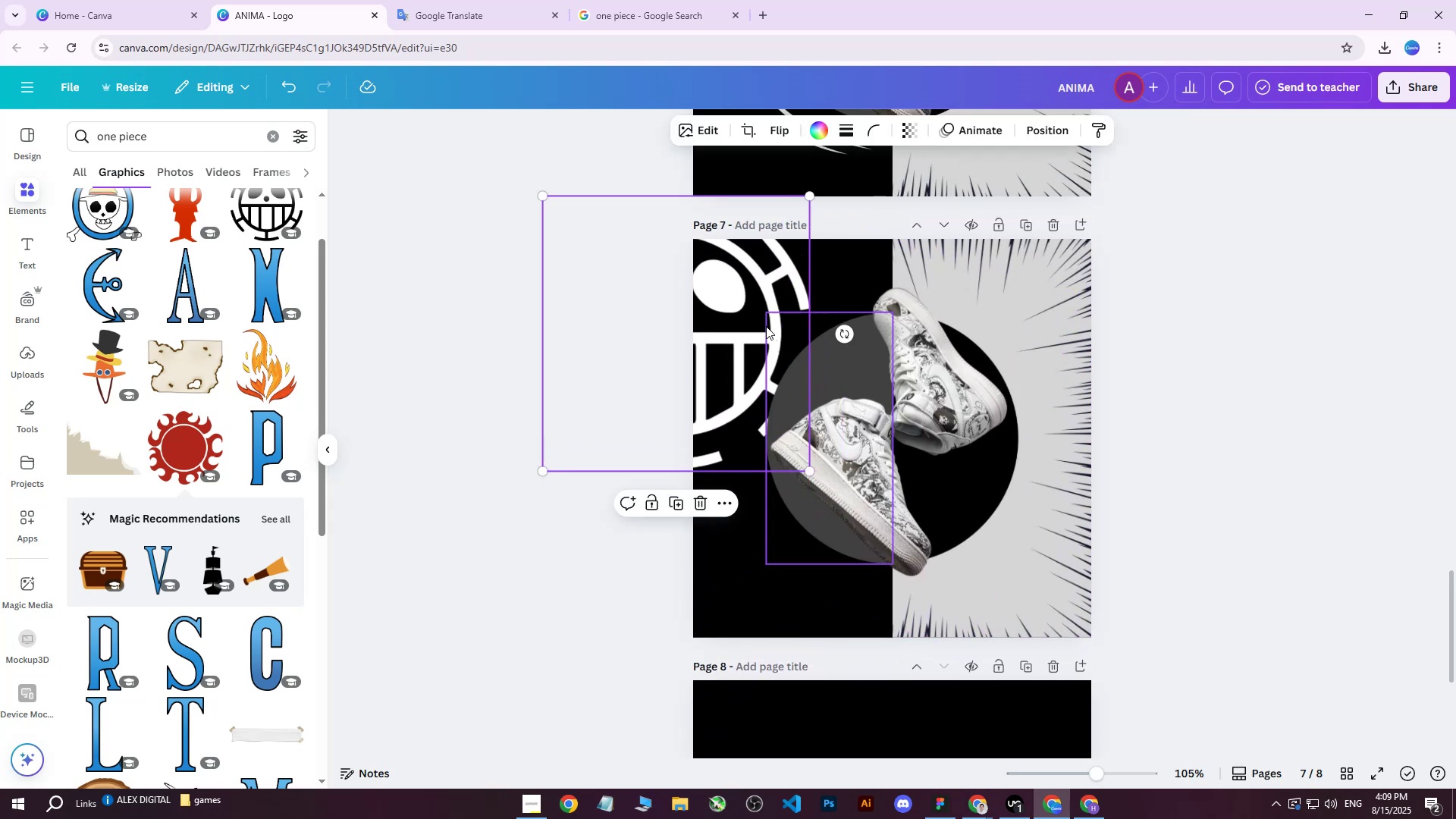 
left_click_drag(start_coordinate=[756, 315], to_coordinate=[774, 304])
 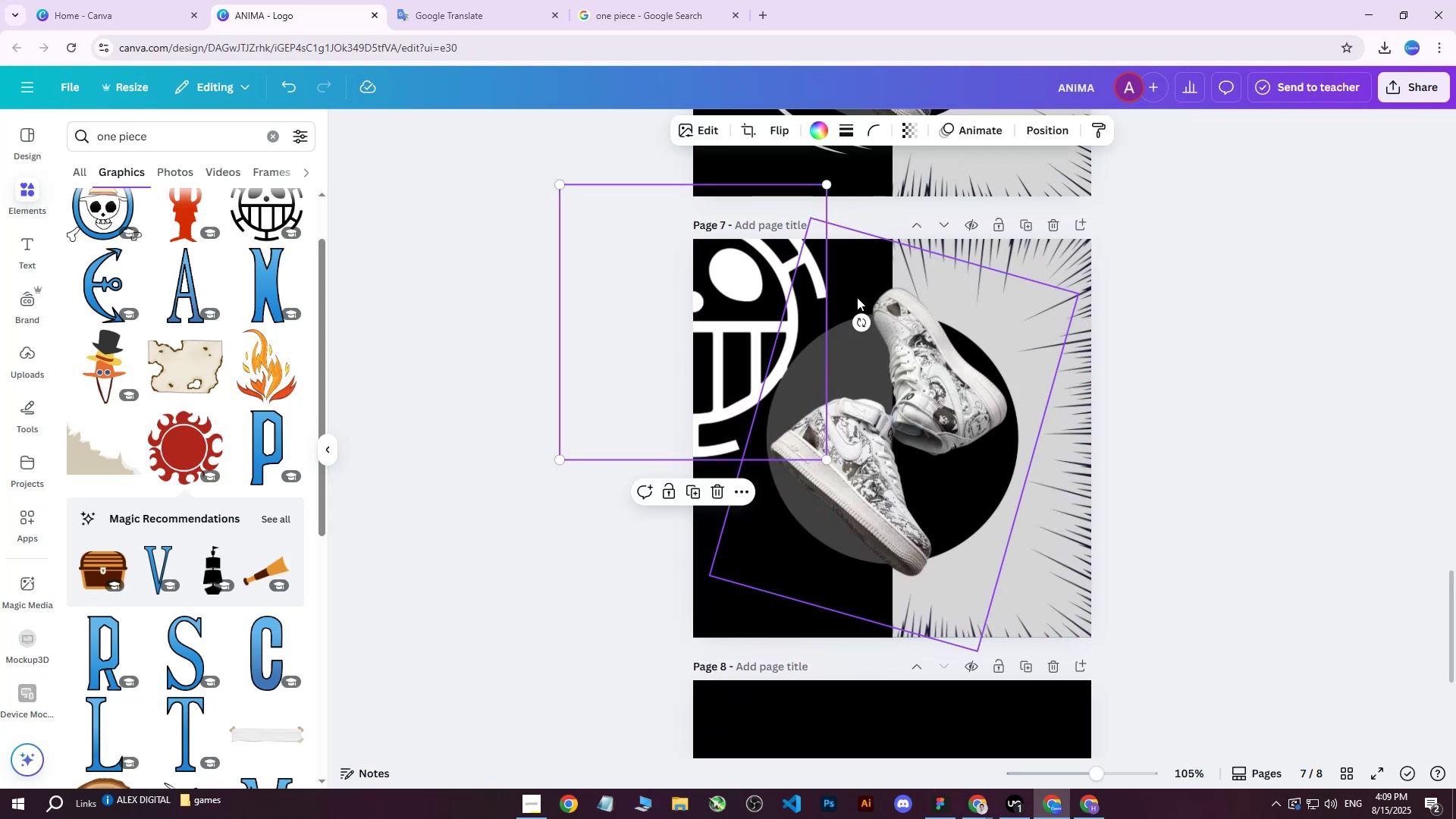 
left_click_drag(start_coordinate=[783, 315], to_coordinate=[792, 309])
 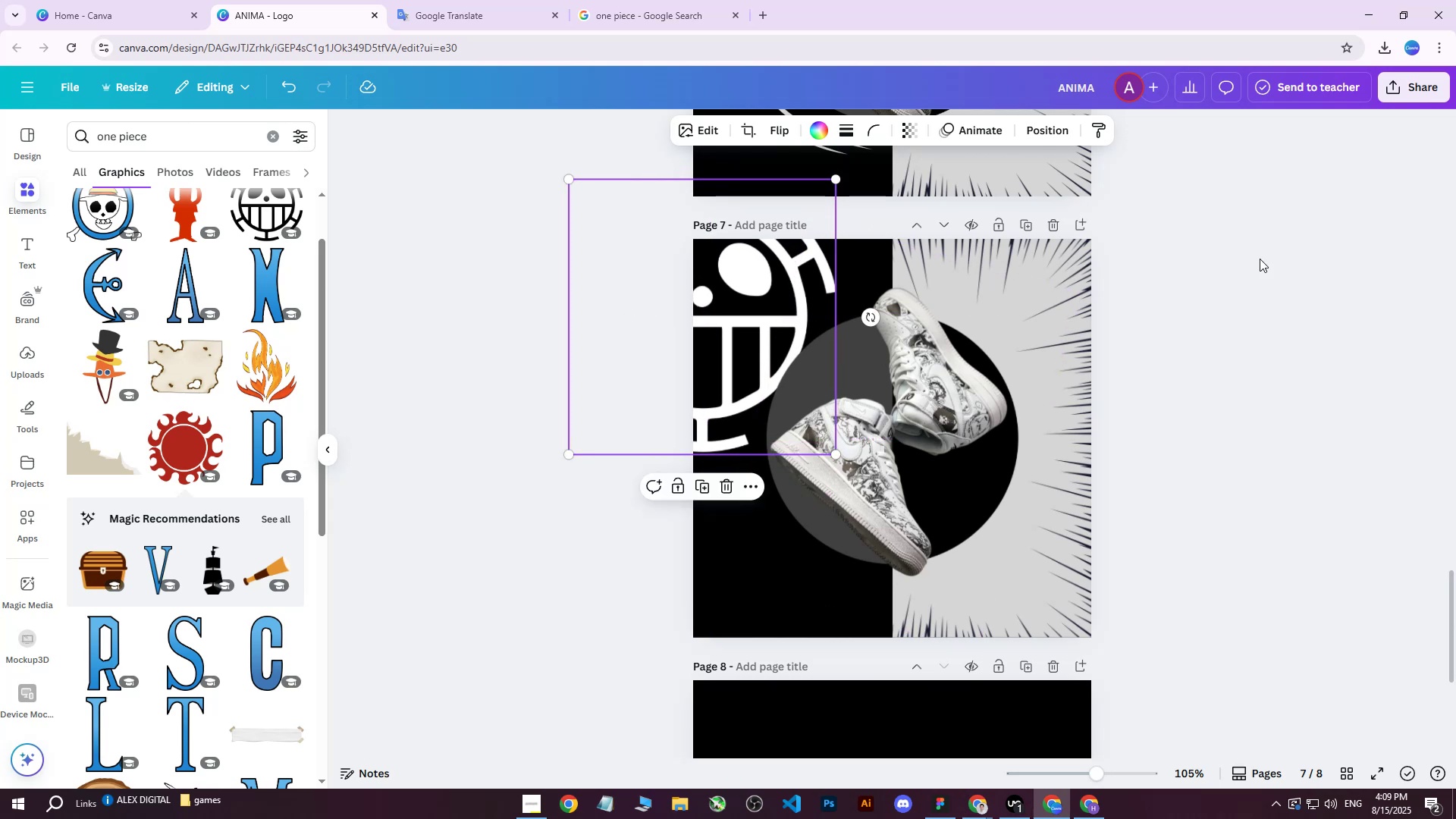 
left_click([1260, 259])
 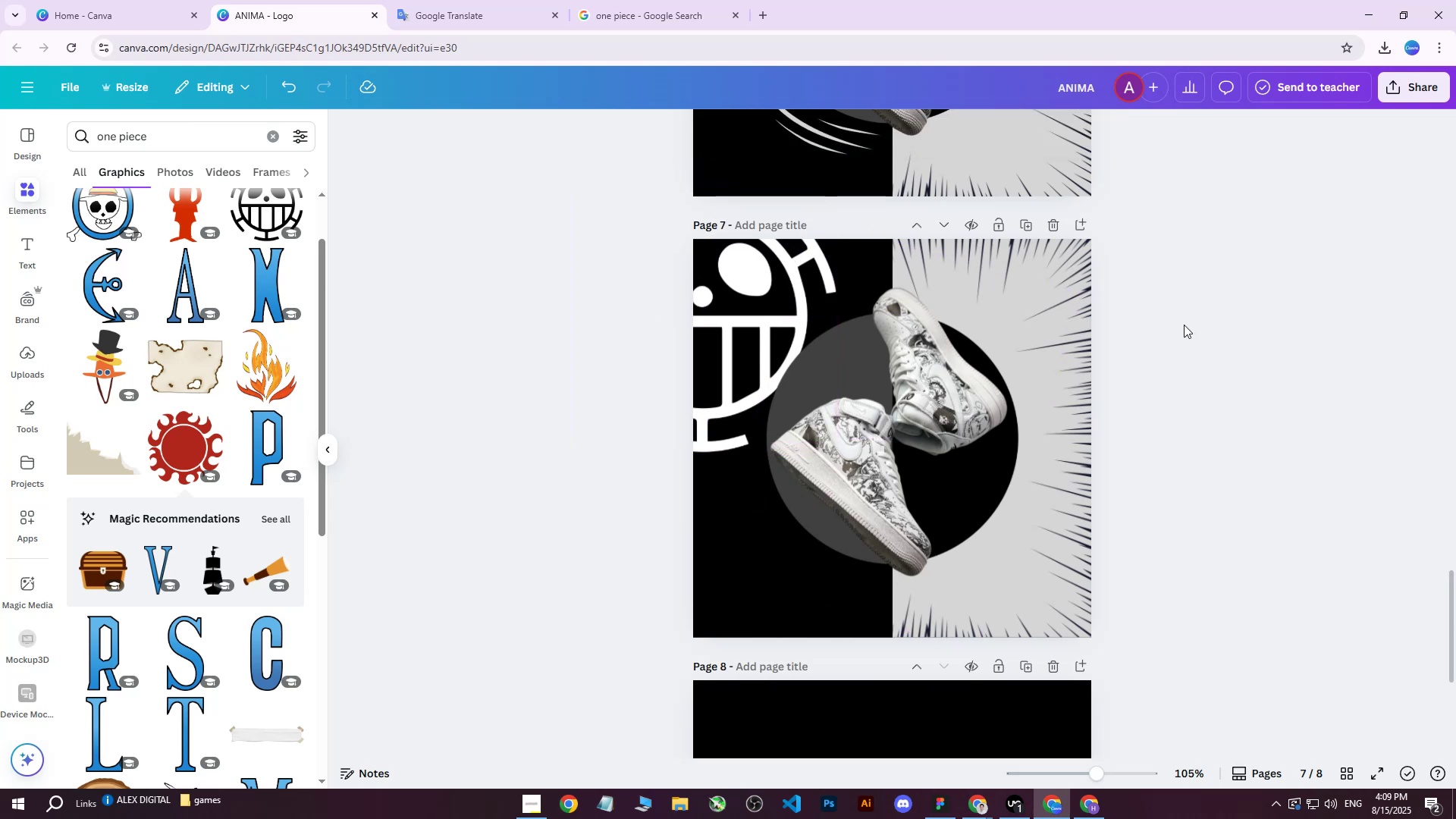 
scroll: coordinate [866, 413], scroll_direction: up, amount: 5.0
 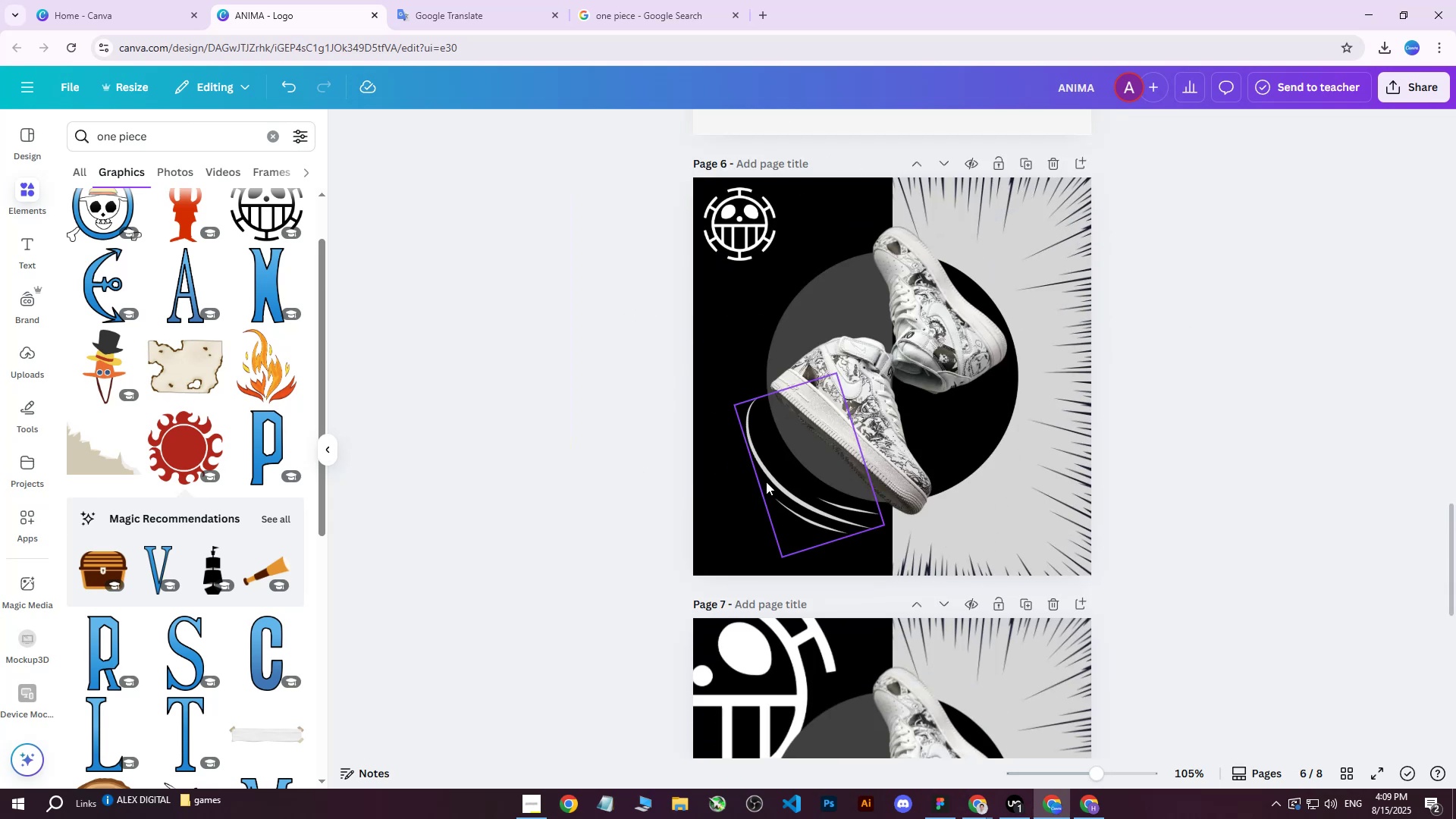 
left_click([767, 482])
 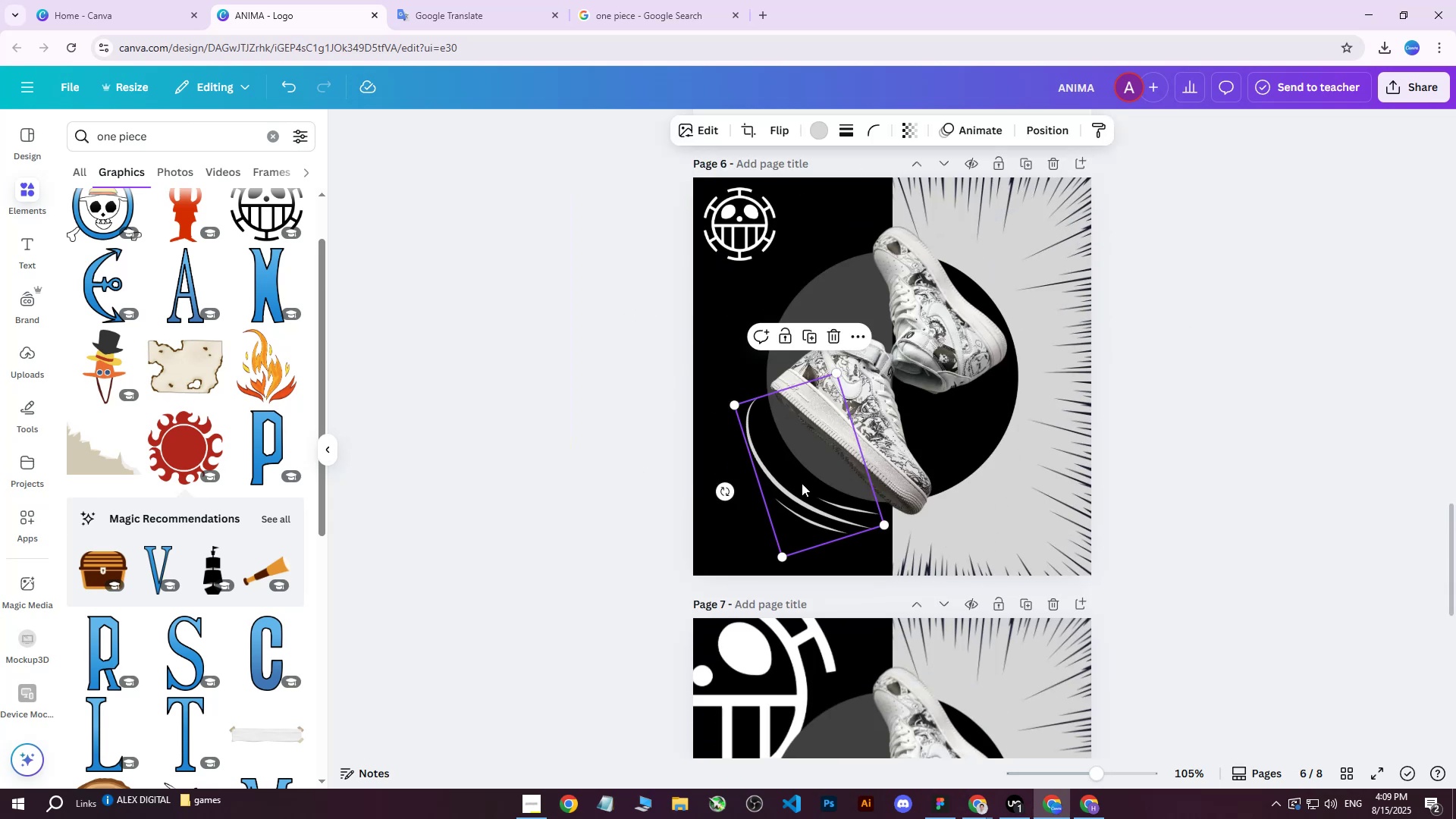 
left_click_drag(start_coordinate=[809, 484], to_coordinate=[786, 541])
 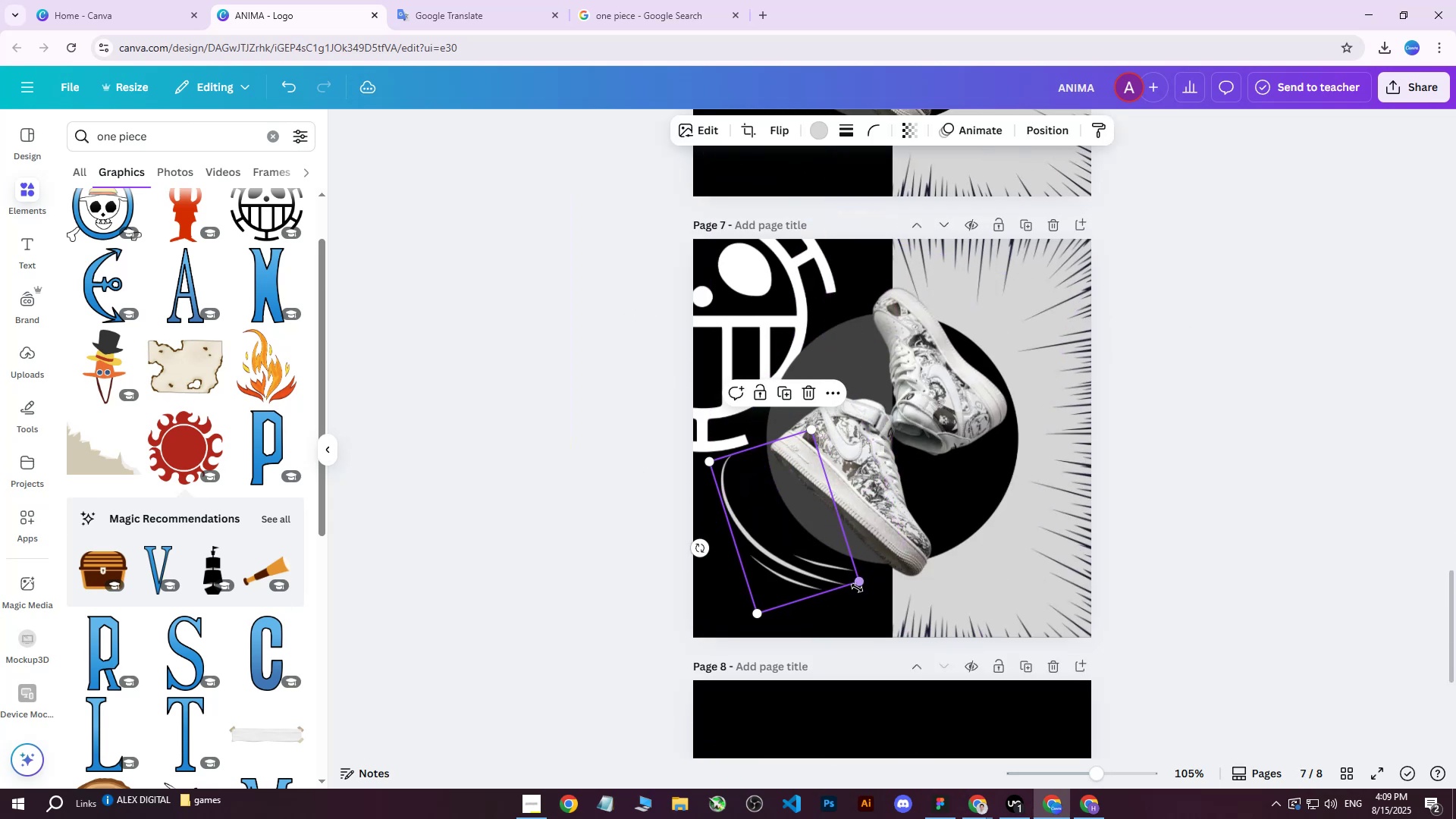 
scroll: coordinate [829, 506], scroll_direction: down, amount: 5.0
 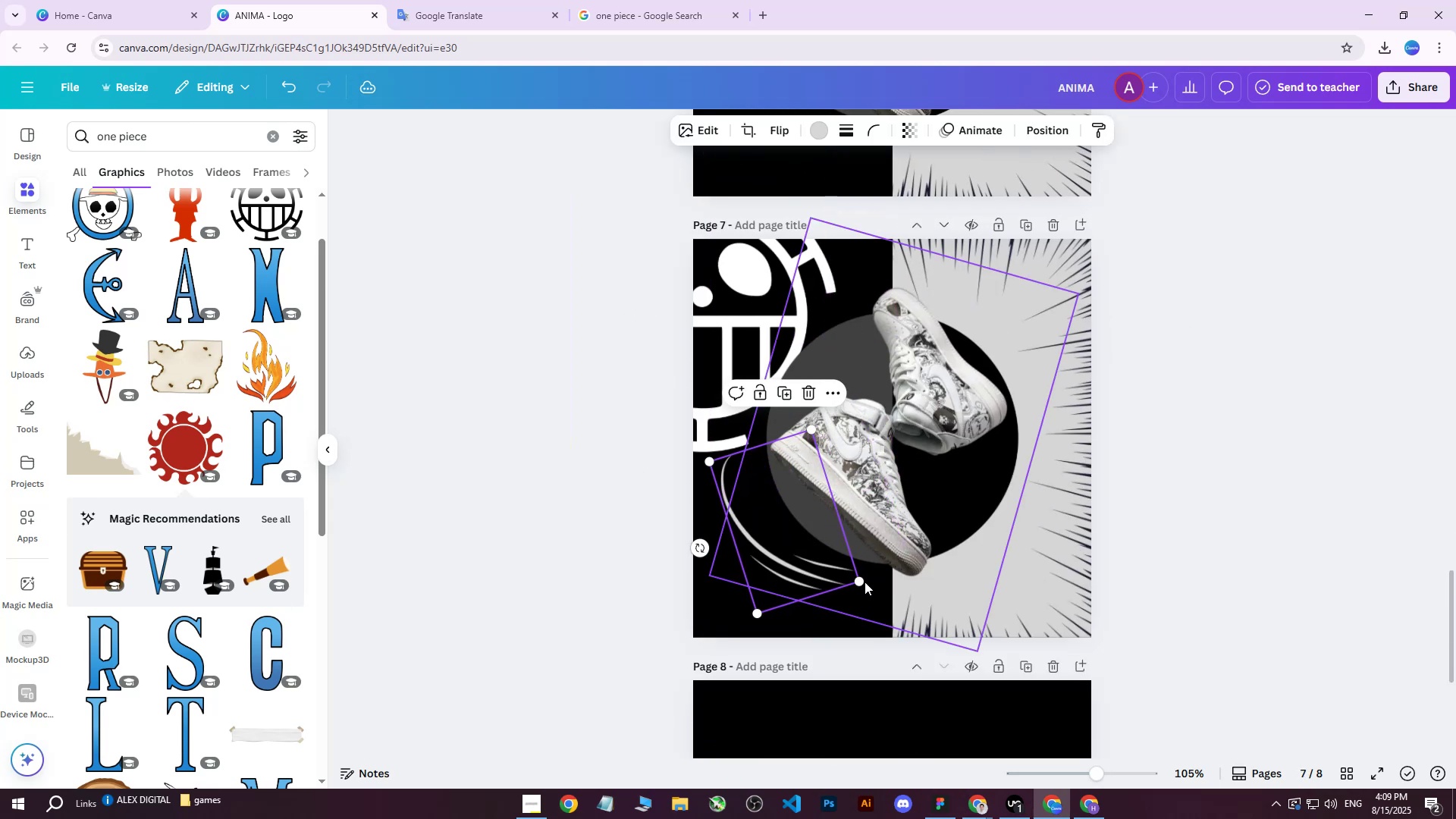 
left_click_drag(start_coordinate=[861, 586], to_coordinate=[921, 585])
 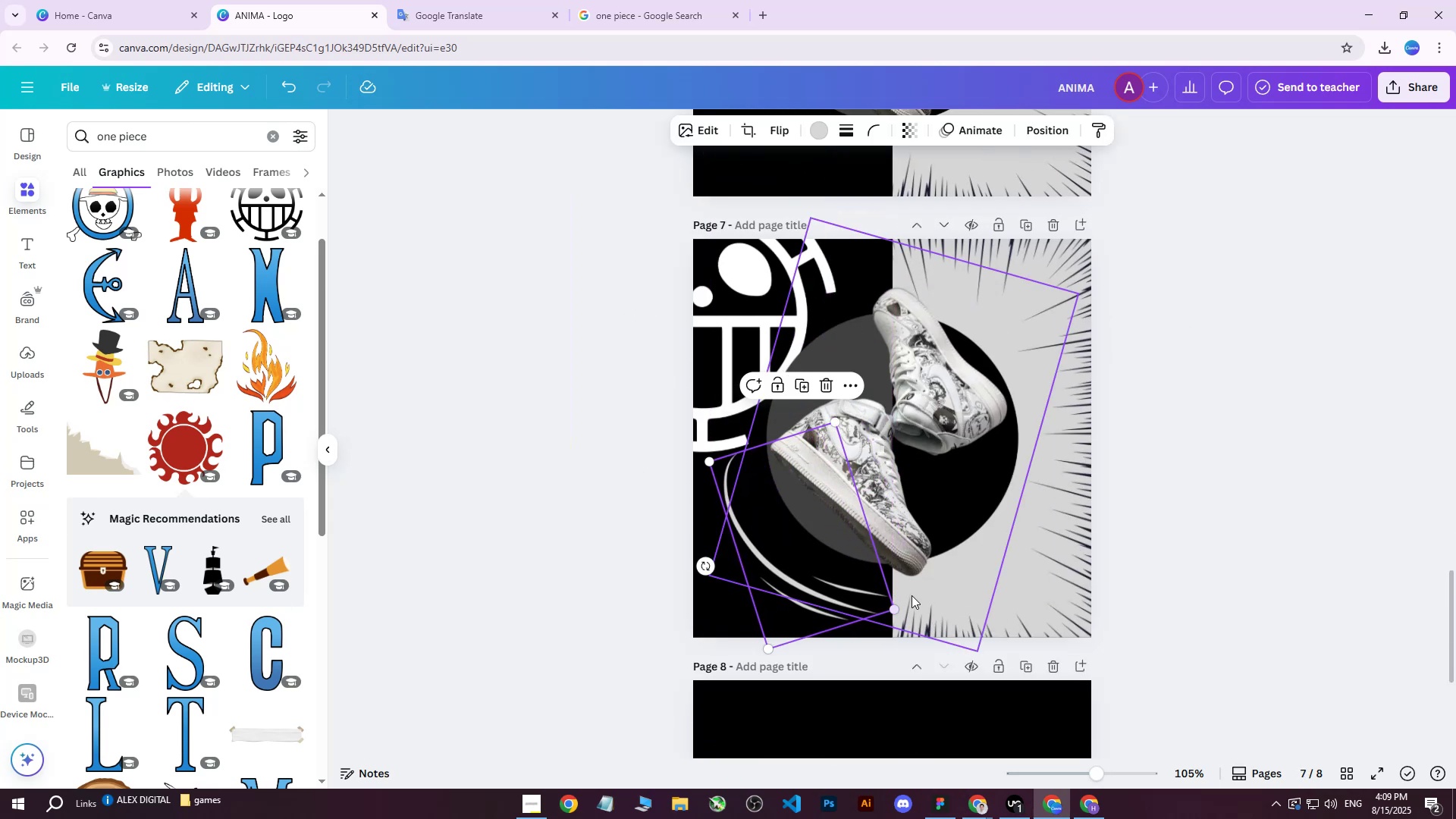 
left_click_drag(start_coordinate=[890, 604], to_coordinate=[908, 592])
 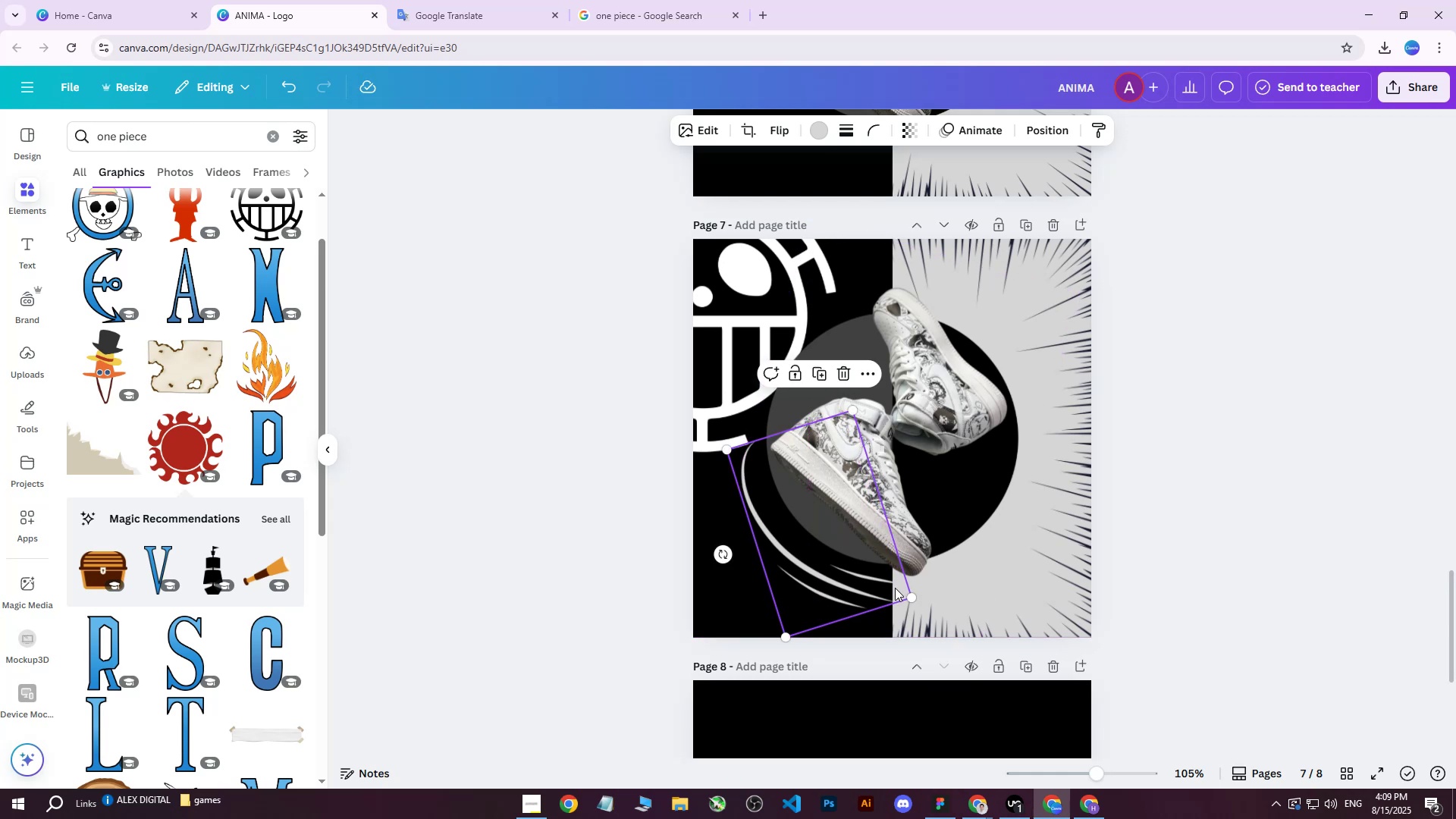 
left_click_drag(start_coordinate=[858, 576], to_coordinate=[867, 570])
 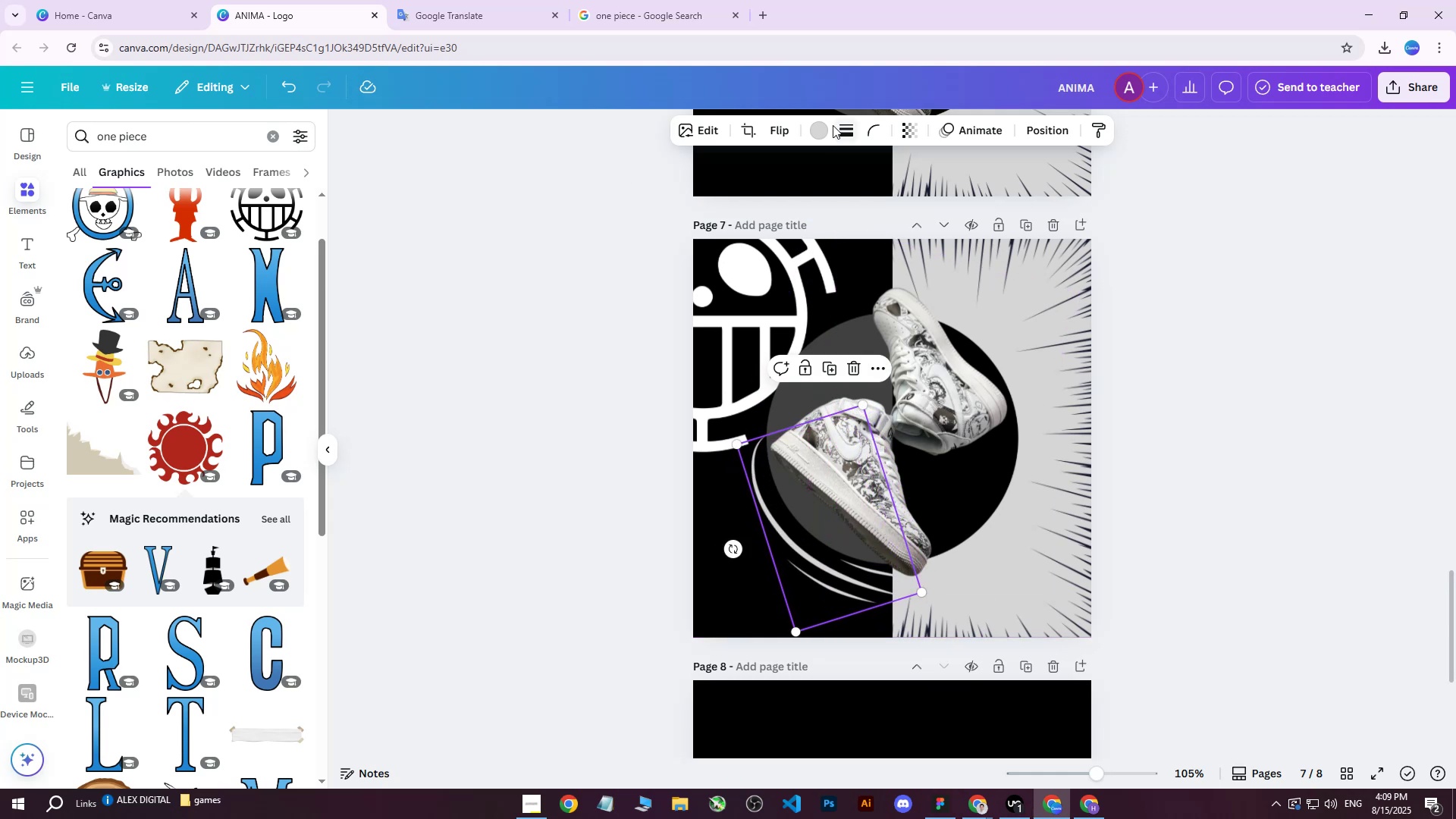 
left_click([827, 125])
 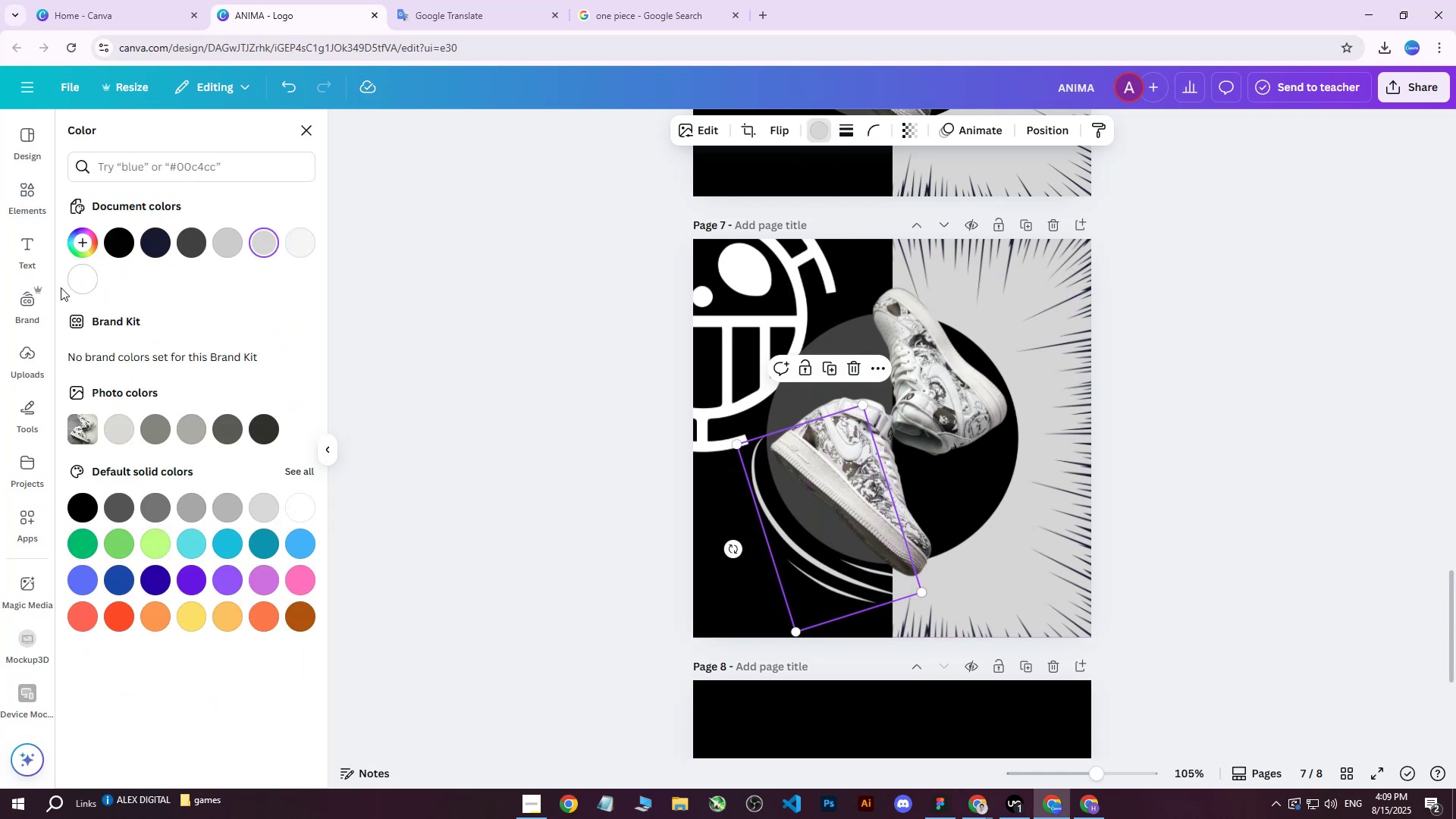 
left_click([82, 278])
 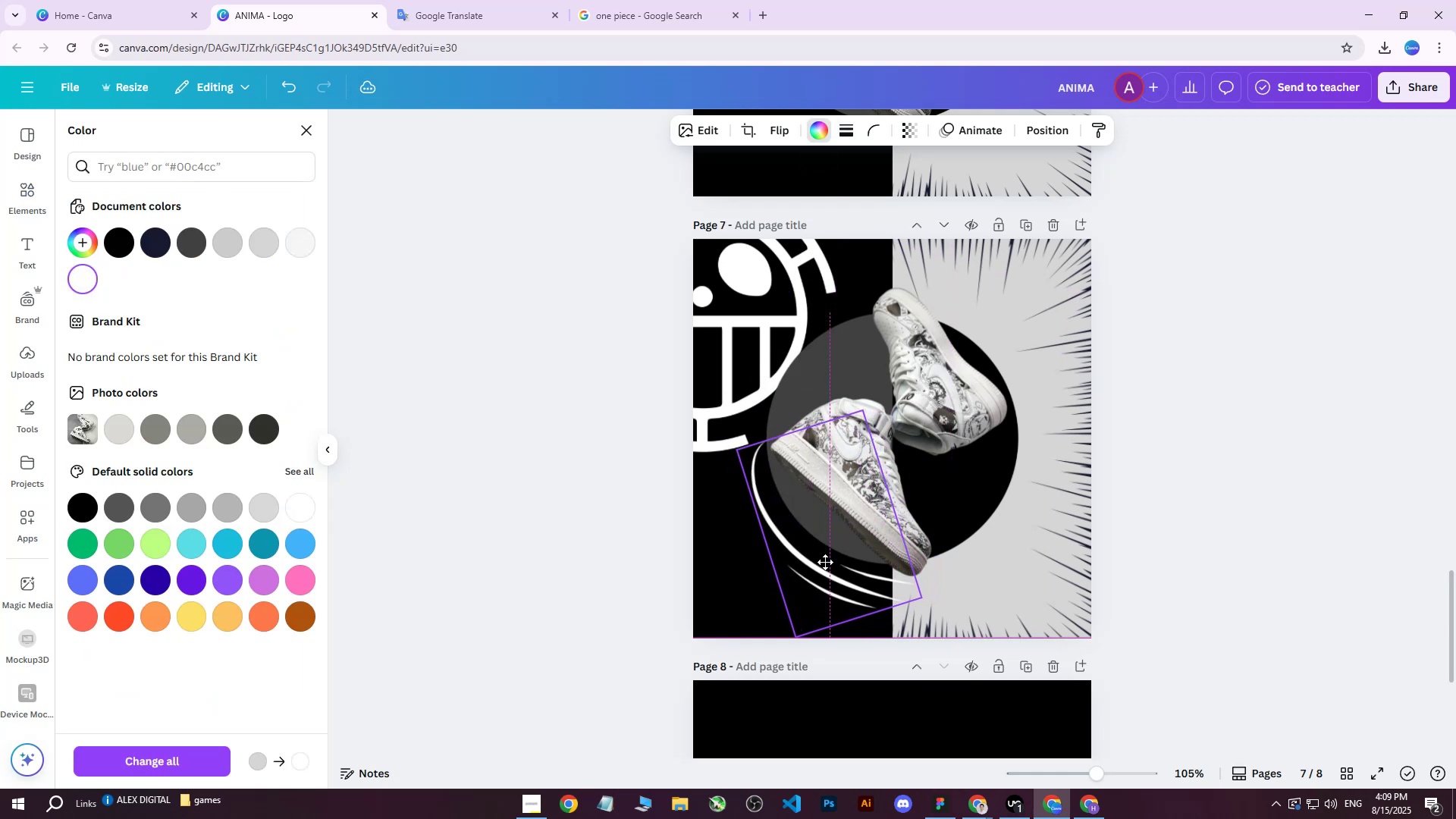 
double_click([1311, 328])
 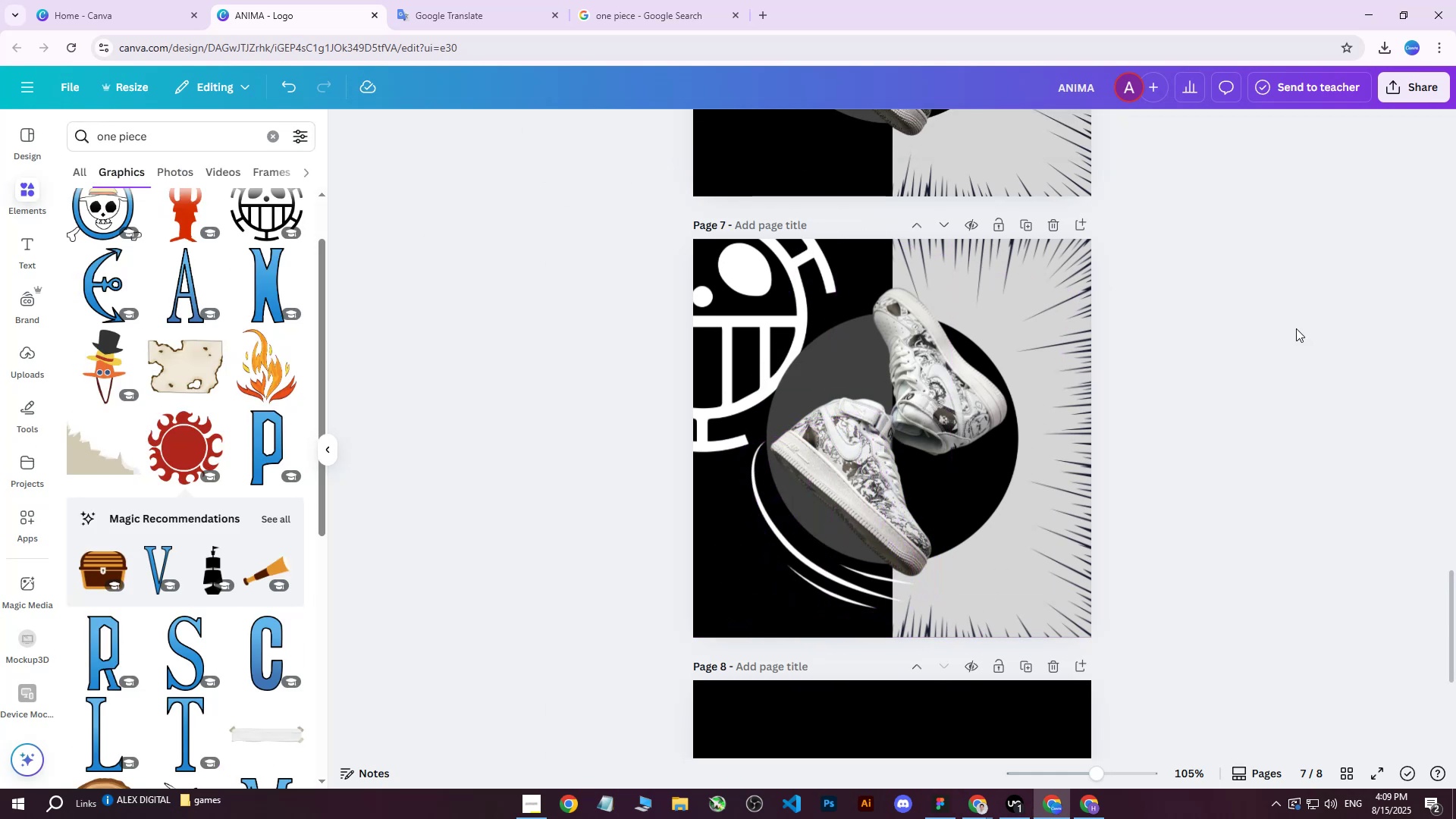 
left_click([766, 290])
 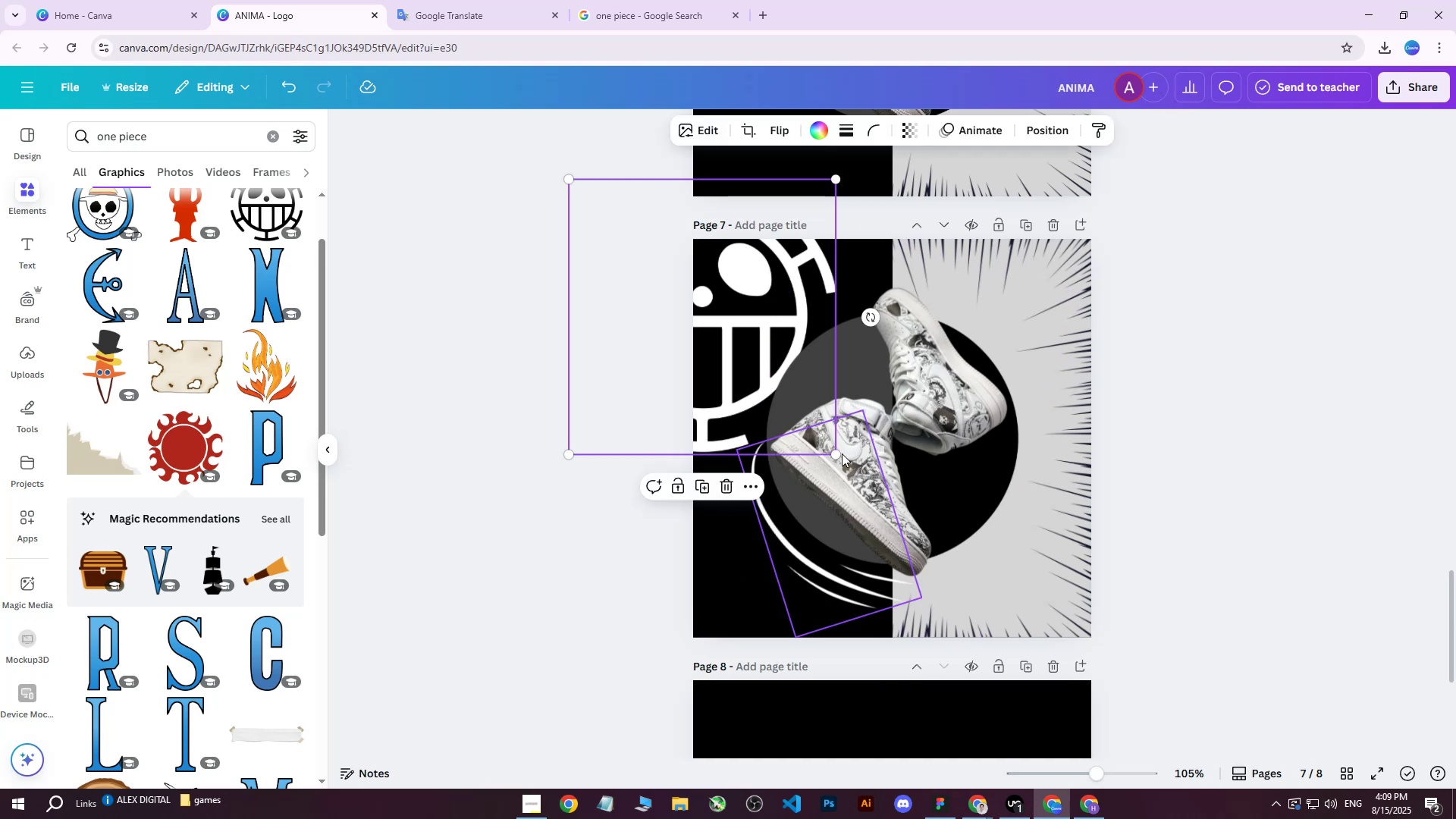 
left_click_drag(start_coordinate=[839, 453], to_coordinate=[810, 413])
 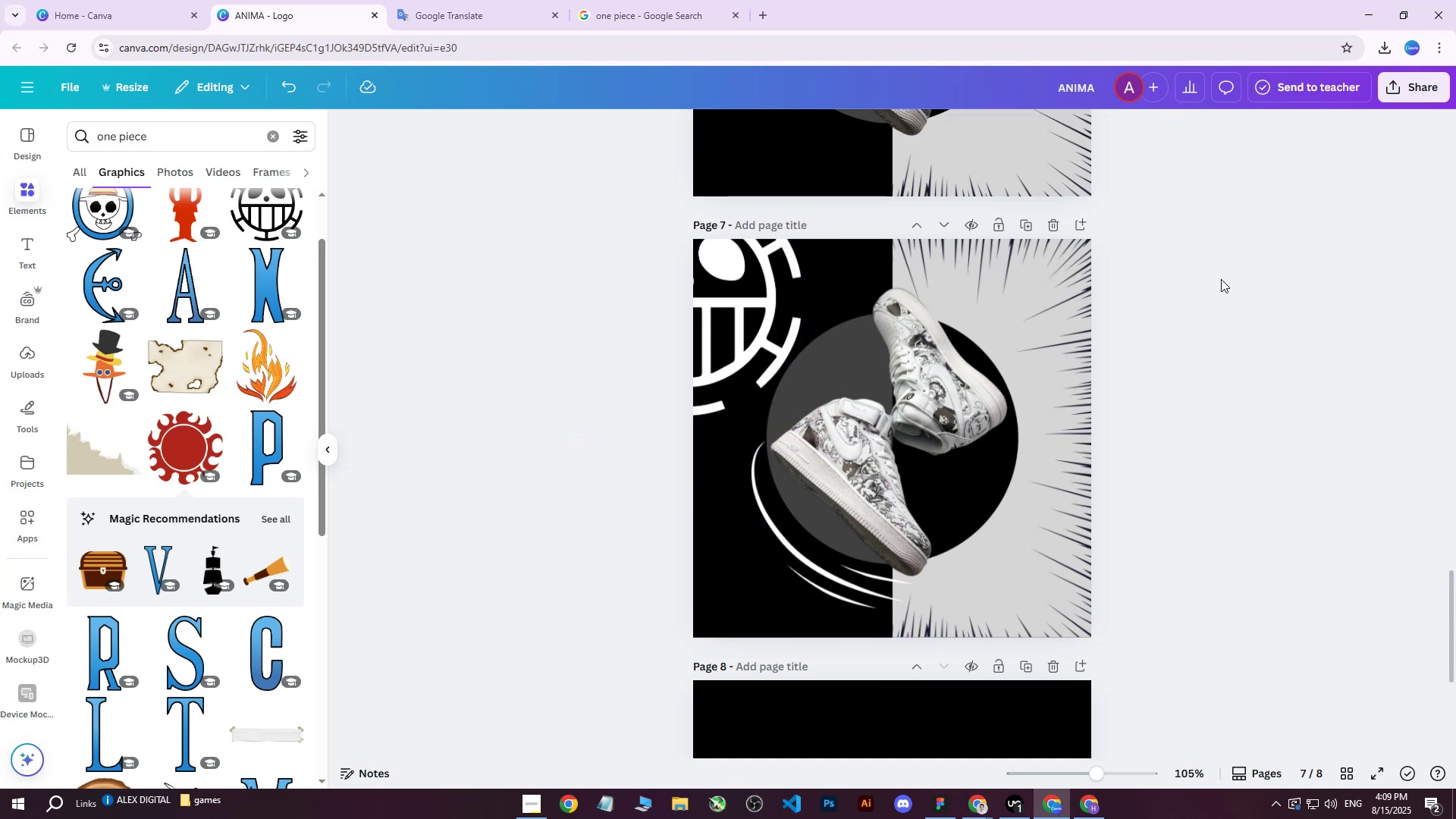 
double_click([1221, 279])
 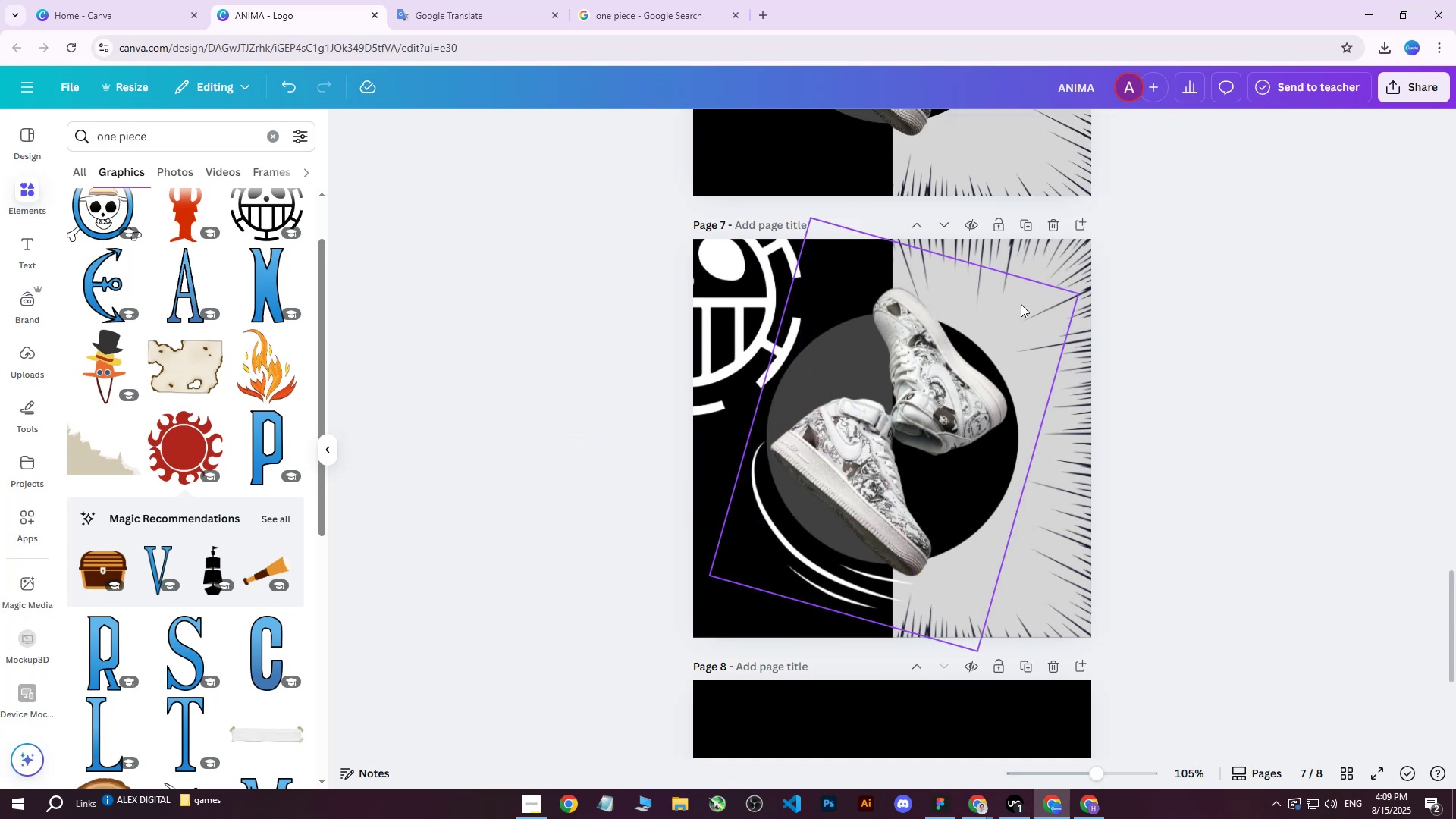 
left_click([776, 309])
 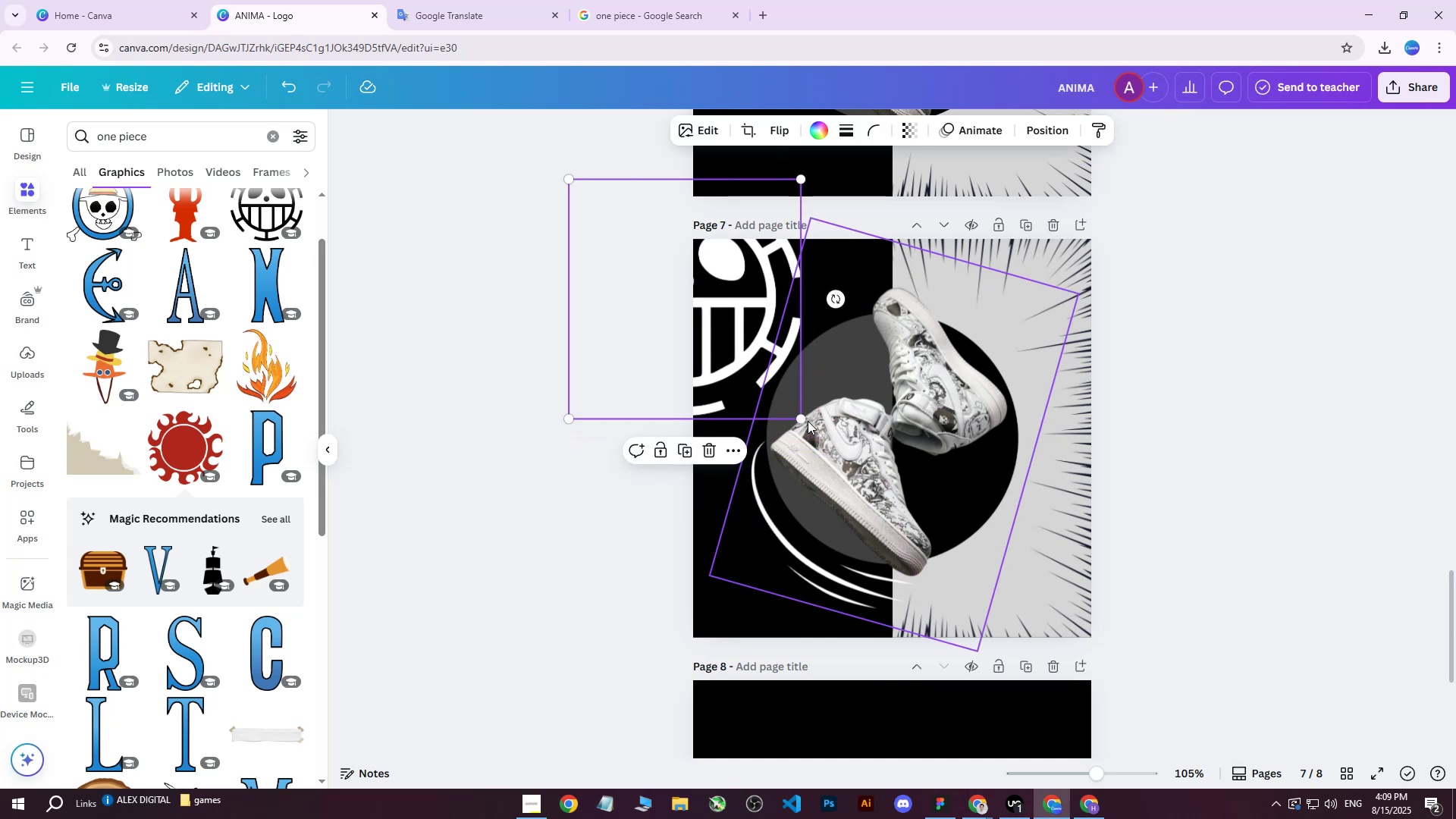 
left_click_drag(start_coordinate=[803, 421], to_coordinate=[785, 388])
 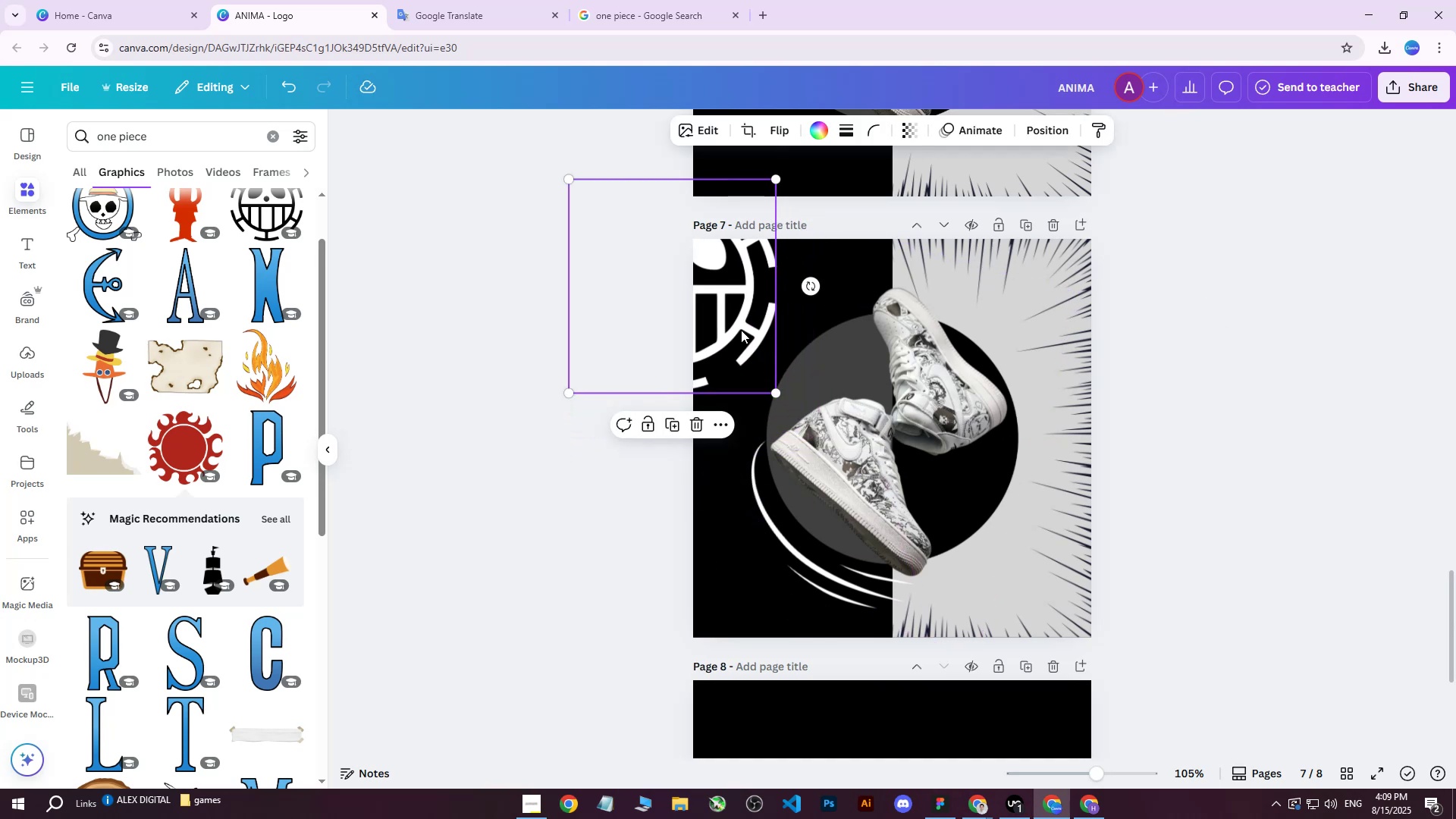 
left_click_drag(start_coordinate=[713, 292], to_coordinate=[736, 287])
 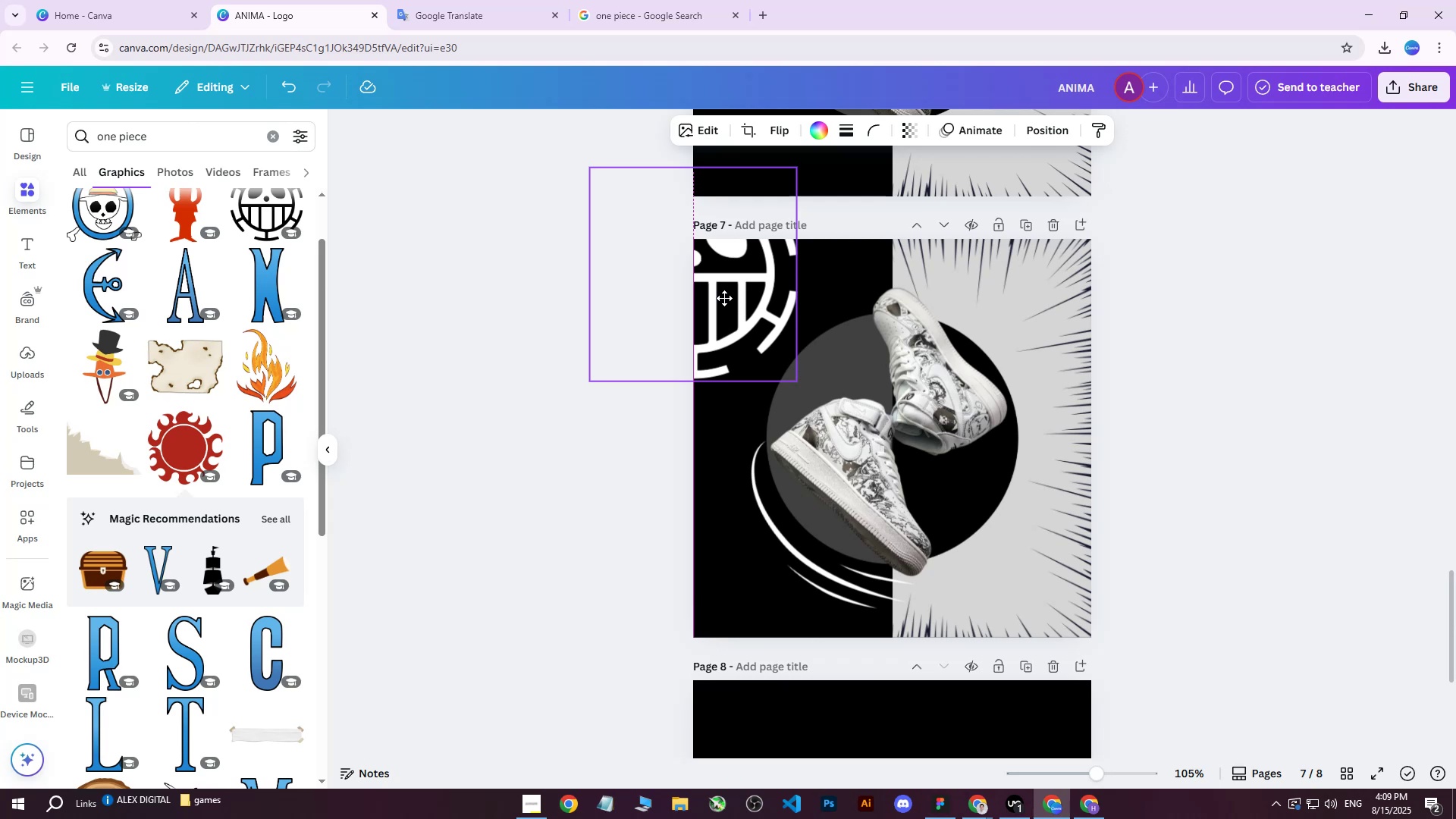 
left_click([1167, 318])
 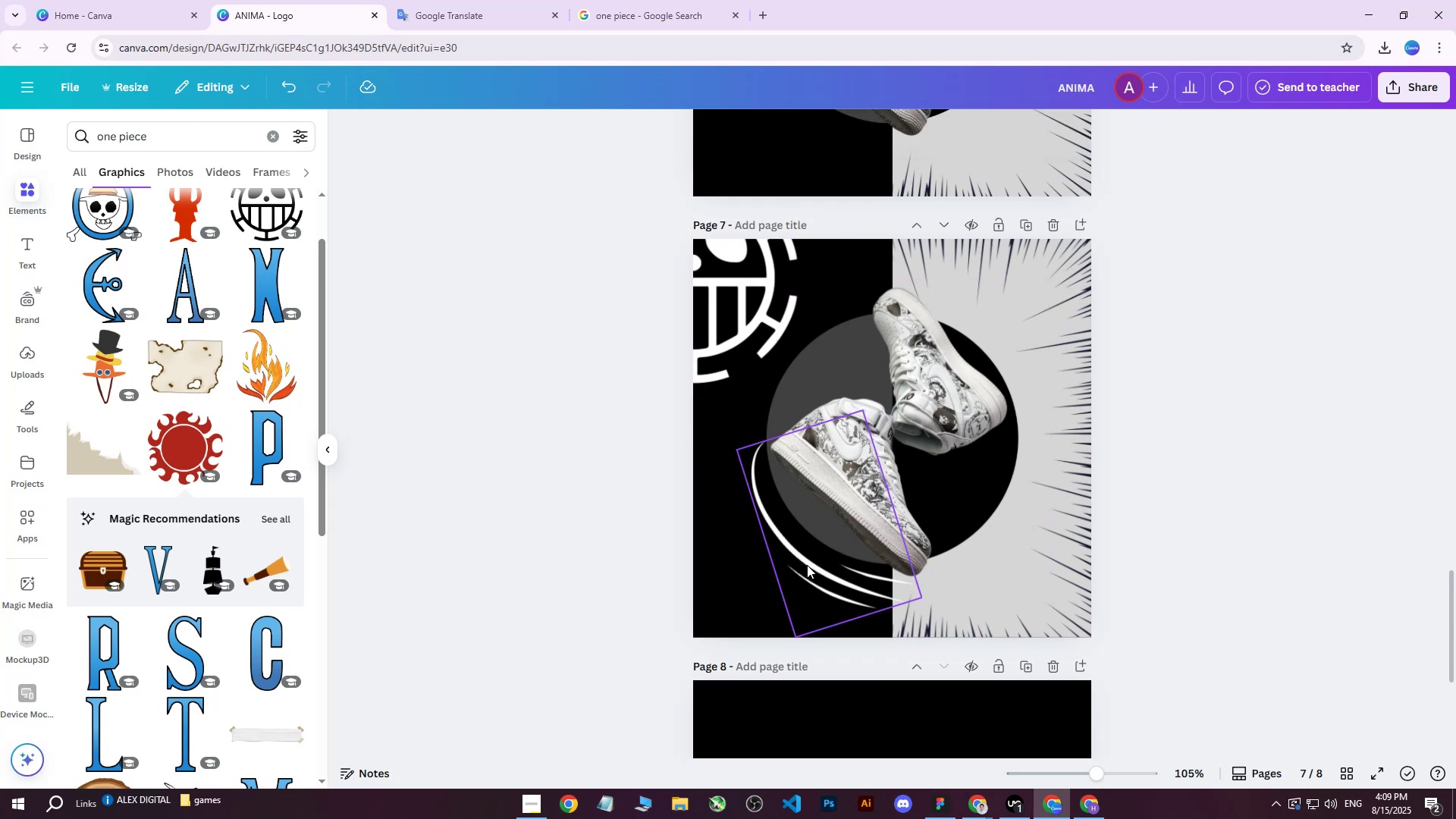 
left_click_drag(start_coordinate=[808, 562], to_coordinate=[799, 515])
 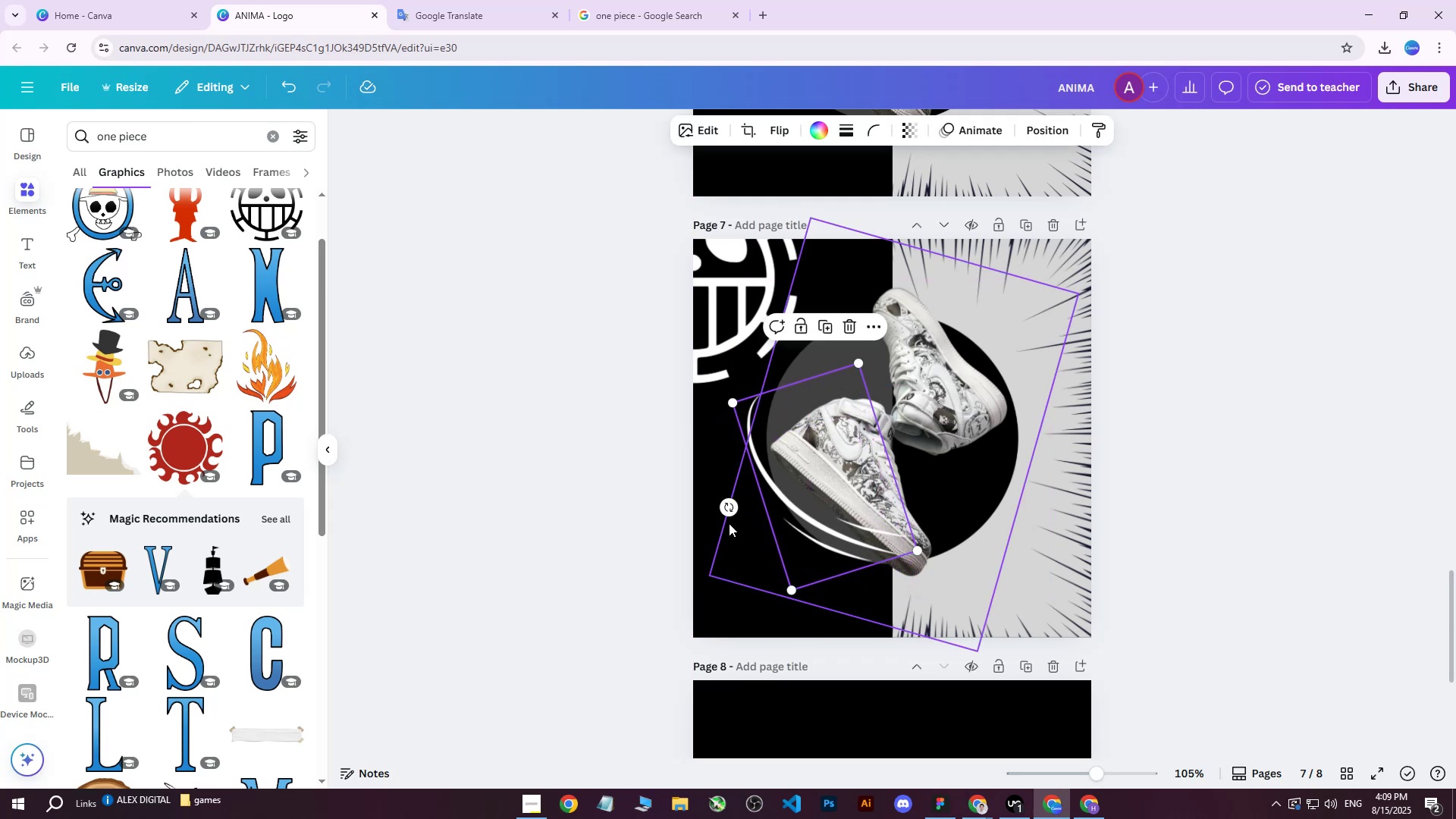 
left_click_drag(start_coordinate=[729, 508], to_coordinate=[718, 494])
 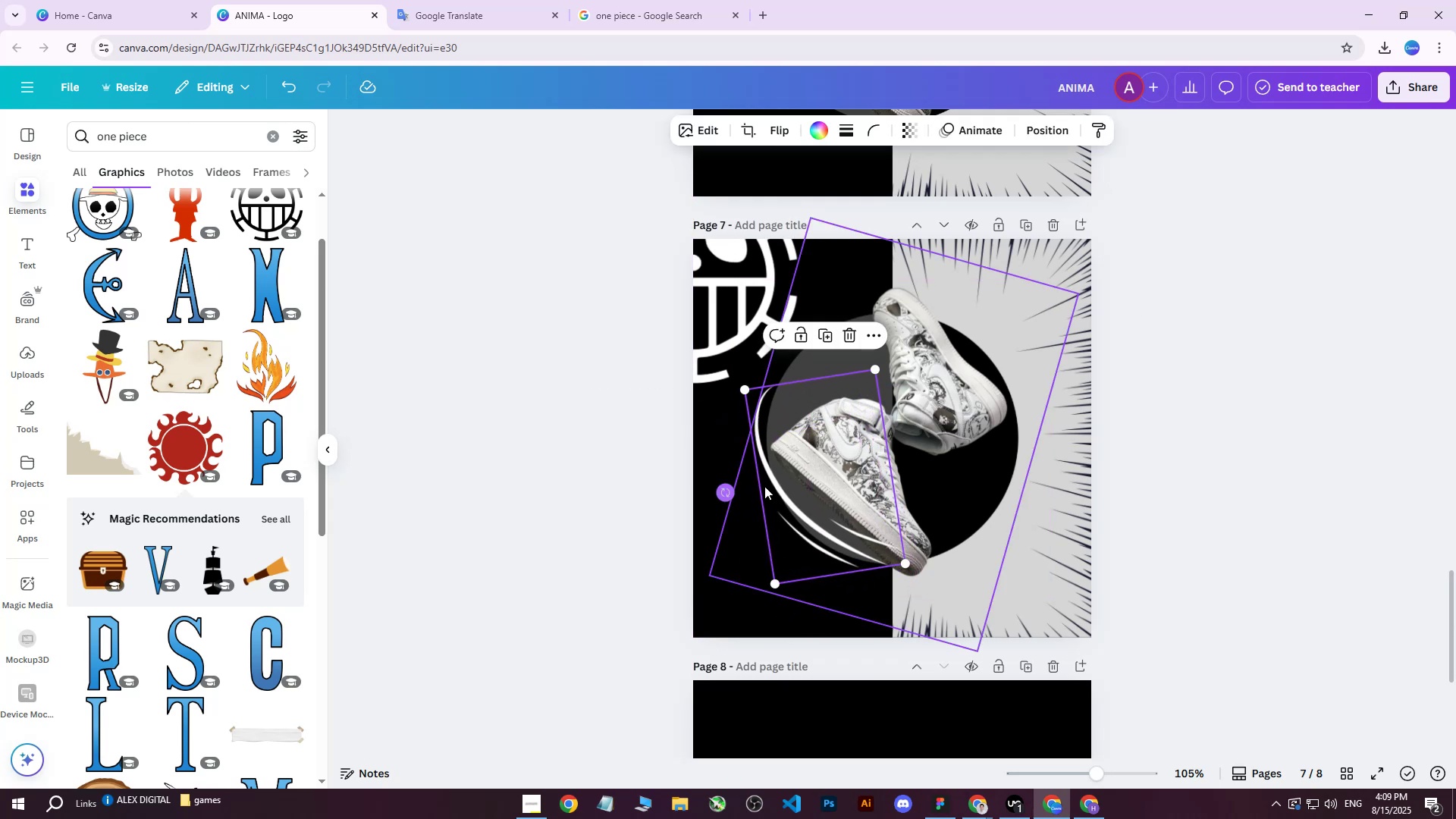 
left_click_drag(start_coordinate=[805, 484], to_coordinate=[799, 488])
 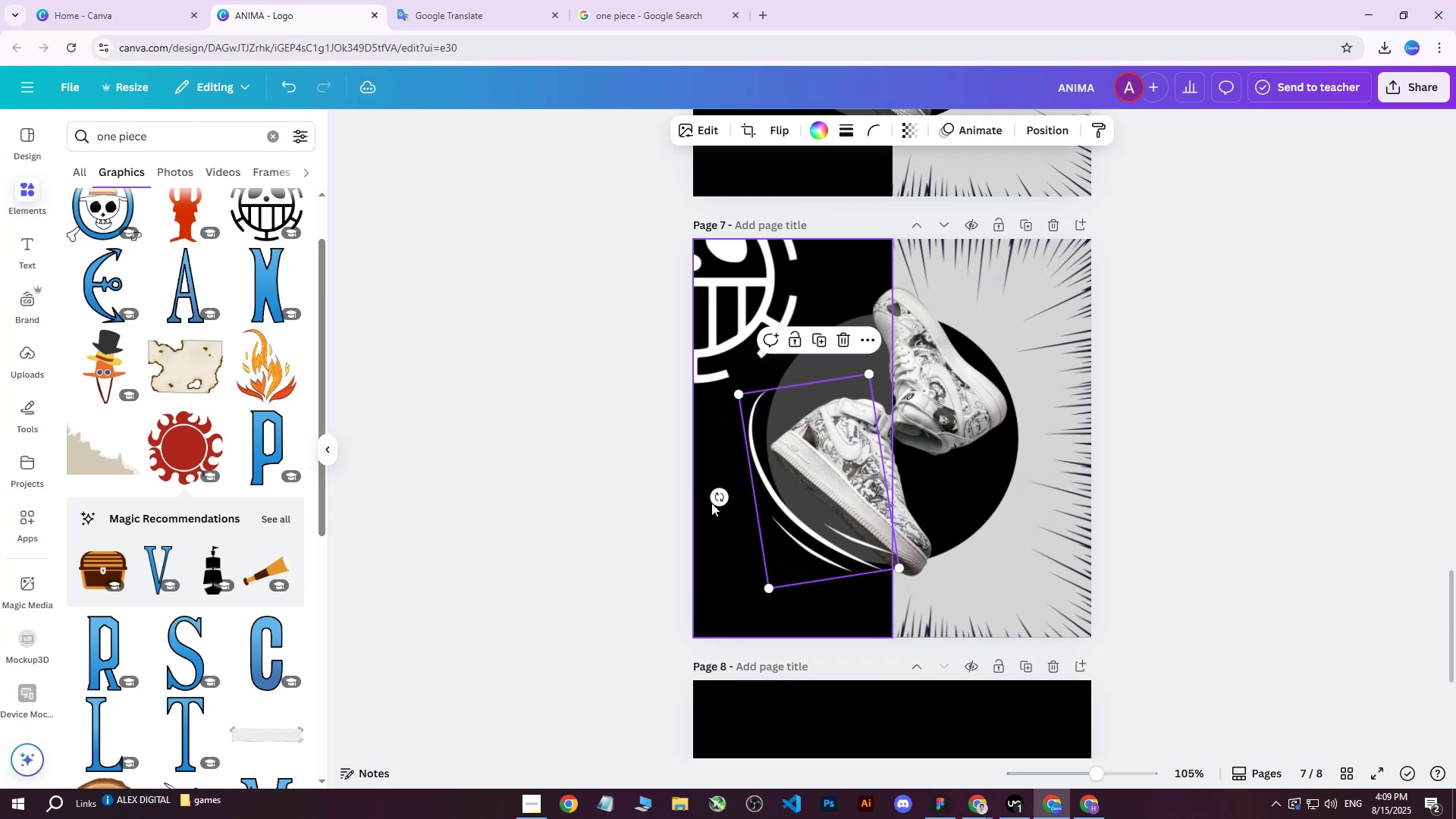 
left_click_drag(start_coordinate=[717, 495], to_coordinate=[663, 484])
 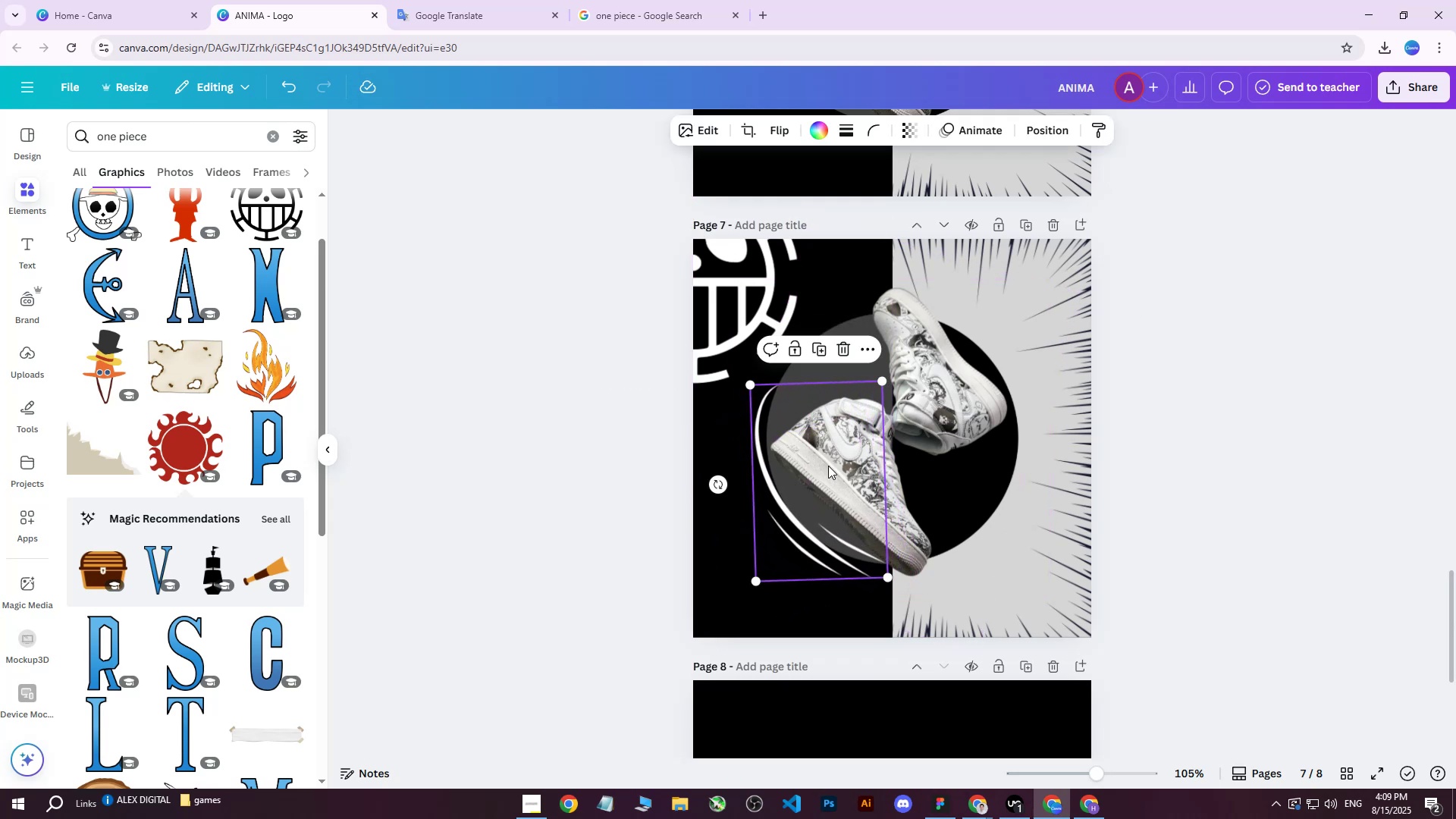 
left_click_drag(start_coordinate=[830, 467], to_coordinate=[827, 478])
 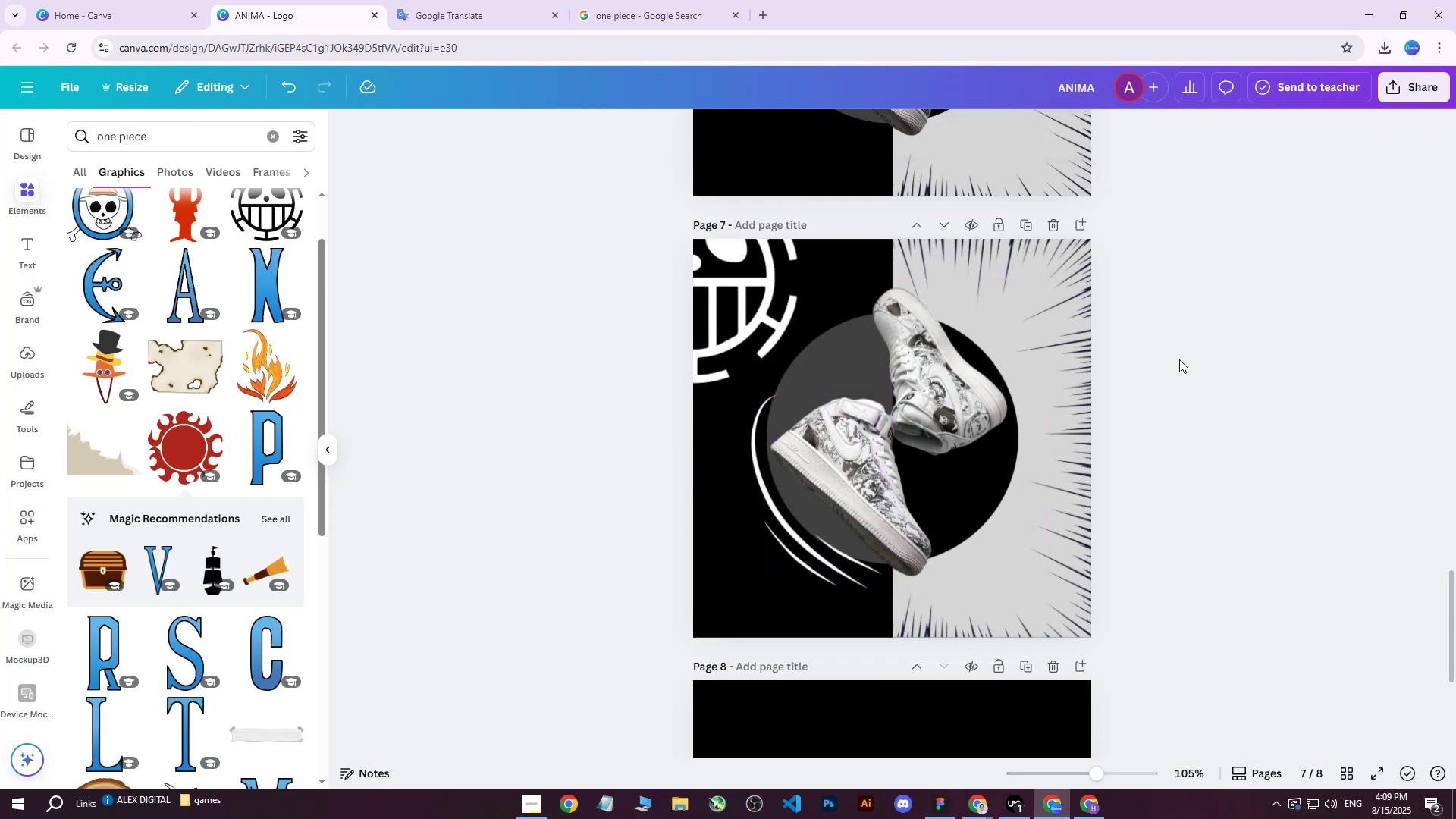 
double_click([1179, 359])
 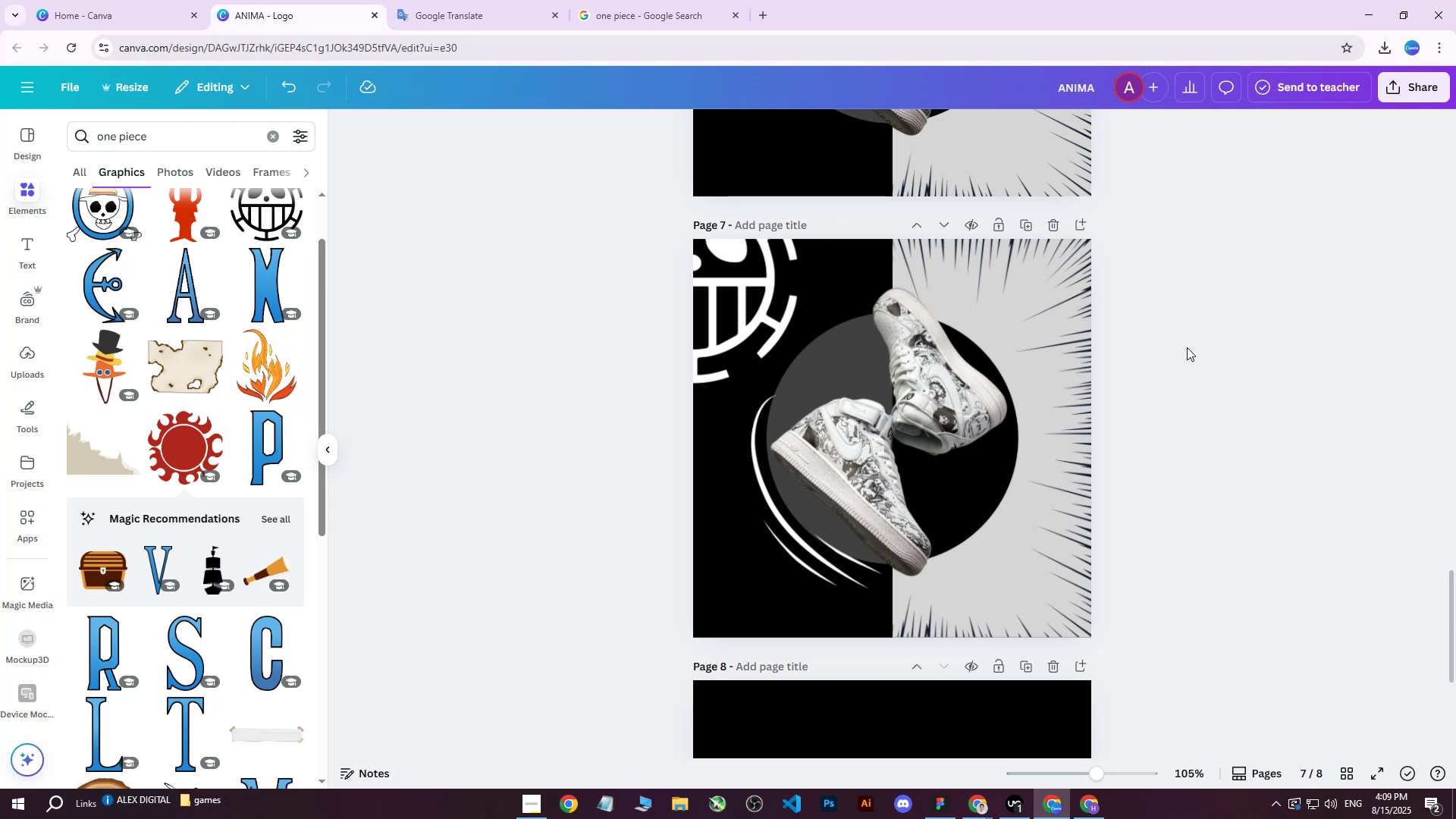 
left_click([1401, 94])
 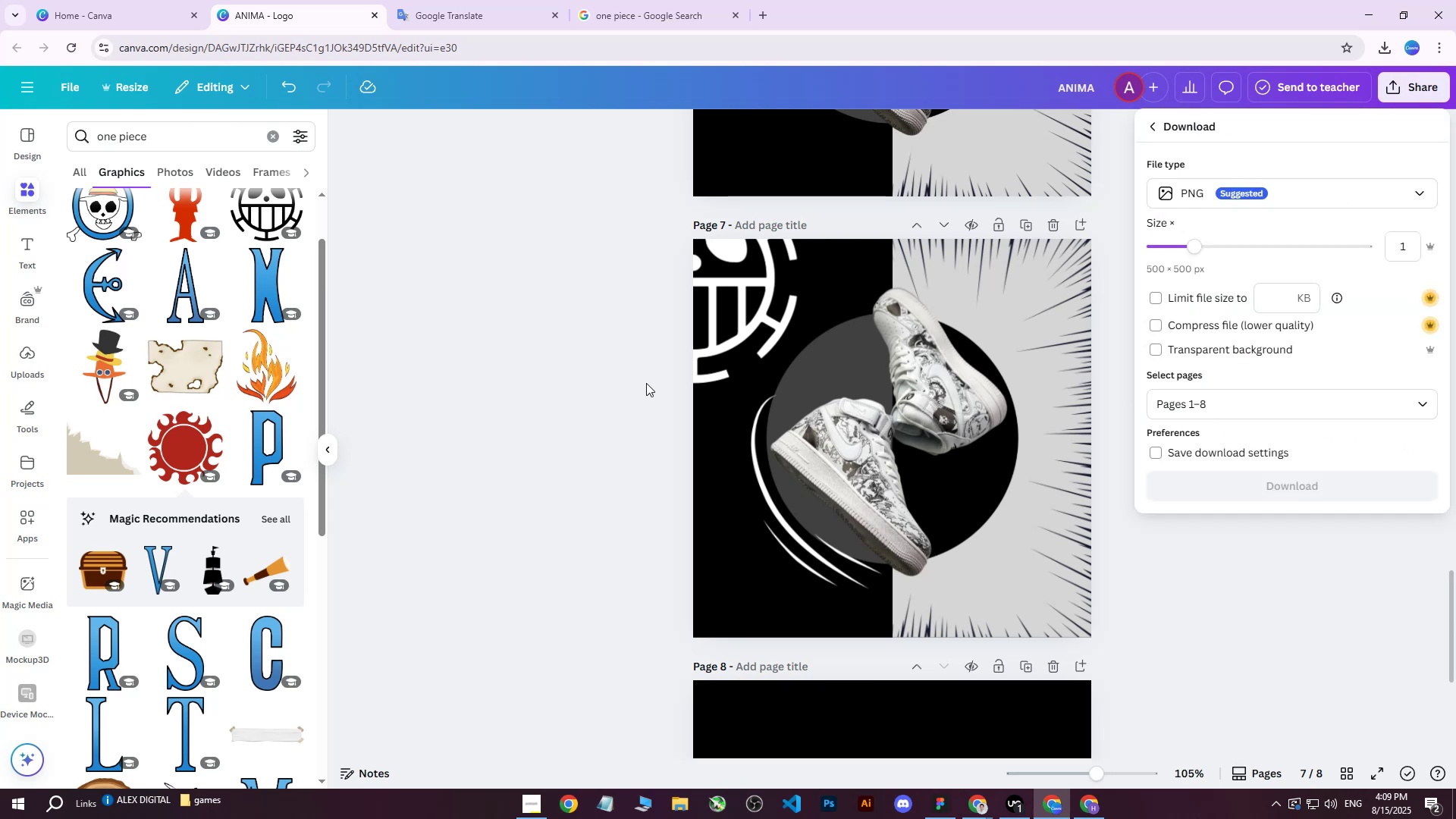 
double_click([532, 350])
 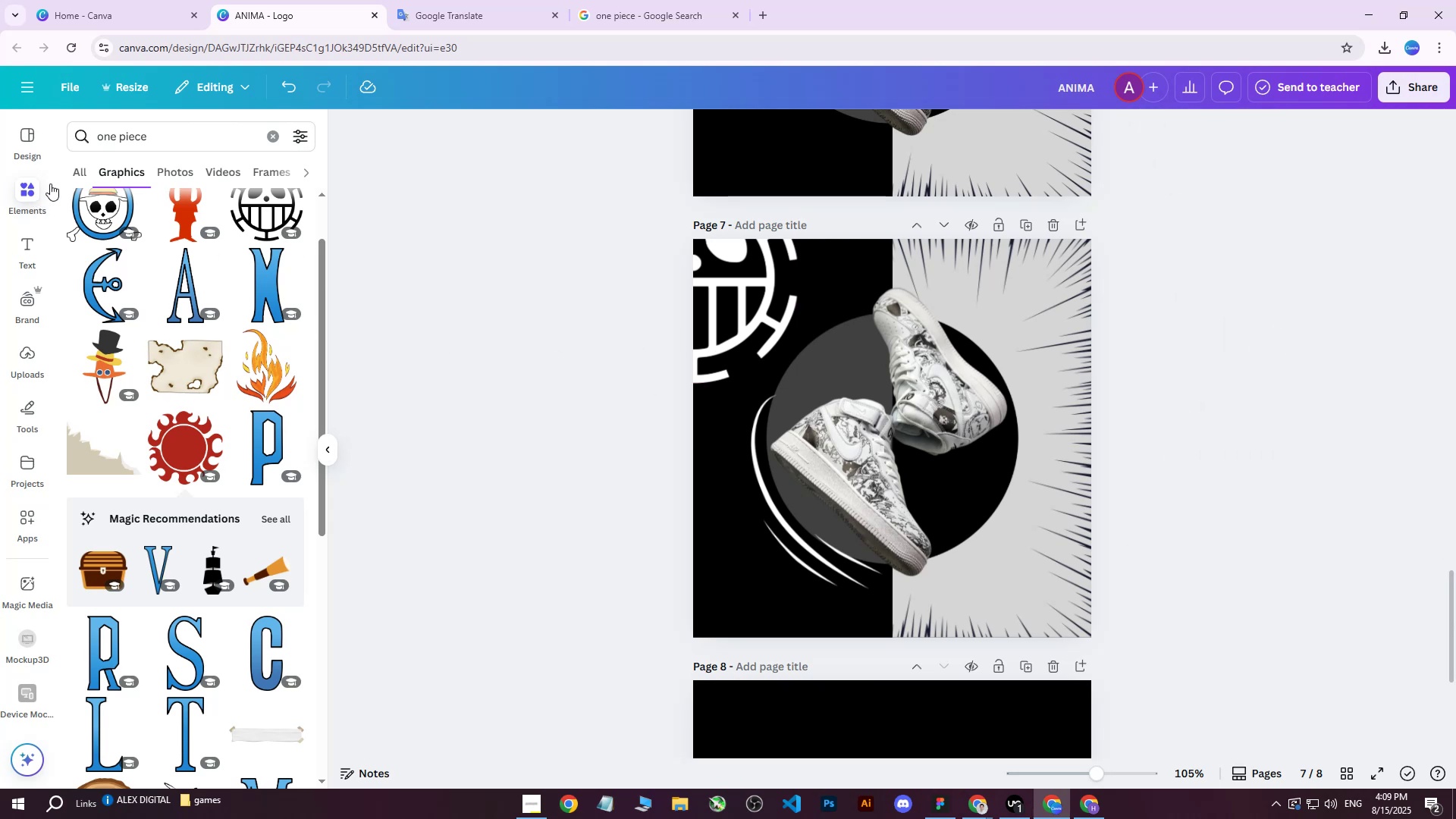 
left_click([279, 135])
 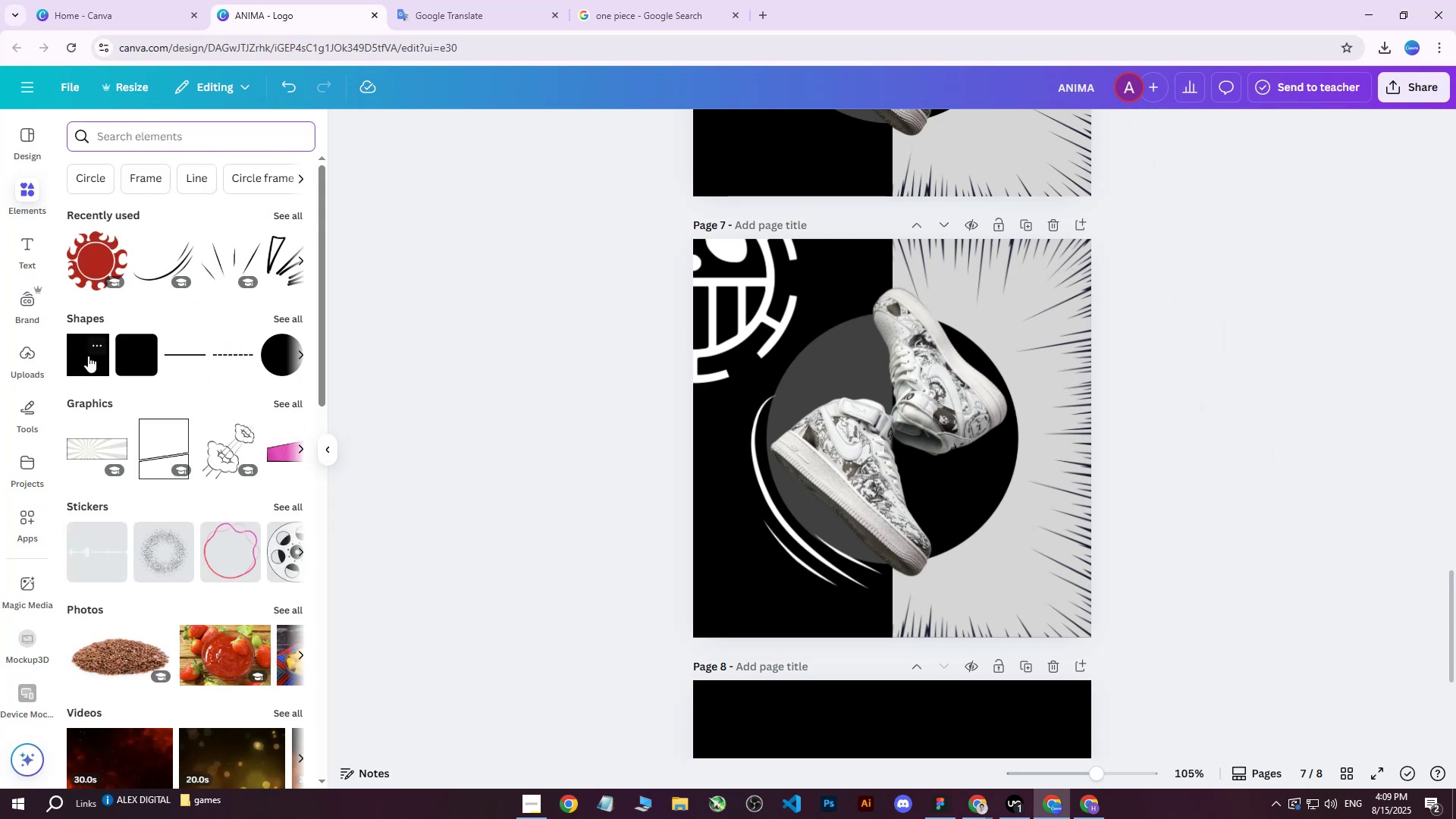 
left_click([88, 356])
 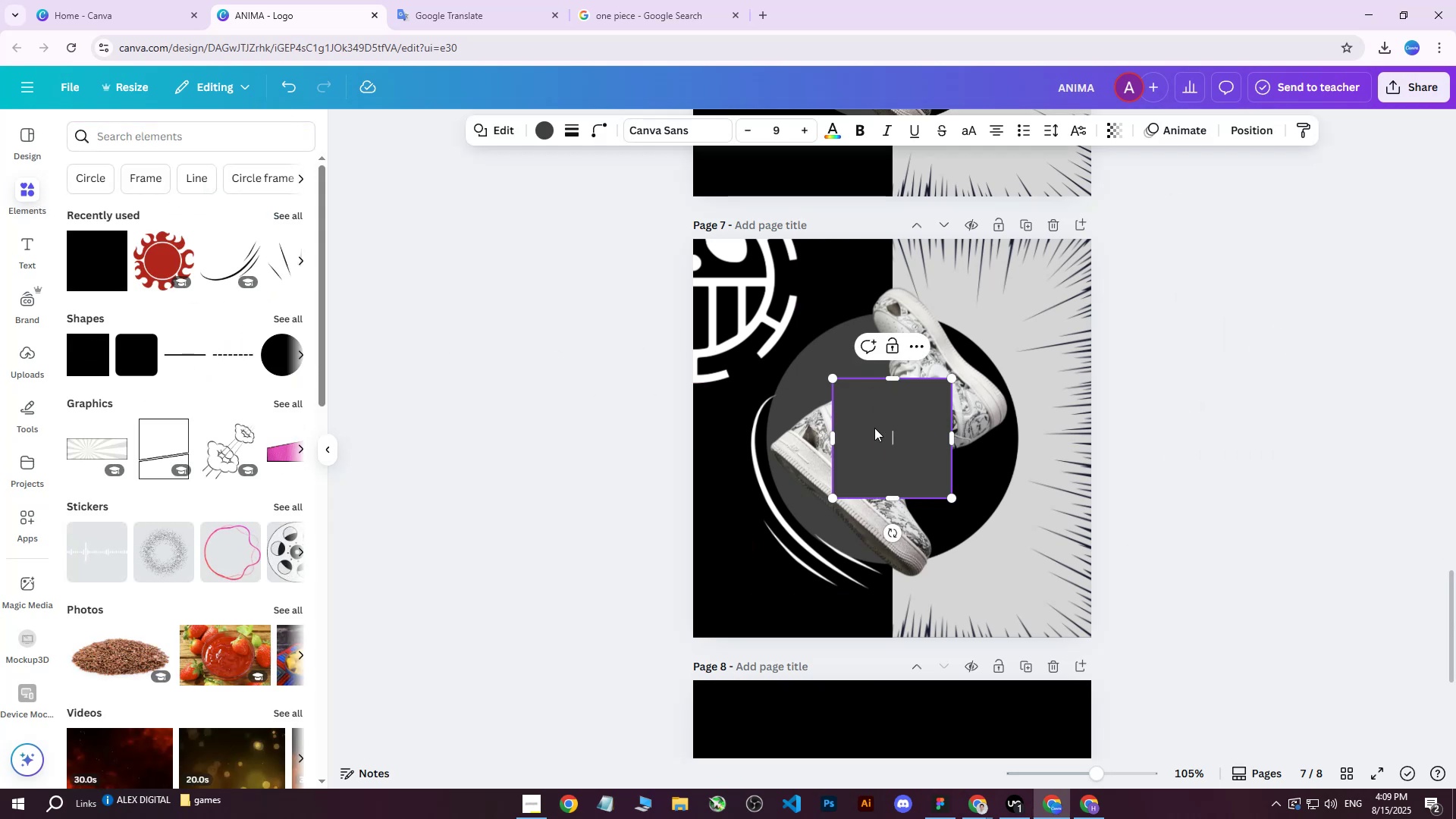 
left_click_drag(start_coordinate=[874, 428], to_coordinate=[735, 291])
 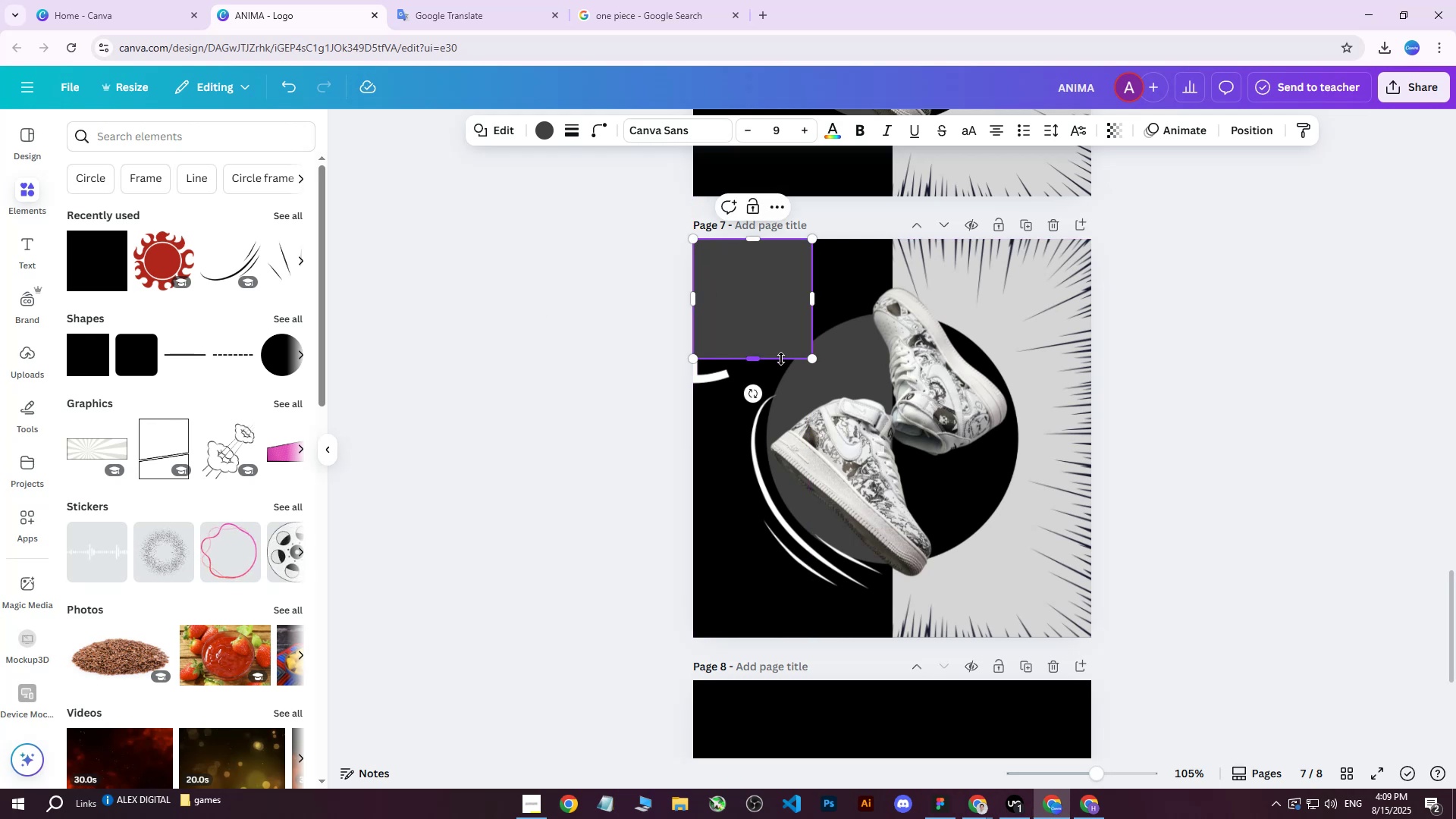 
left_click_drag(start_coordinate=[752, 359], to_coordinate=[777, 252])
 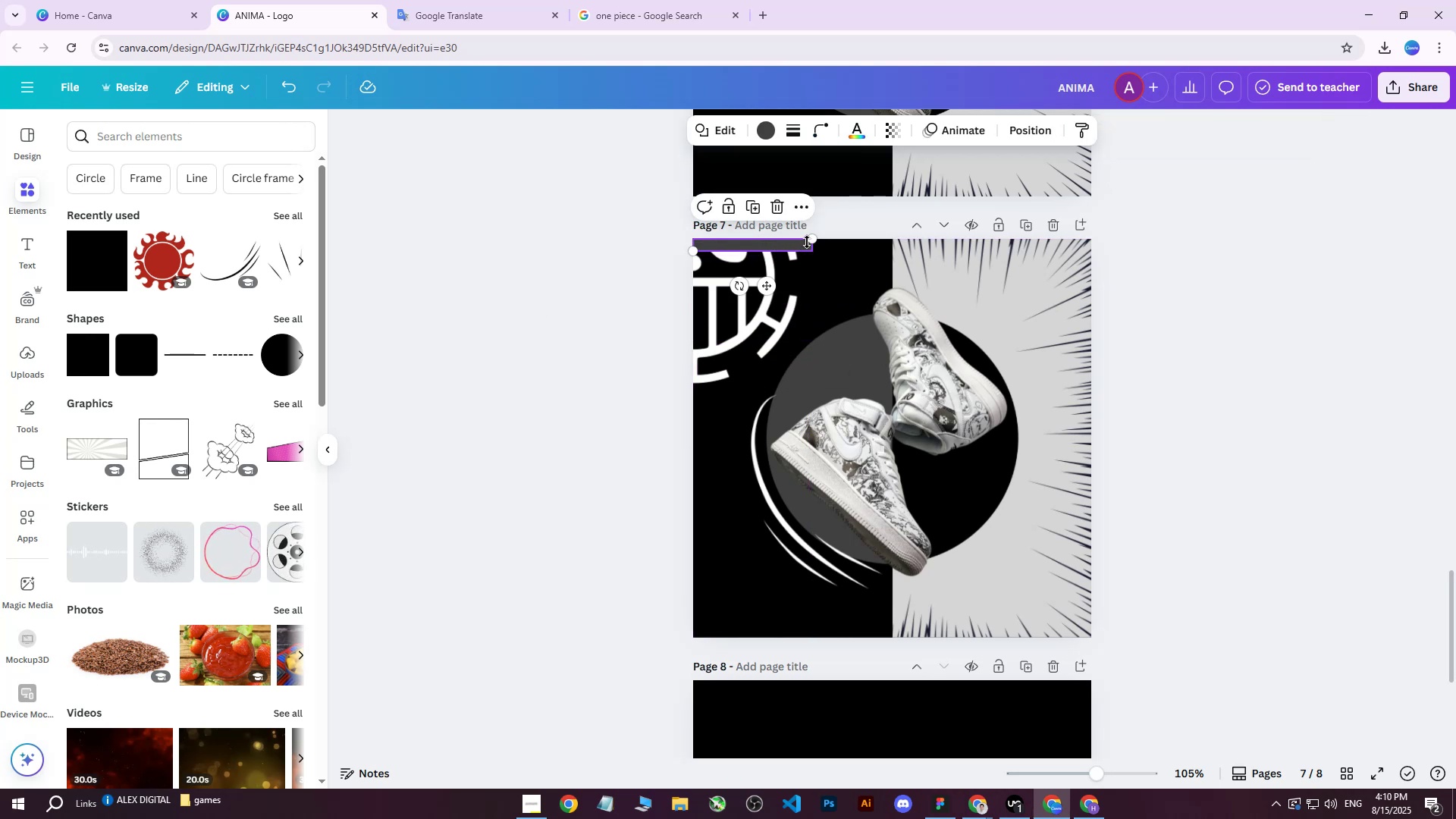 
left_click_drag(start_coordinate=[810, 240], to_coordinate=[1088, 237])
 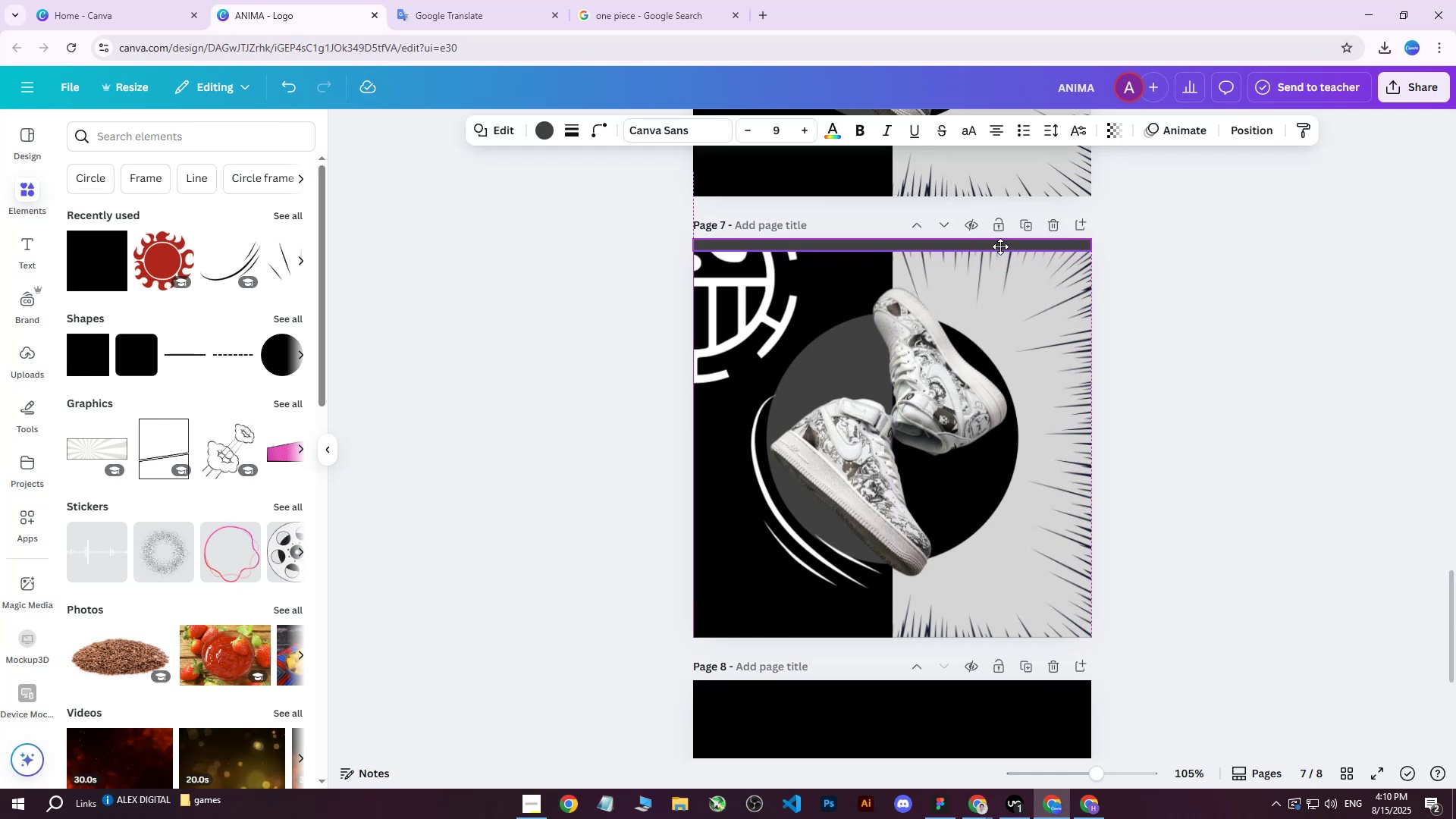 
wait(6.18)
 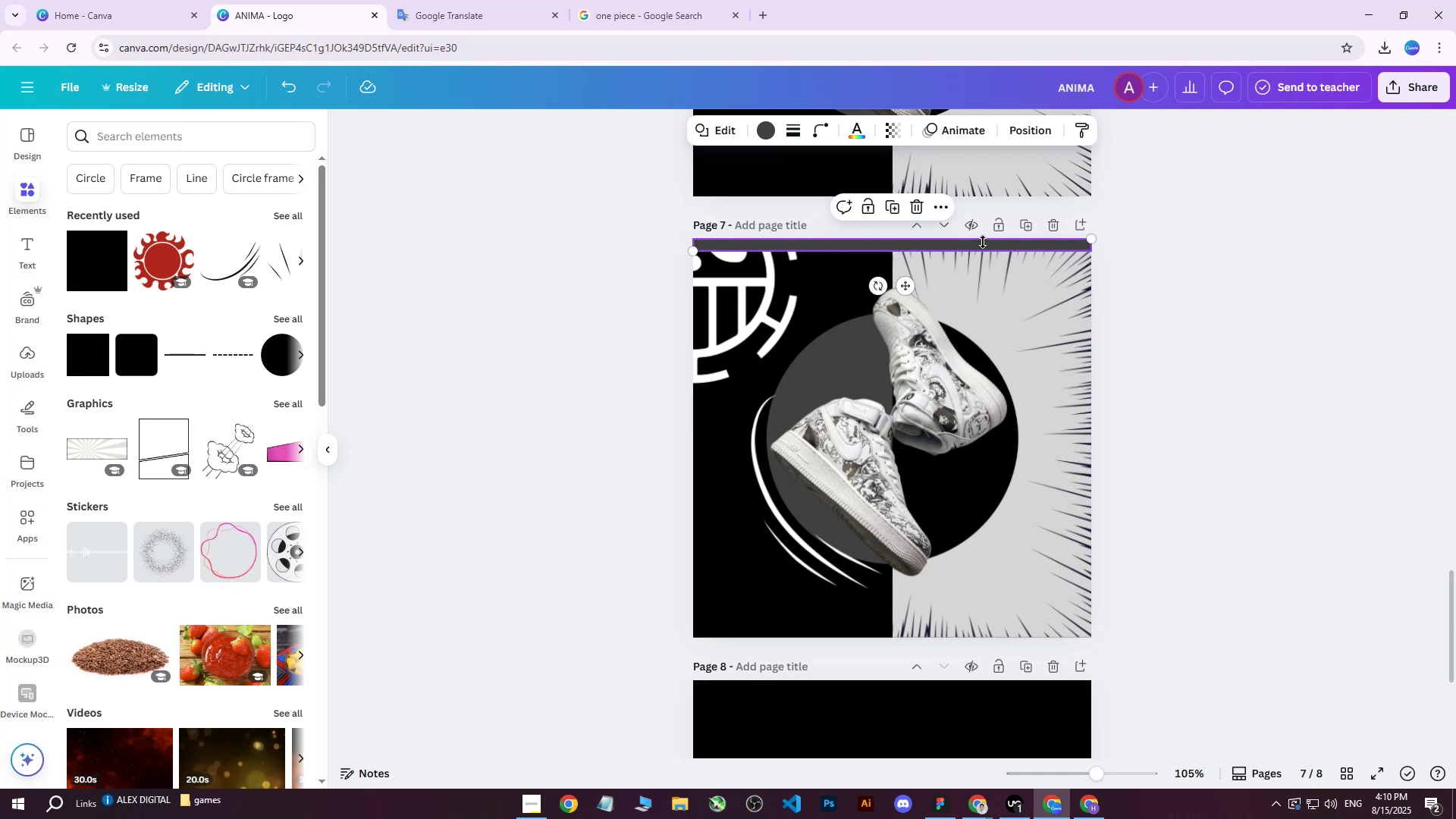 
key(Control+D)
 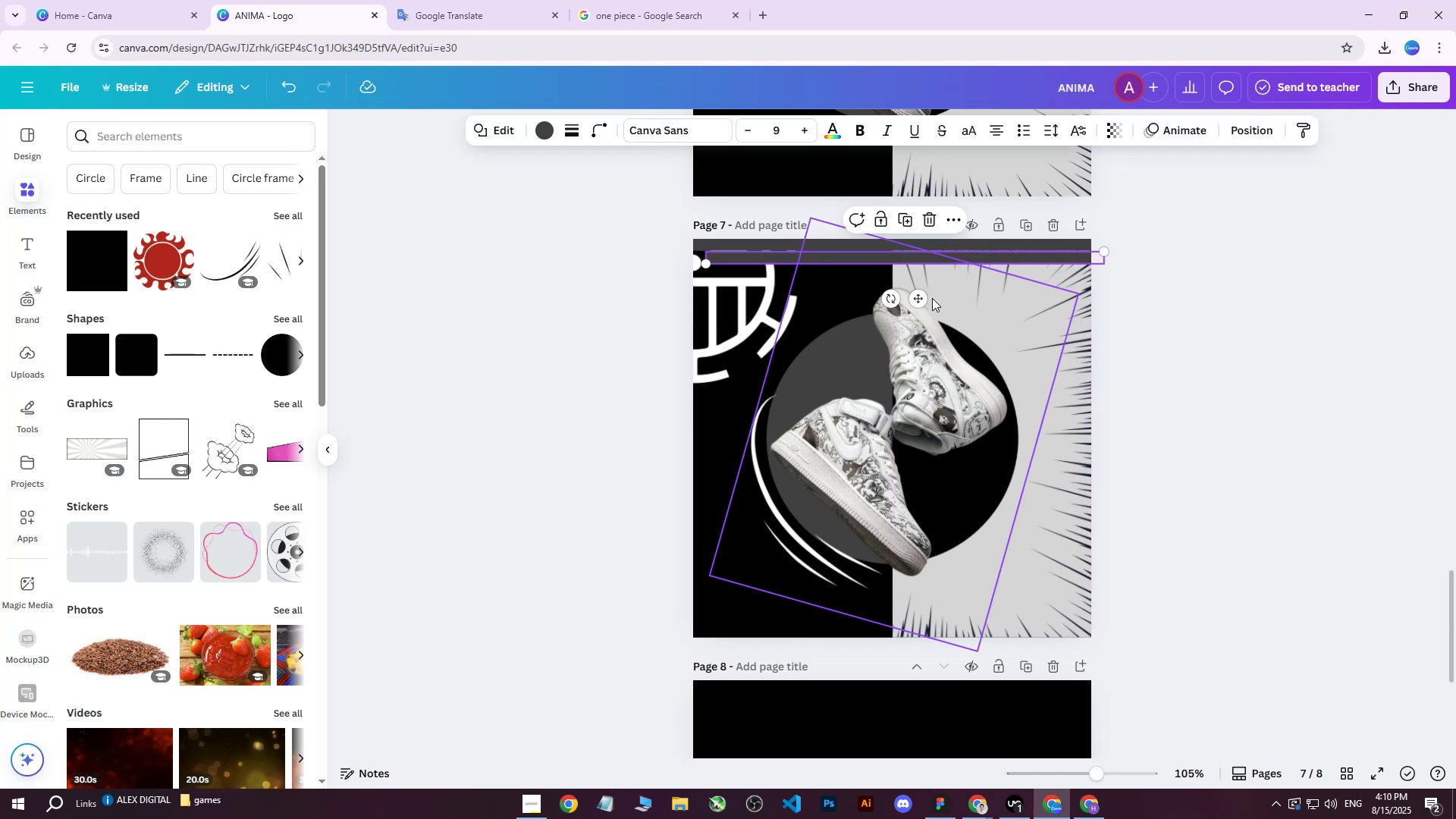 
left_click_drag(start_coordinate=[893, 300], to_coordinate=[1000, 271])
 